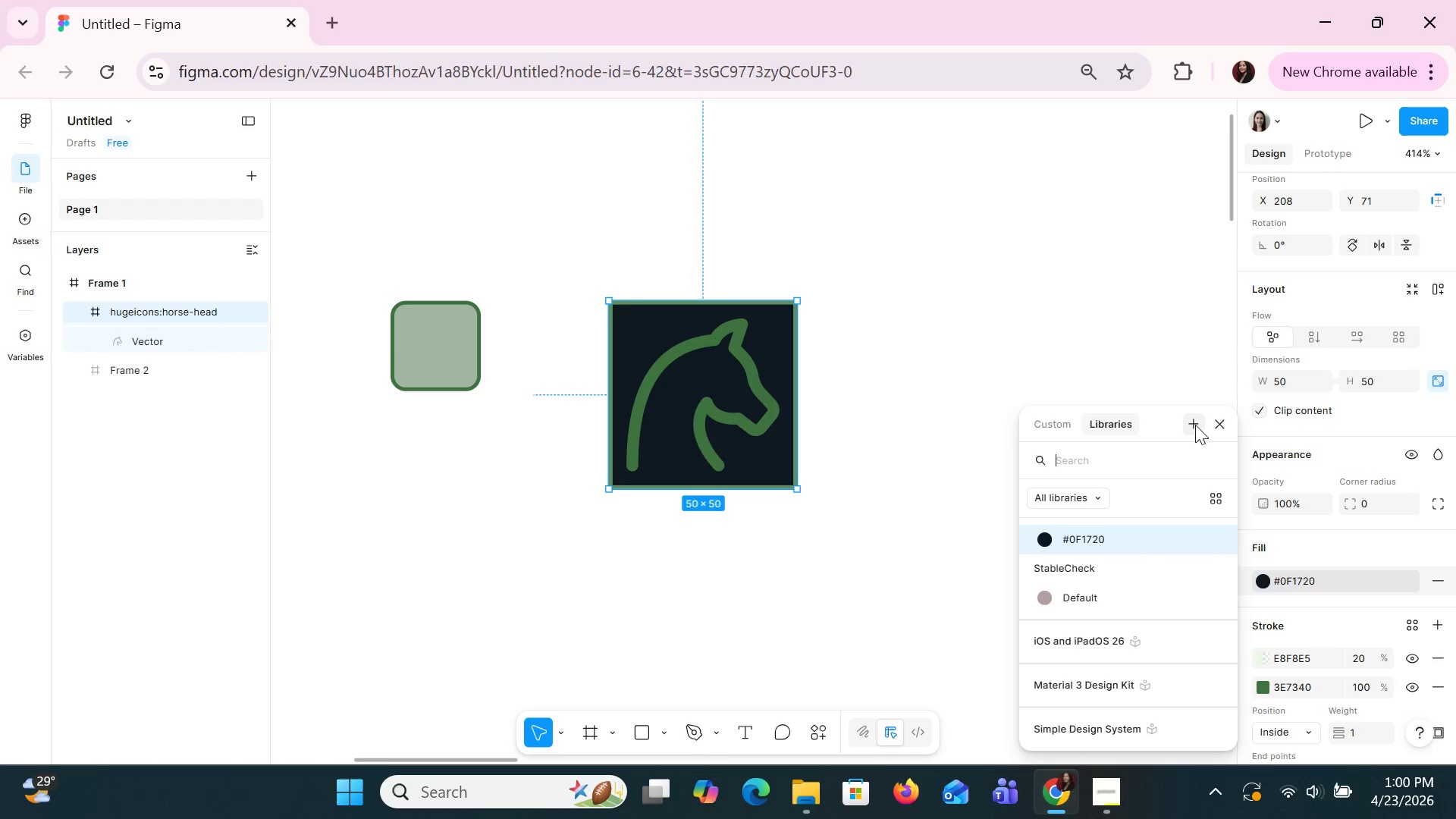 
wait(5.14)
 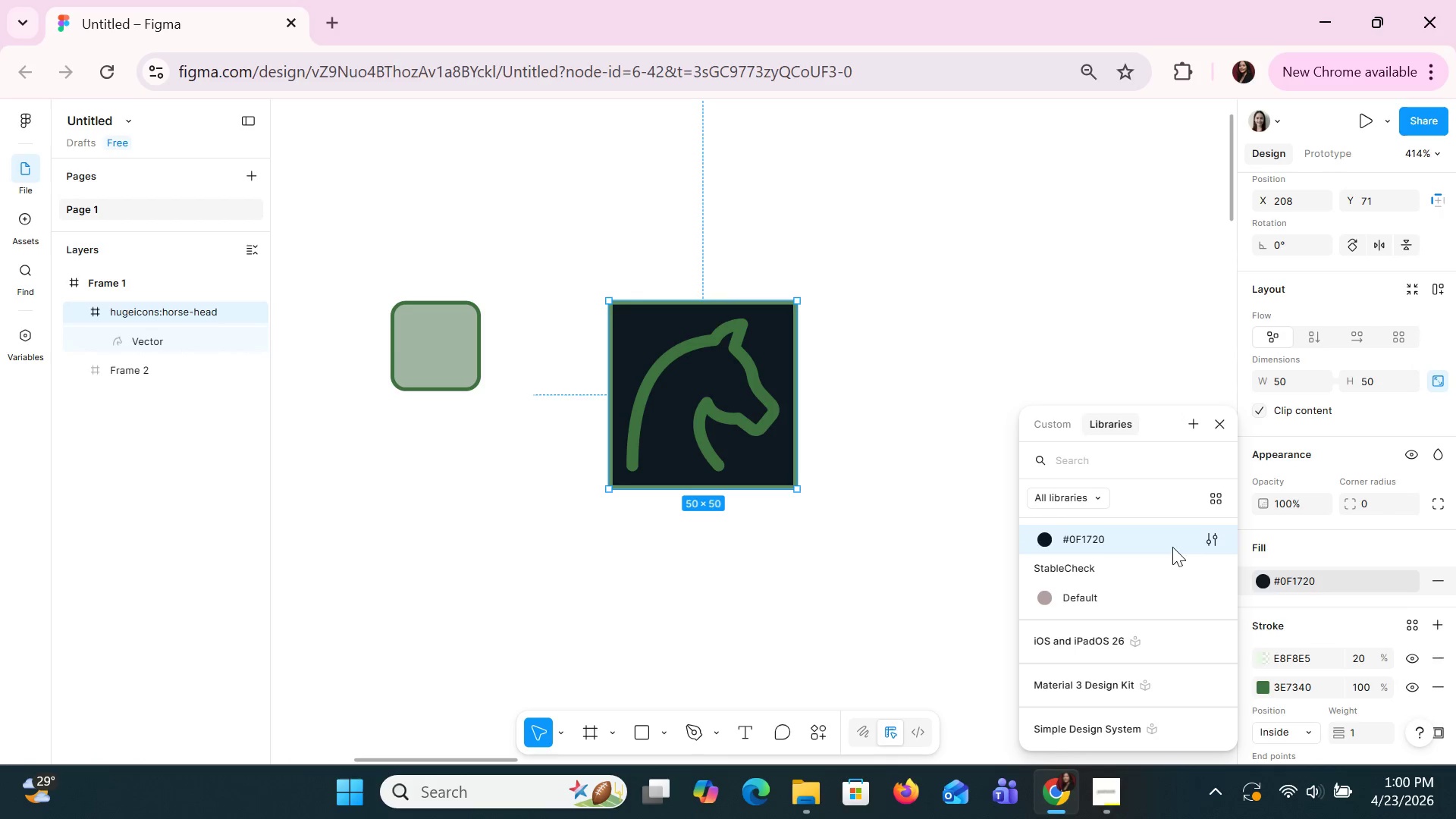 
double_click([1041, 538])
 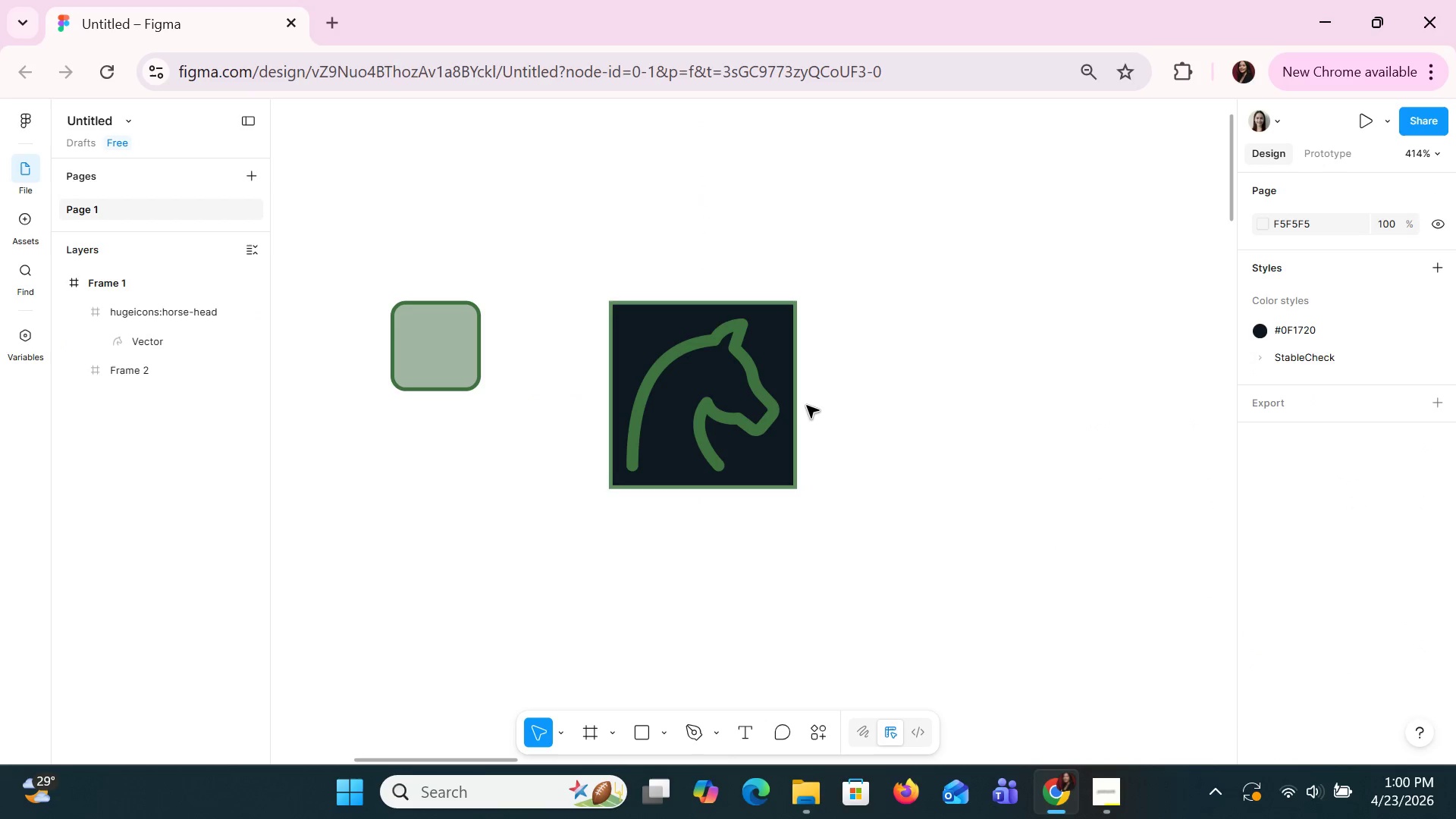 
left_click([805, 405])
 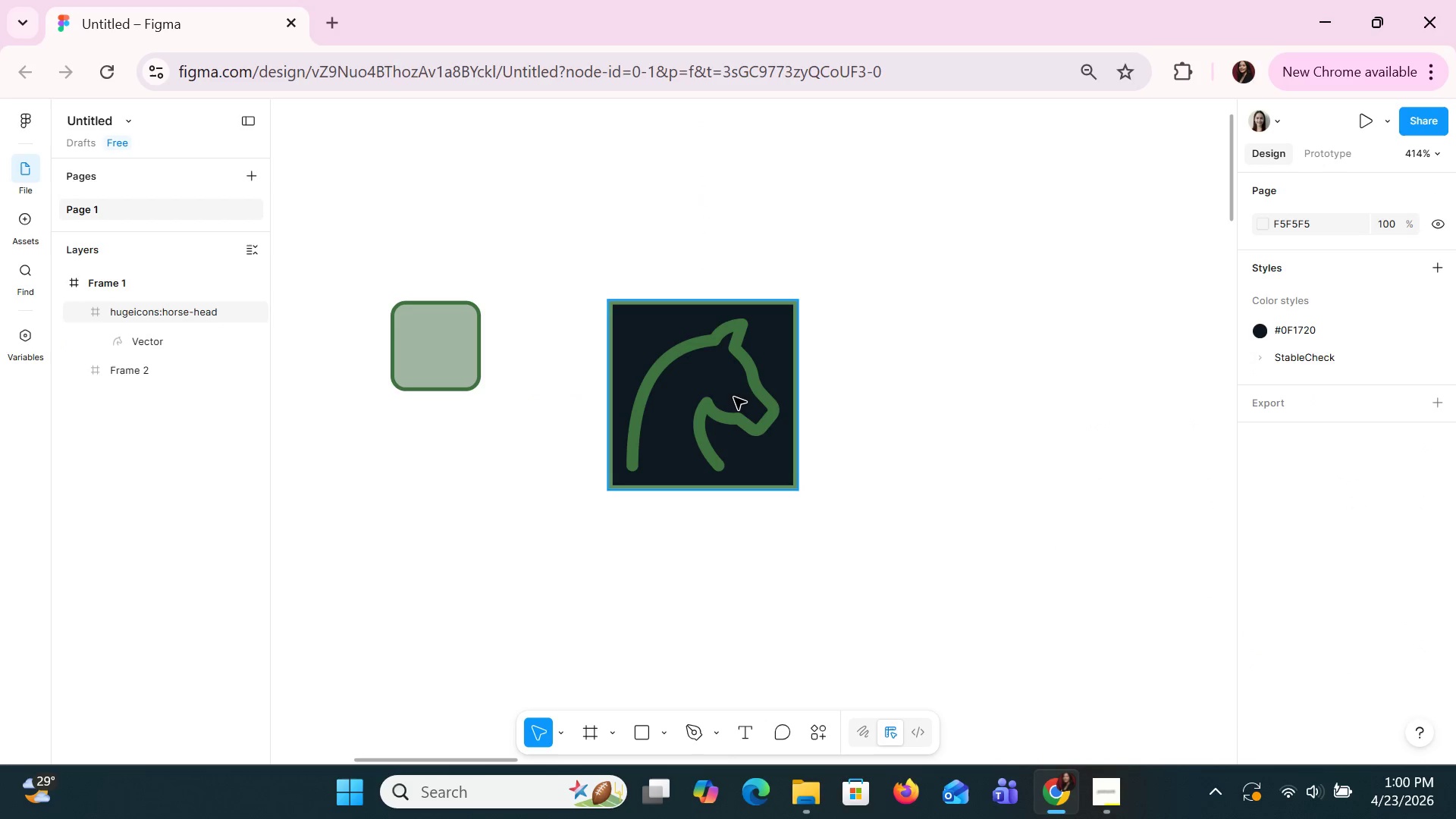 
left_click([733, 397])
 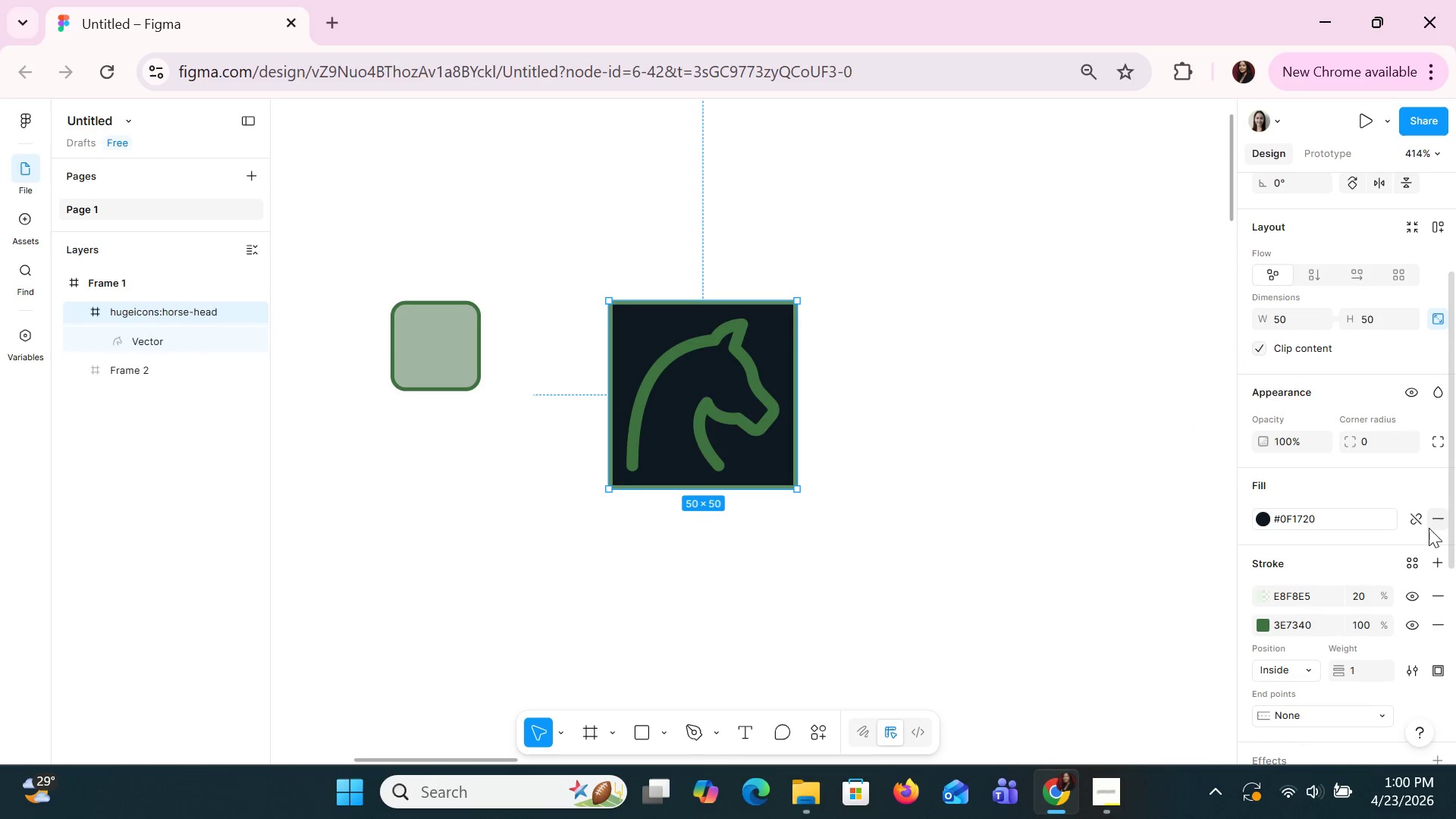 
left_click([1444, 520])
 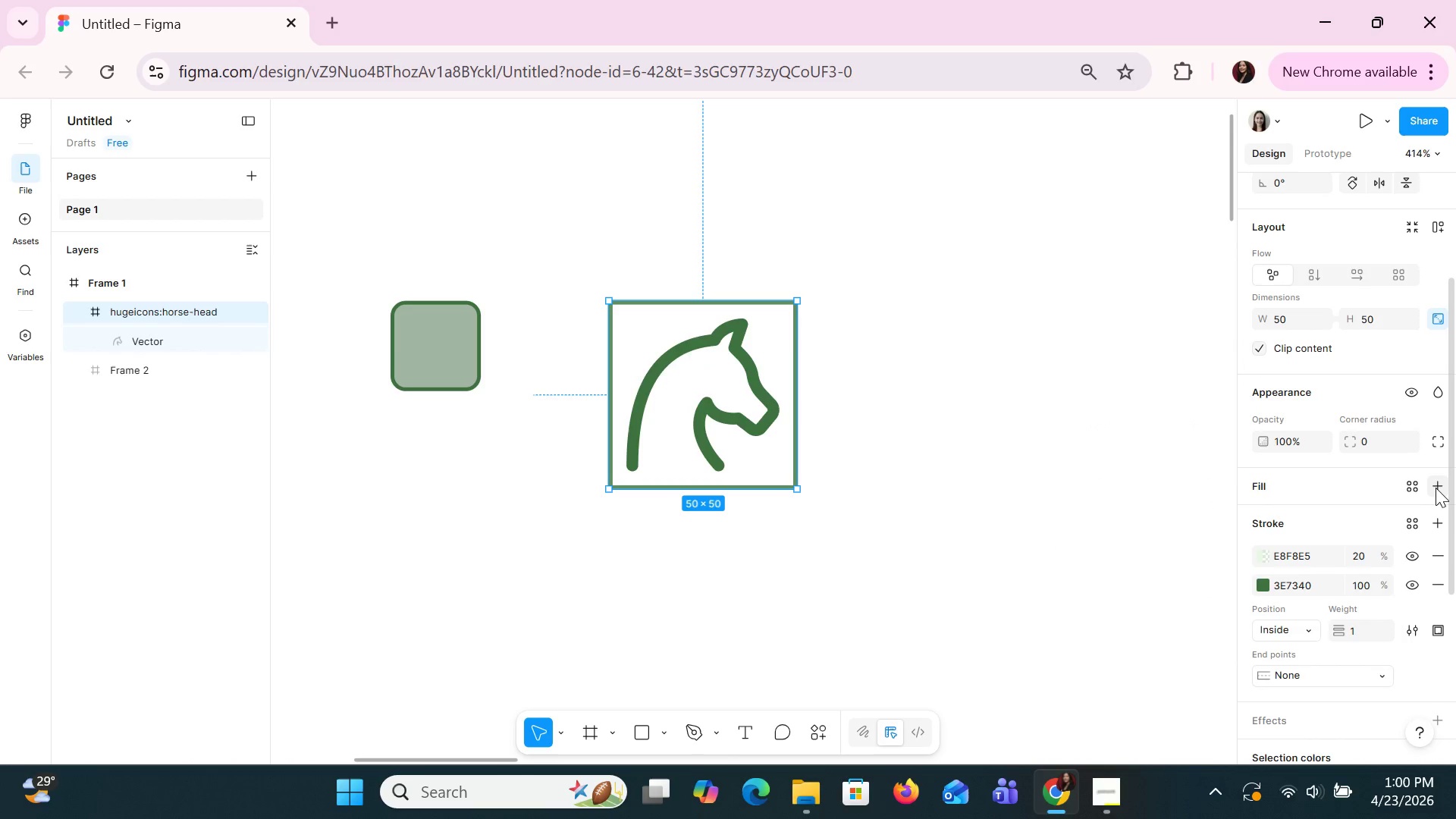 
left_click([1436, 488])
 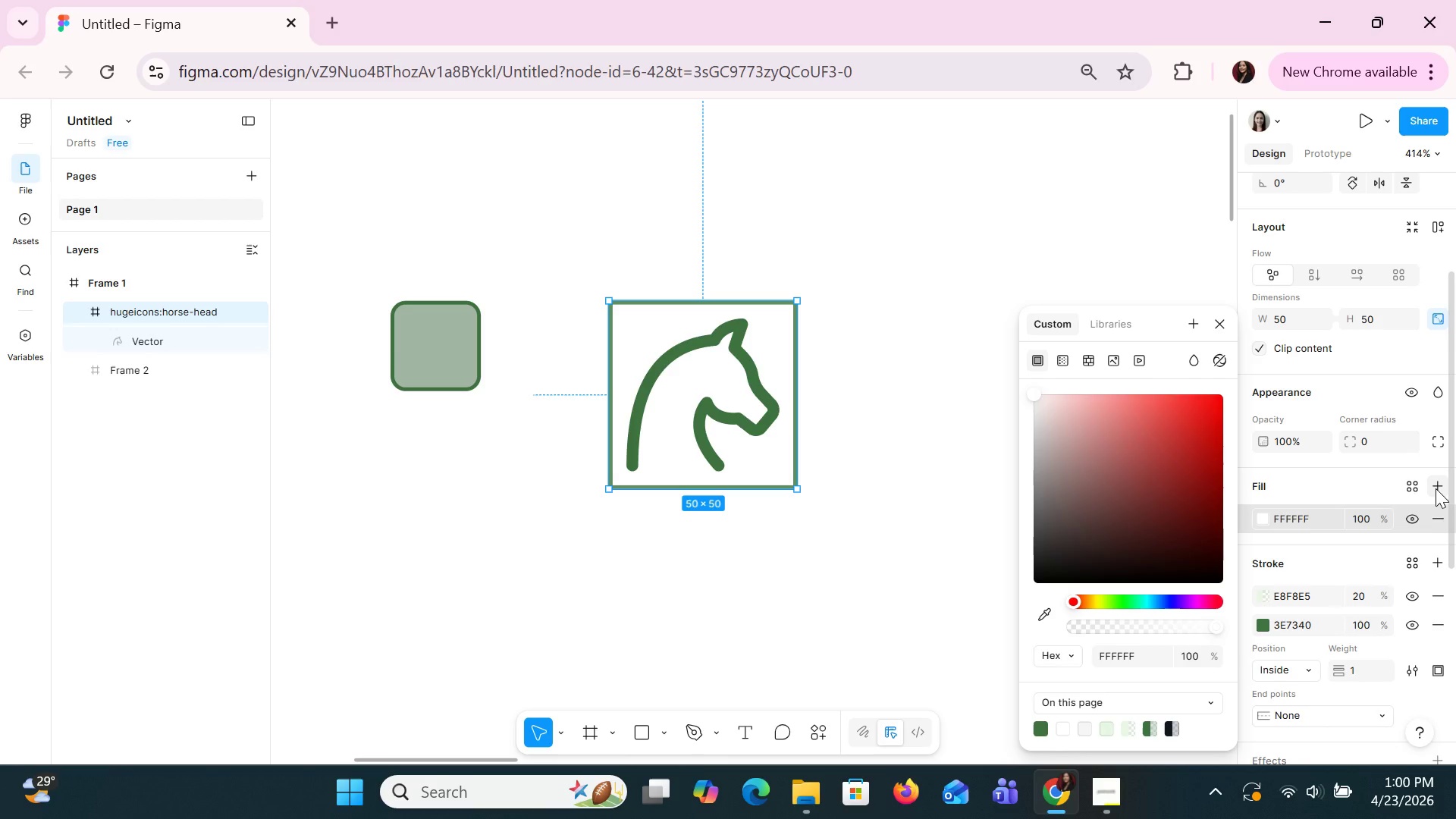 
wait(8.75)
 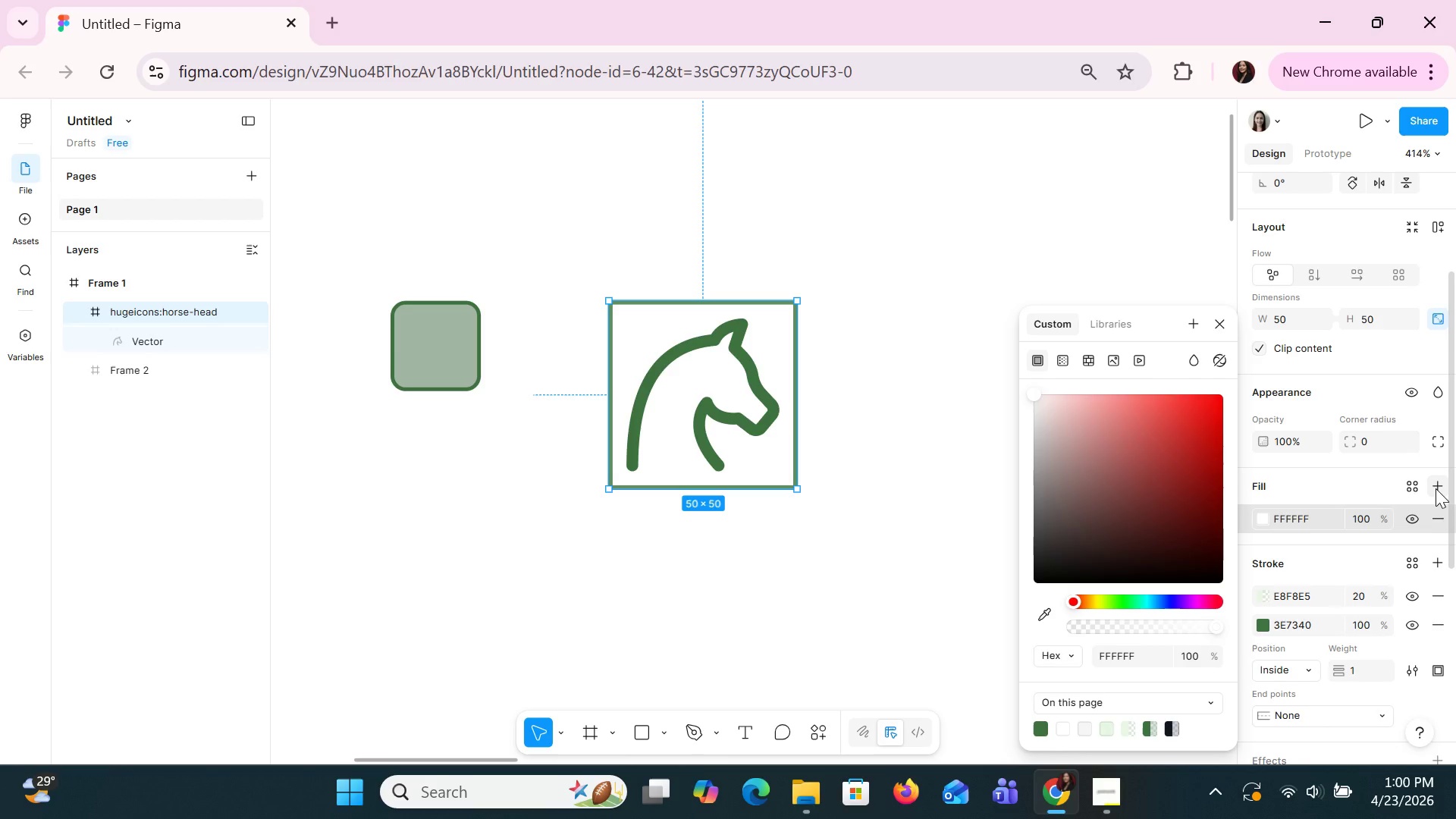 
left_click([1189, 325])
 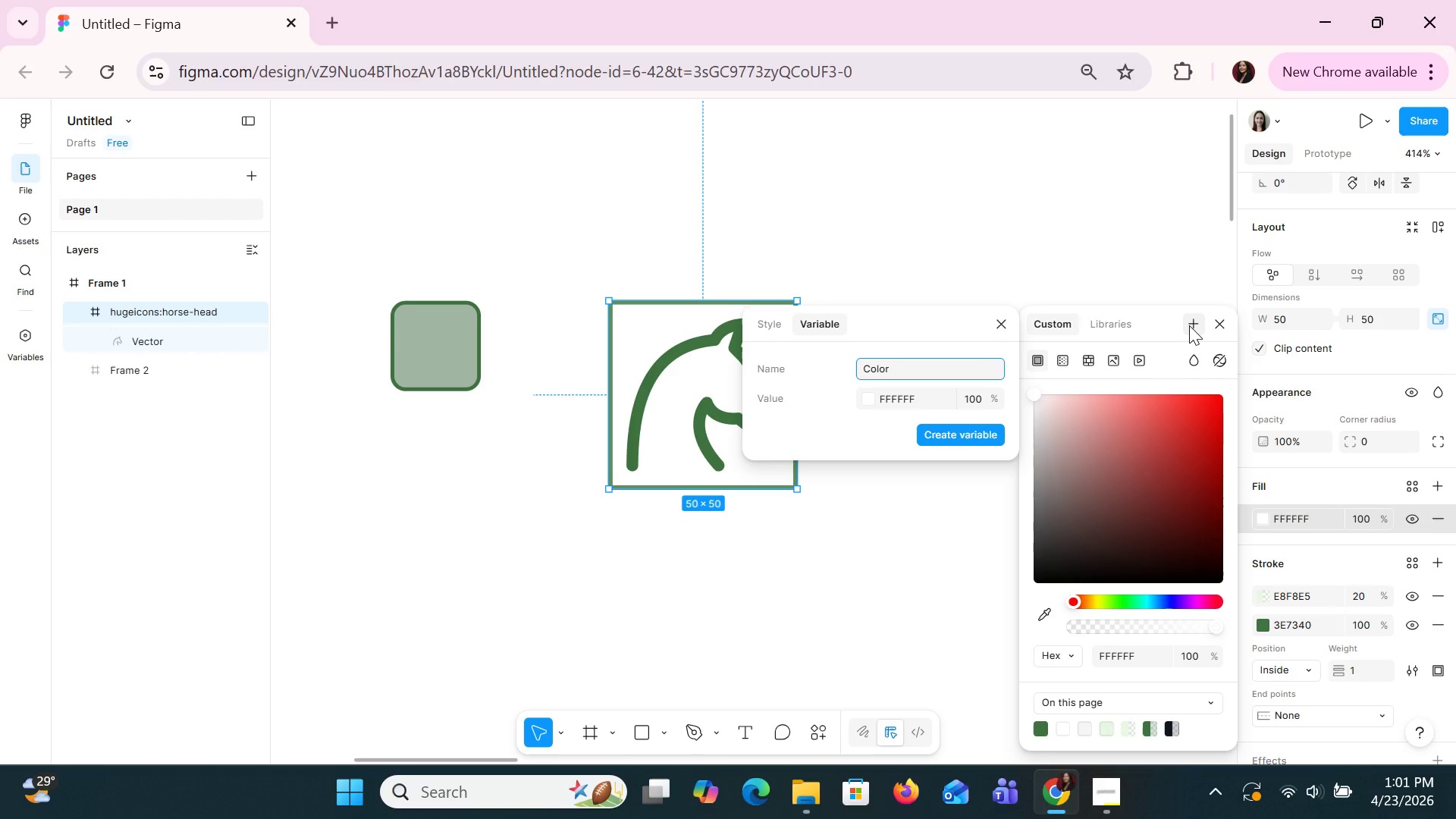 
left_click([1189, 325])
 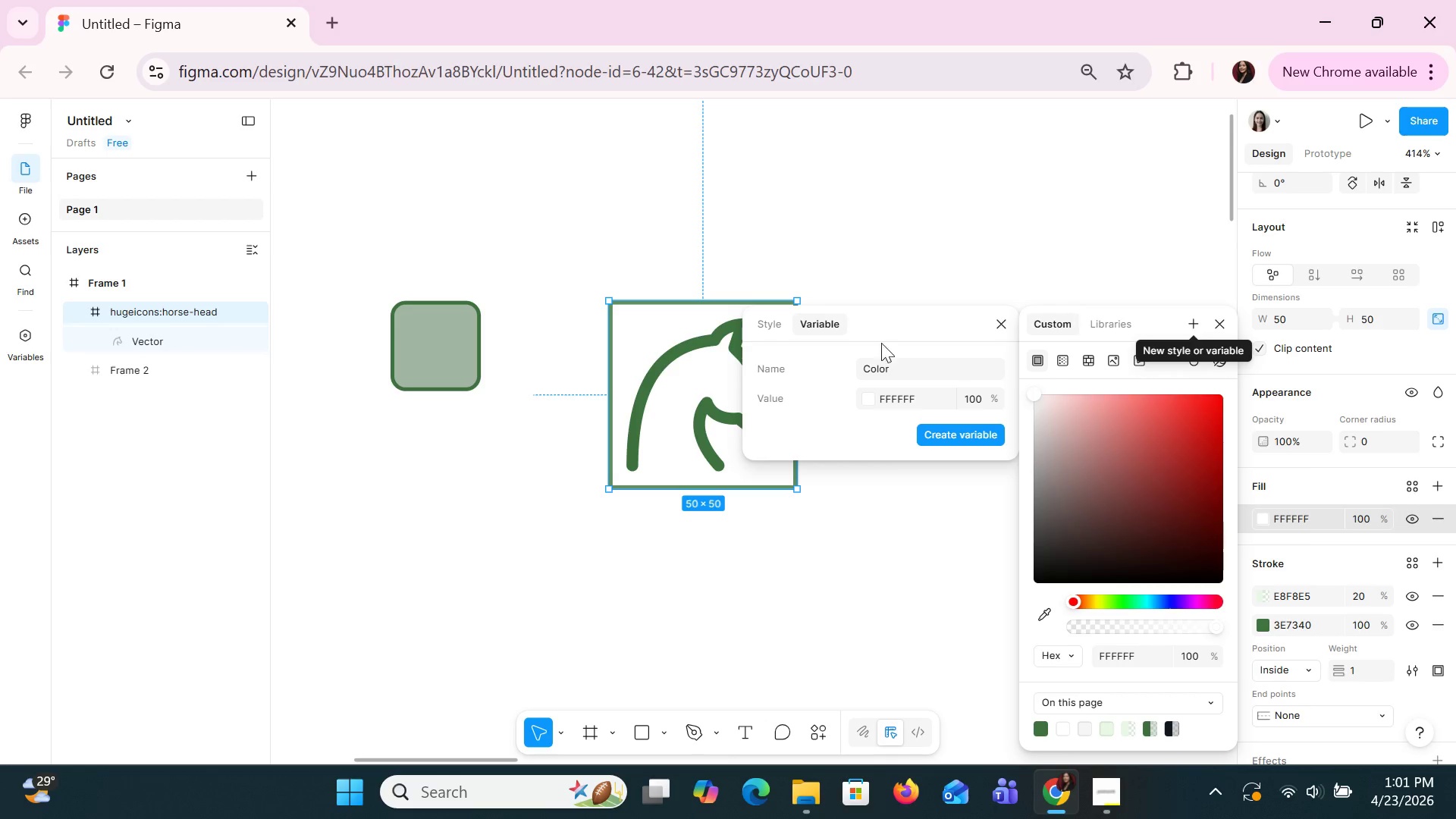 
left_click([872, 371])
 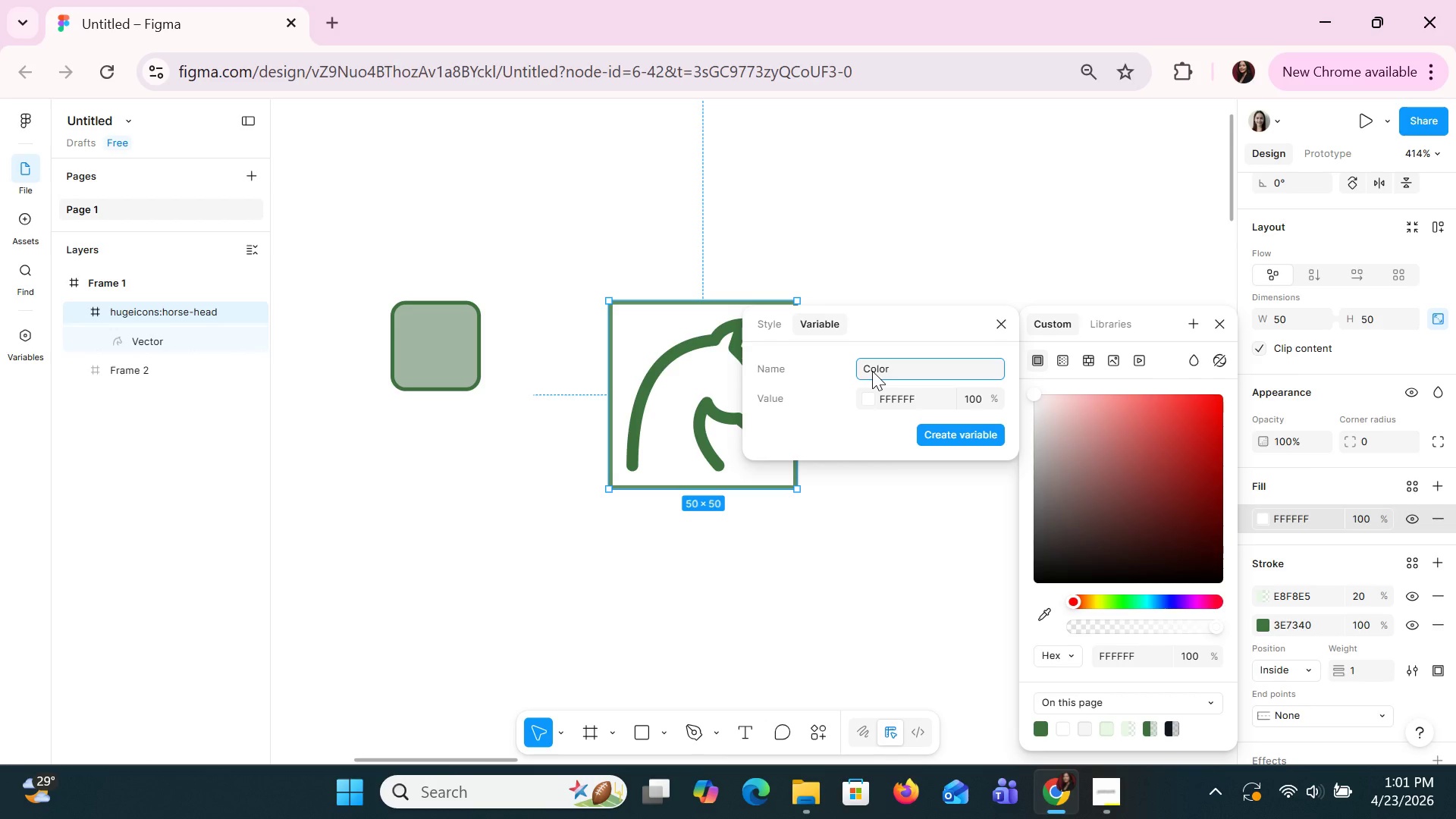 
double_click([872, 371])
 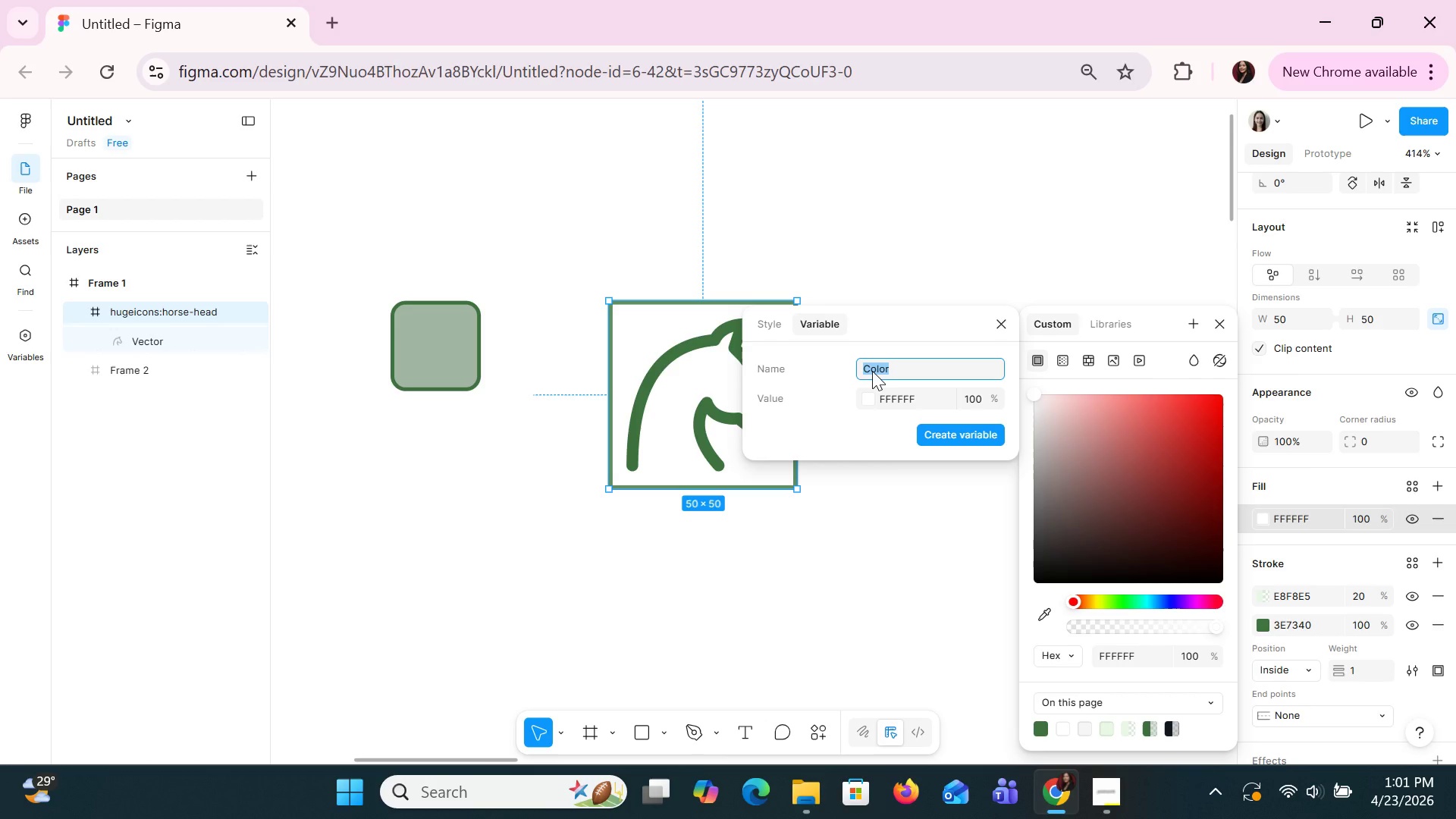 
type(e8f8)
 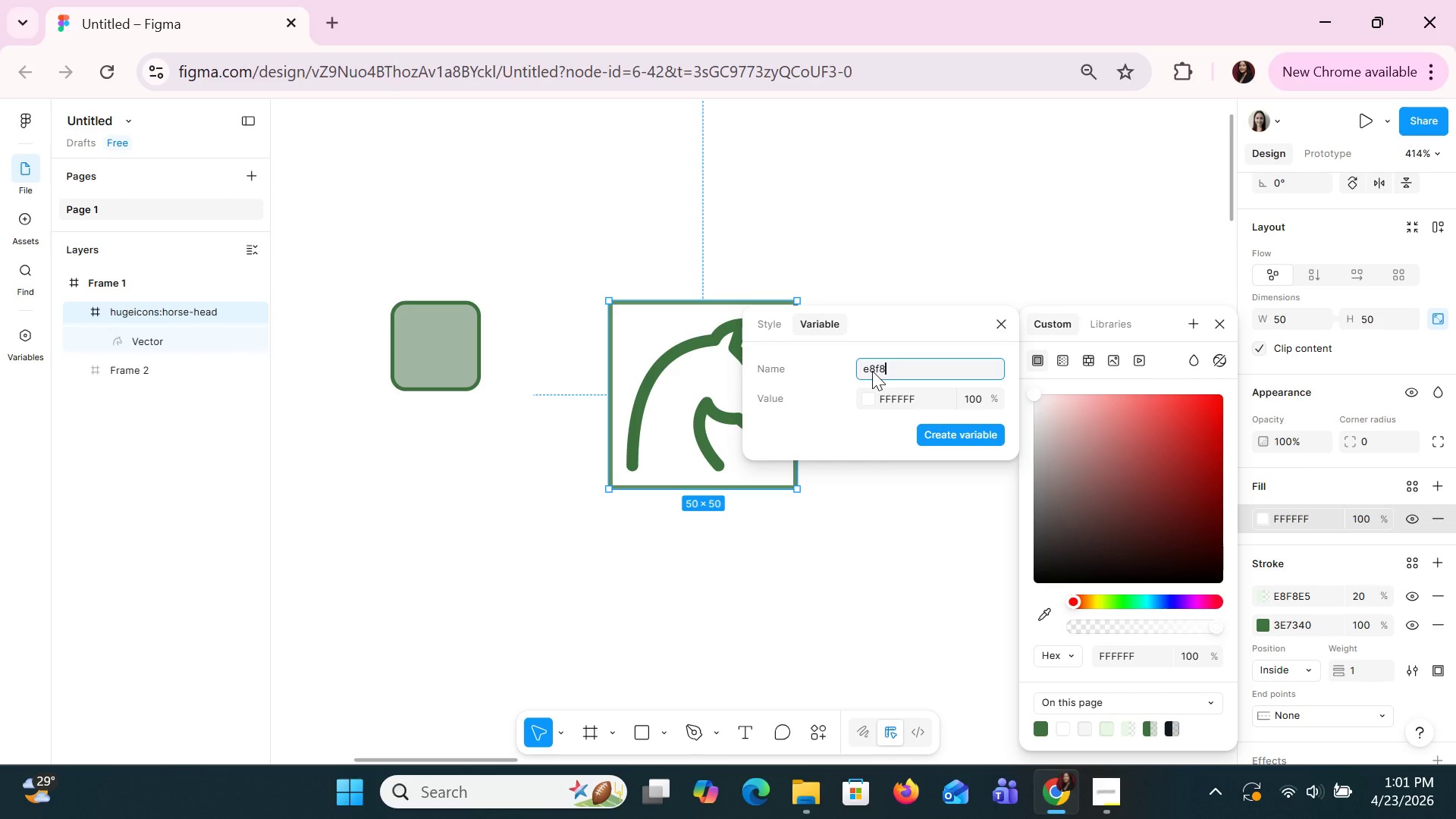 
wait(6.05)
 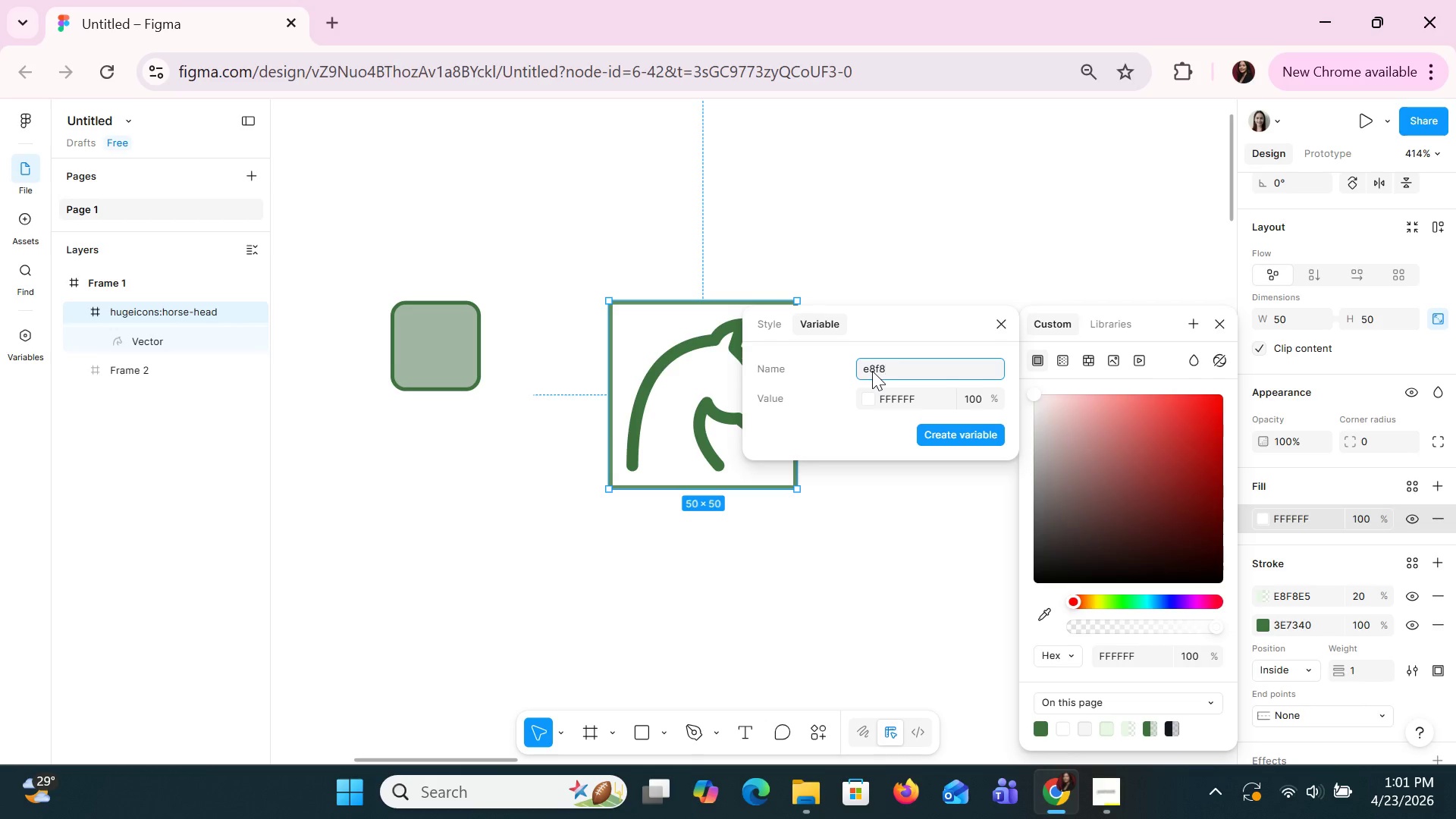 
type(e5)
 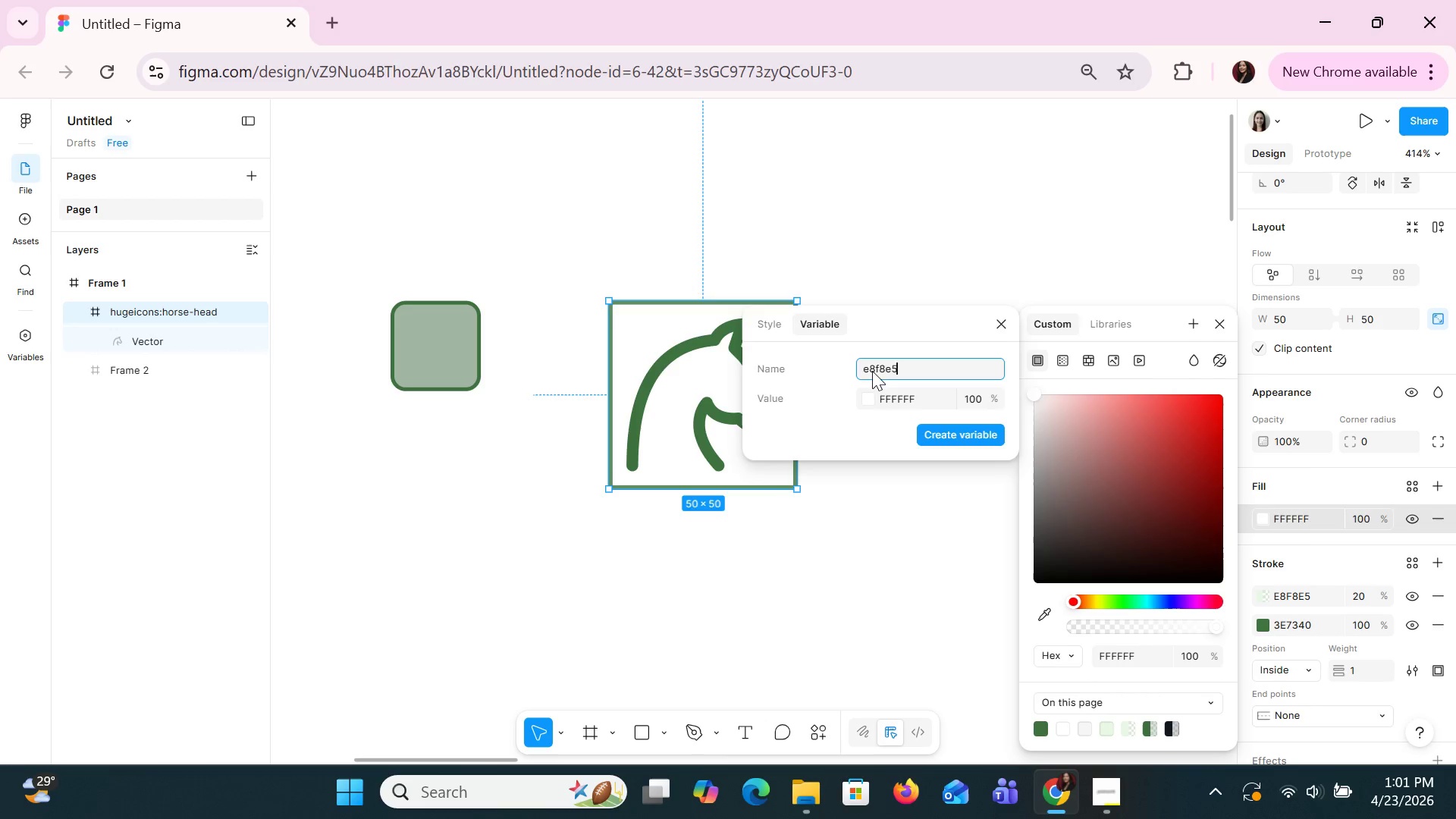 
key(Enter)
 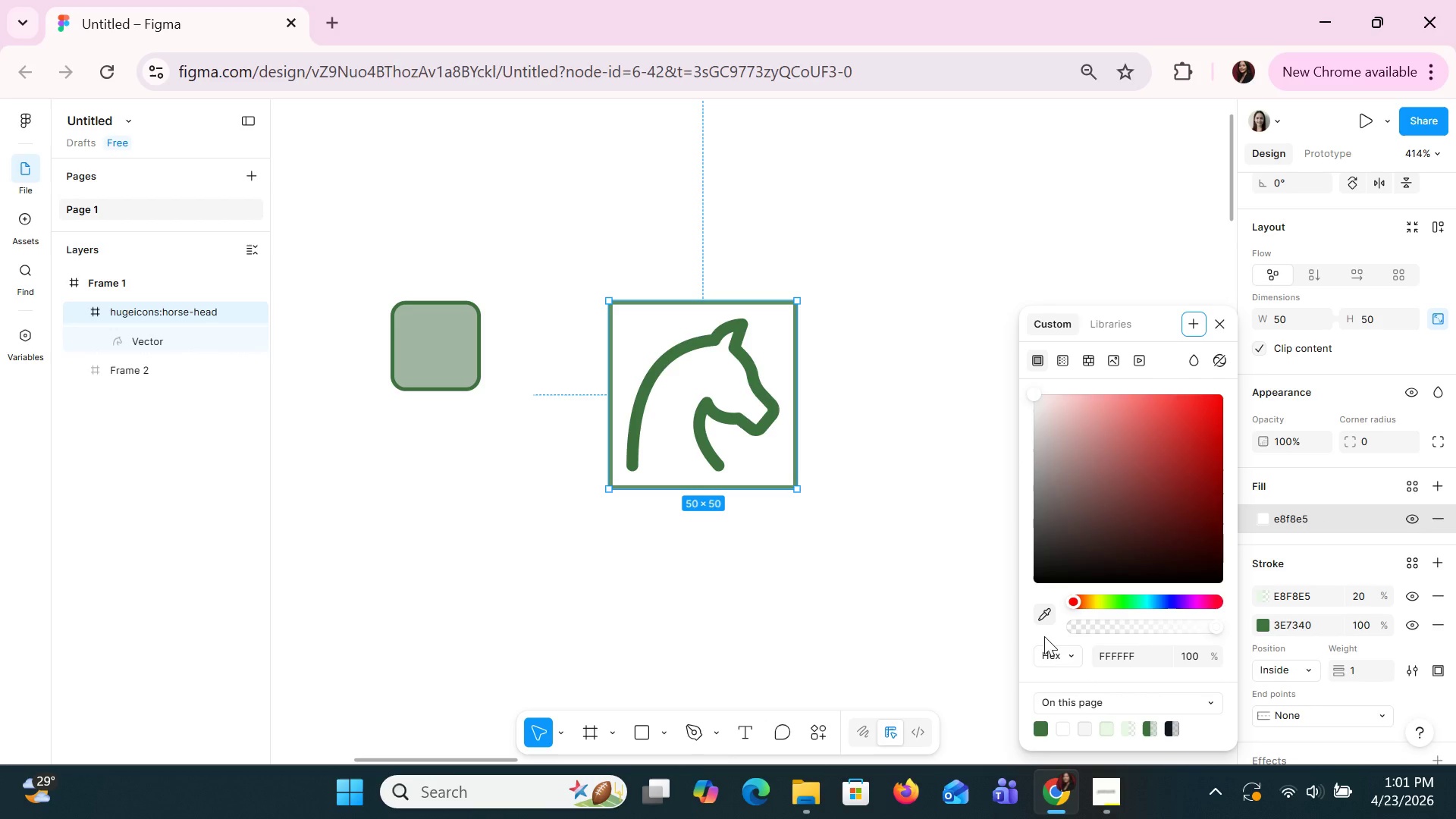 
wait(5.49)
 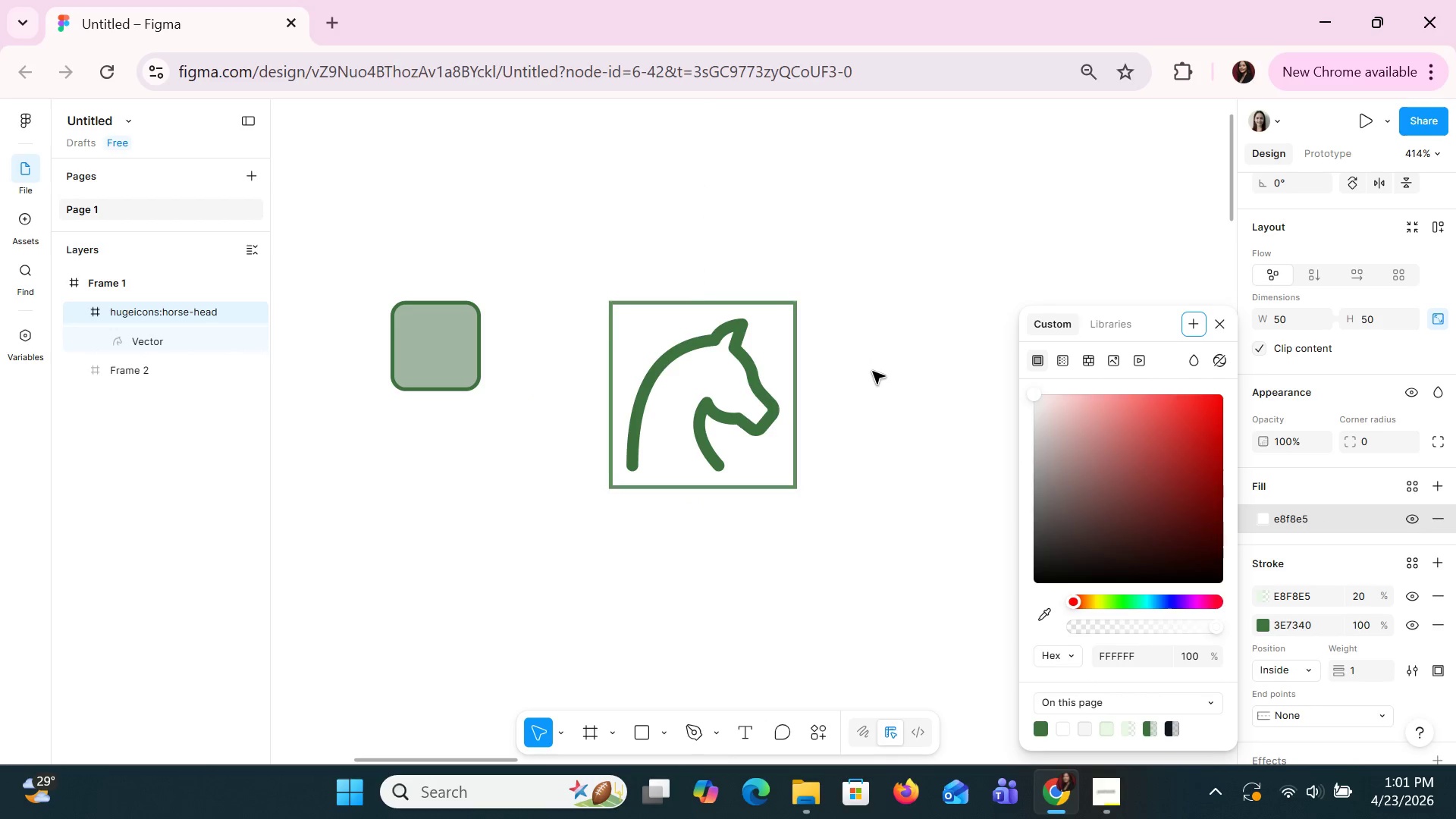 
mouse_move([1212, 358])
 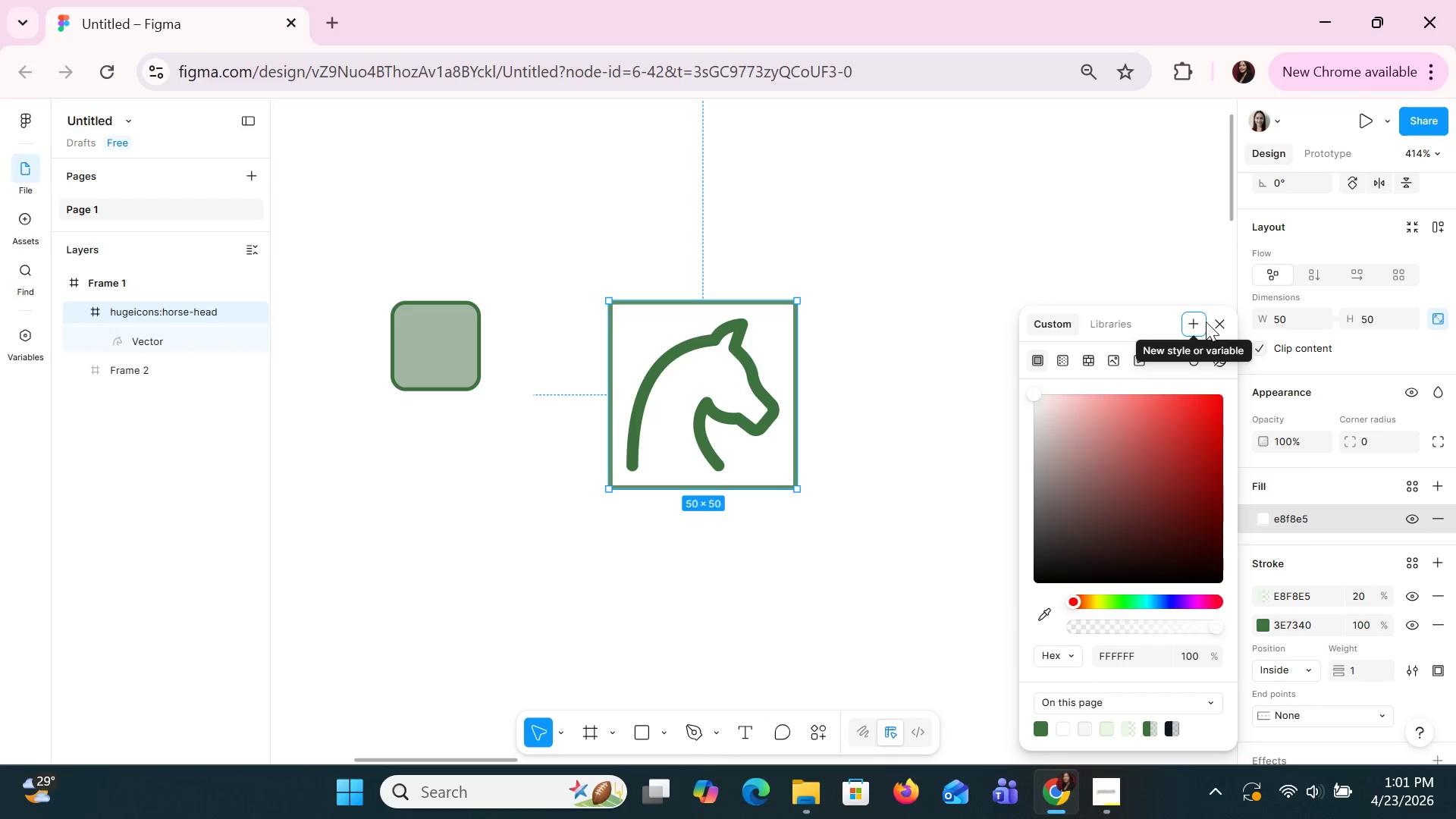 
left_click([1218, 325])
 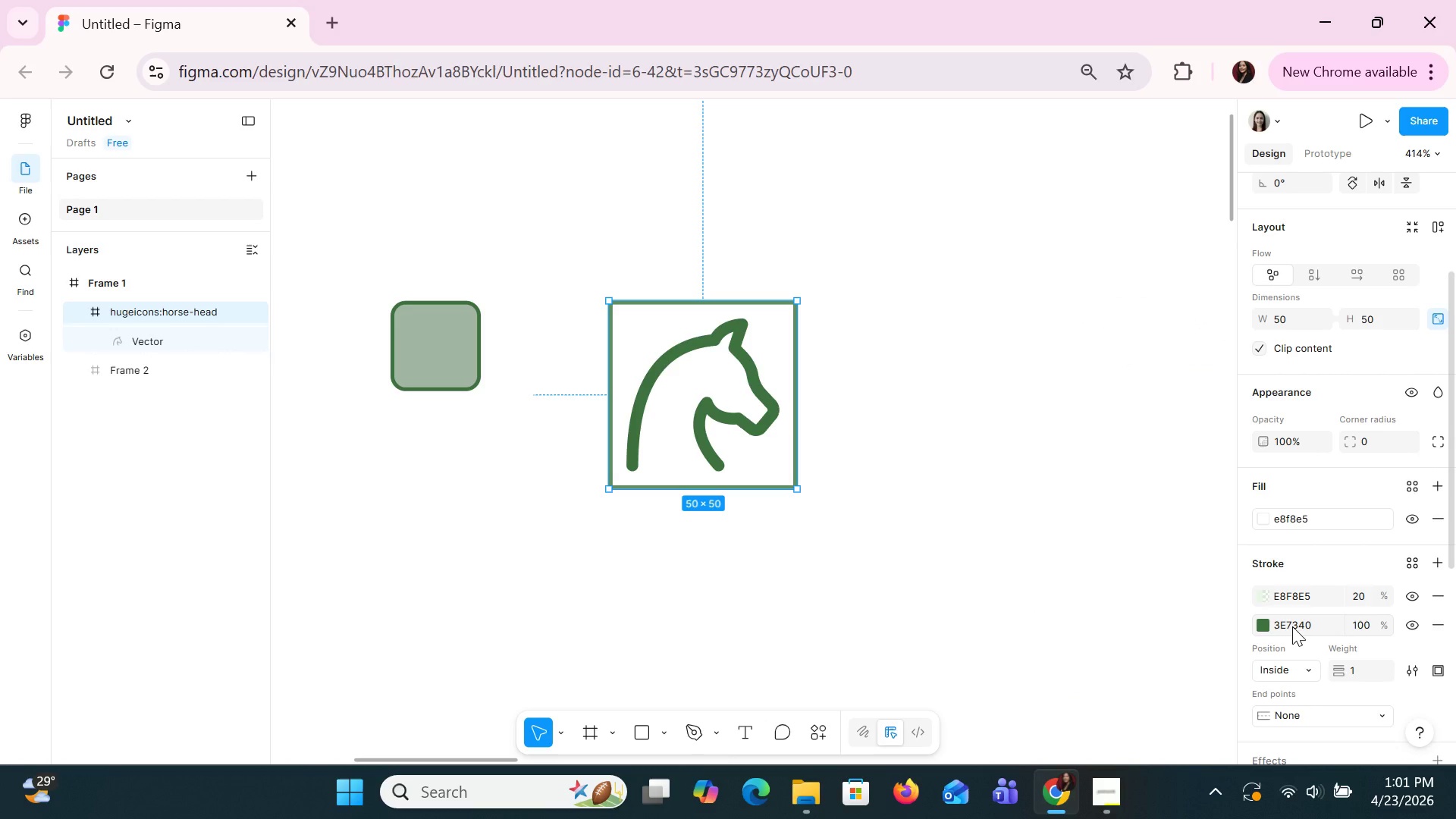 
wait(10.19)
 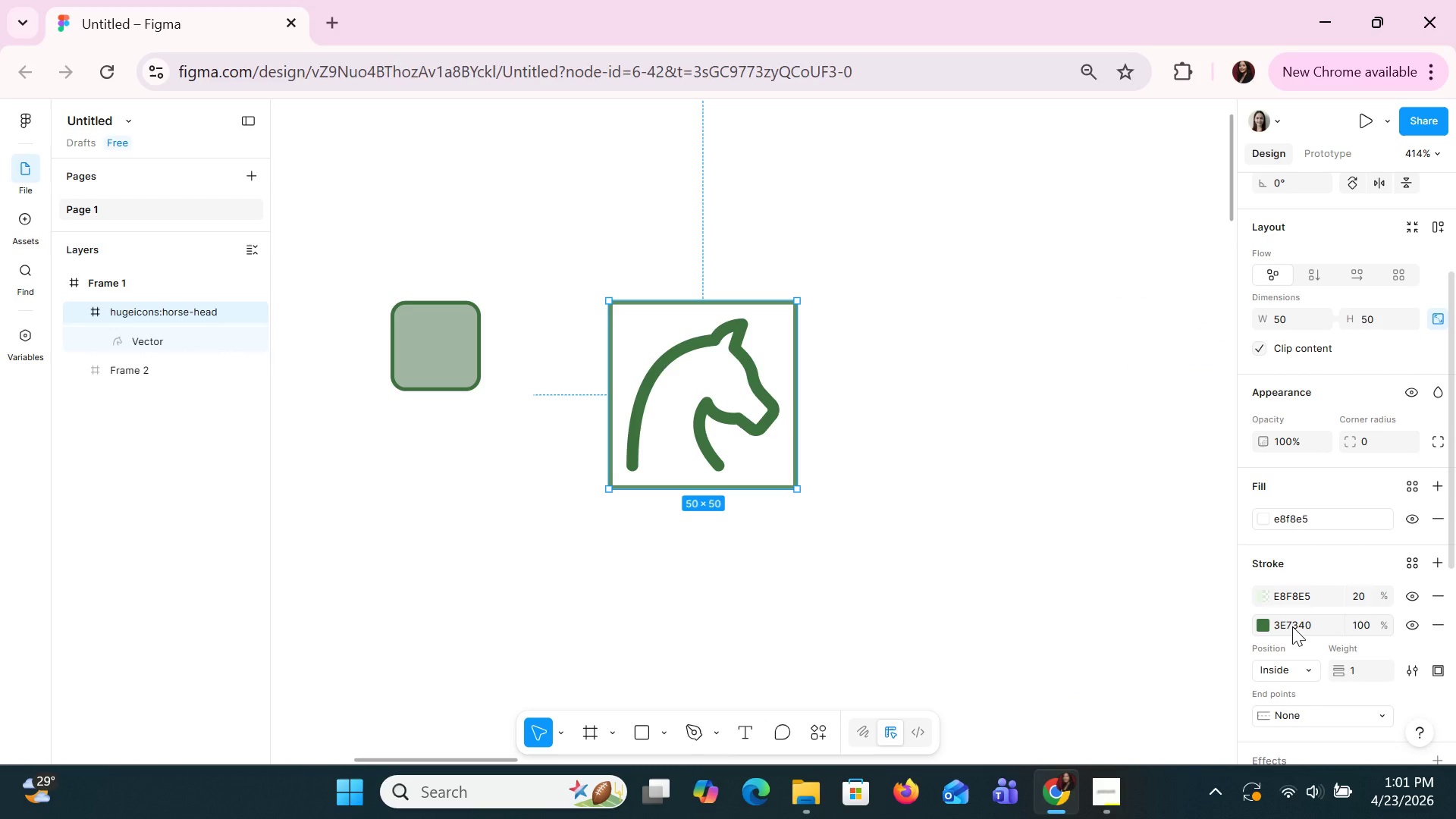 
left_click([1432, 487])
 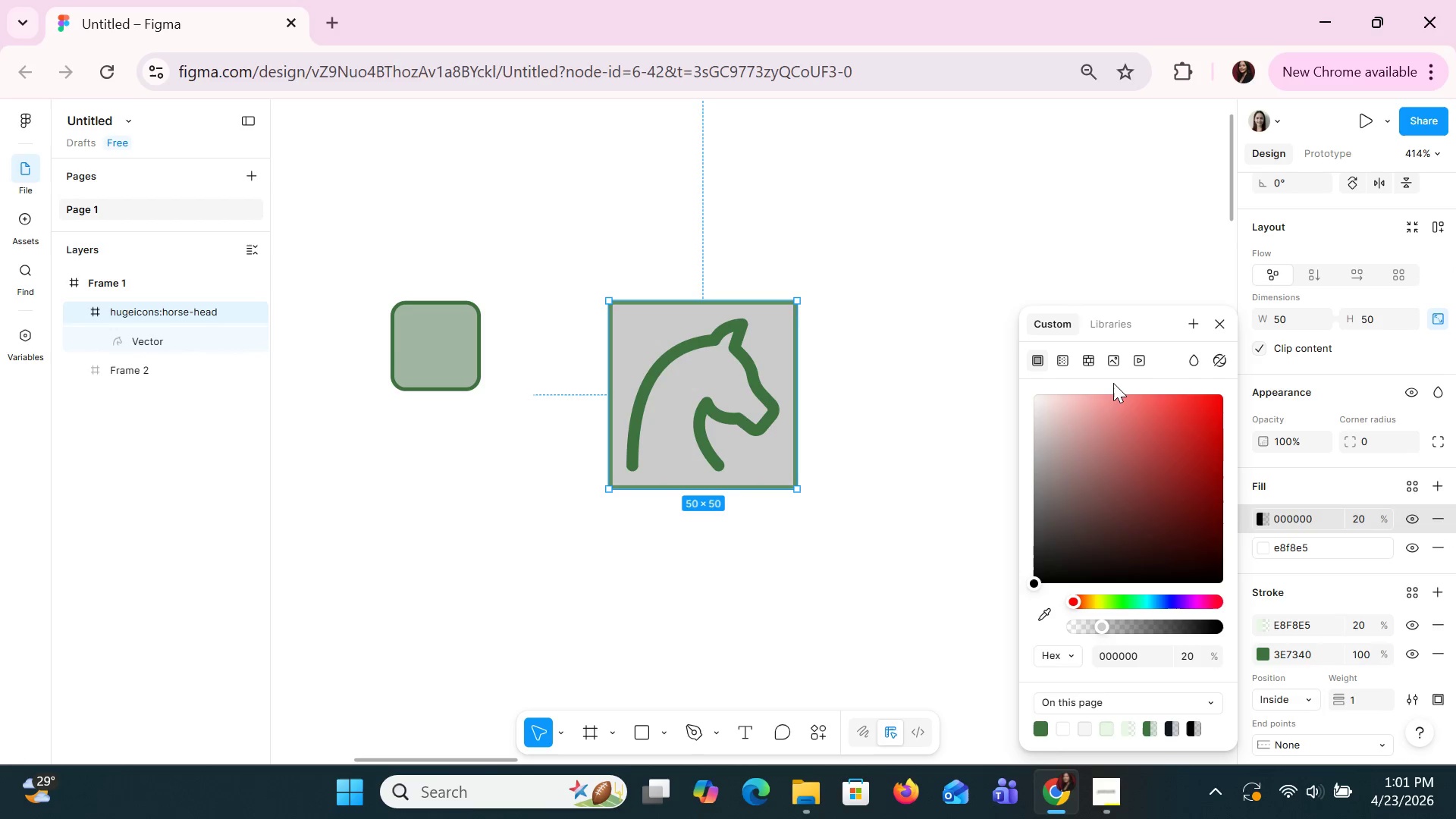 
left_click([1191, 320])
 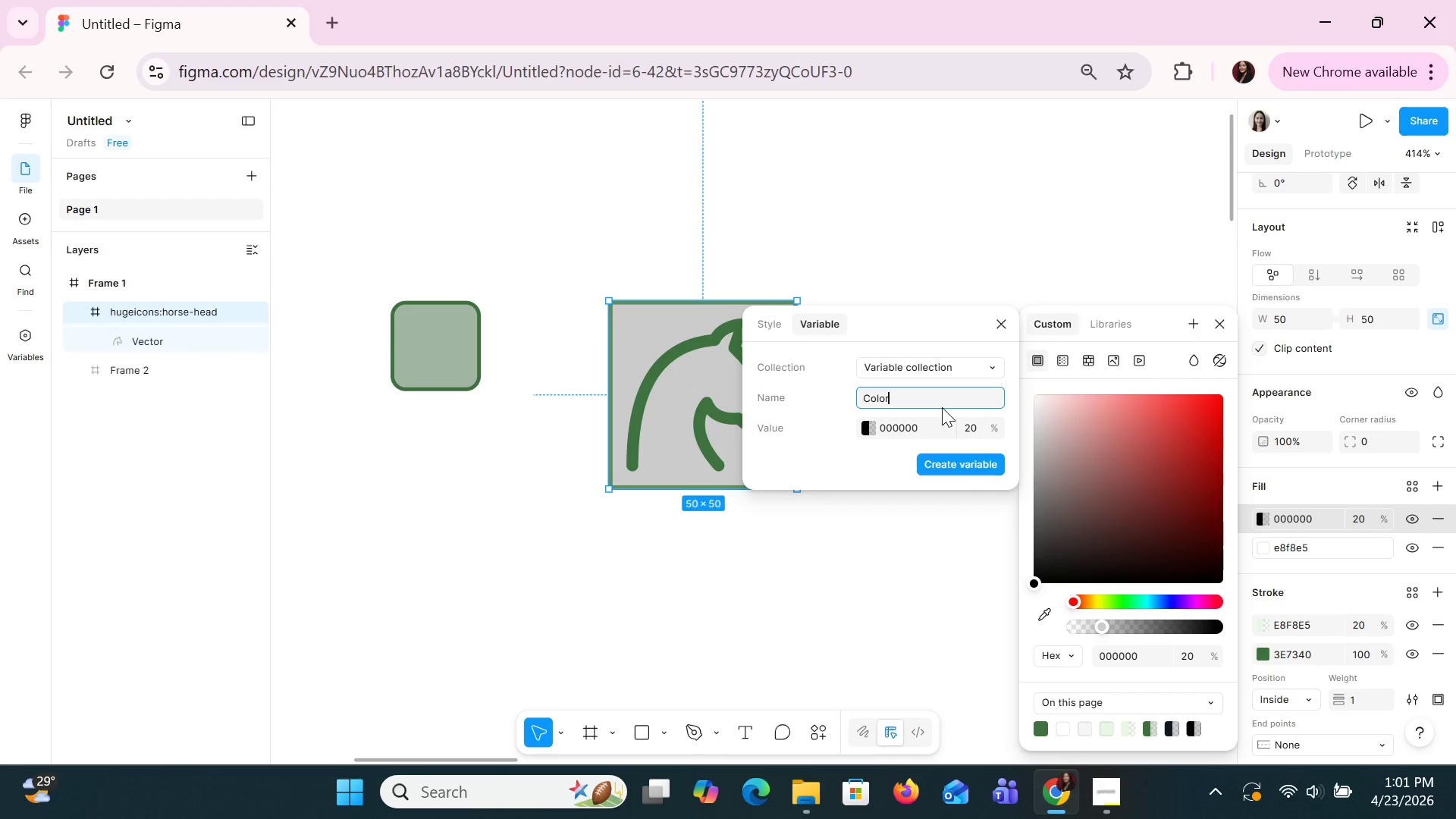 
left_click([943, 356])
 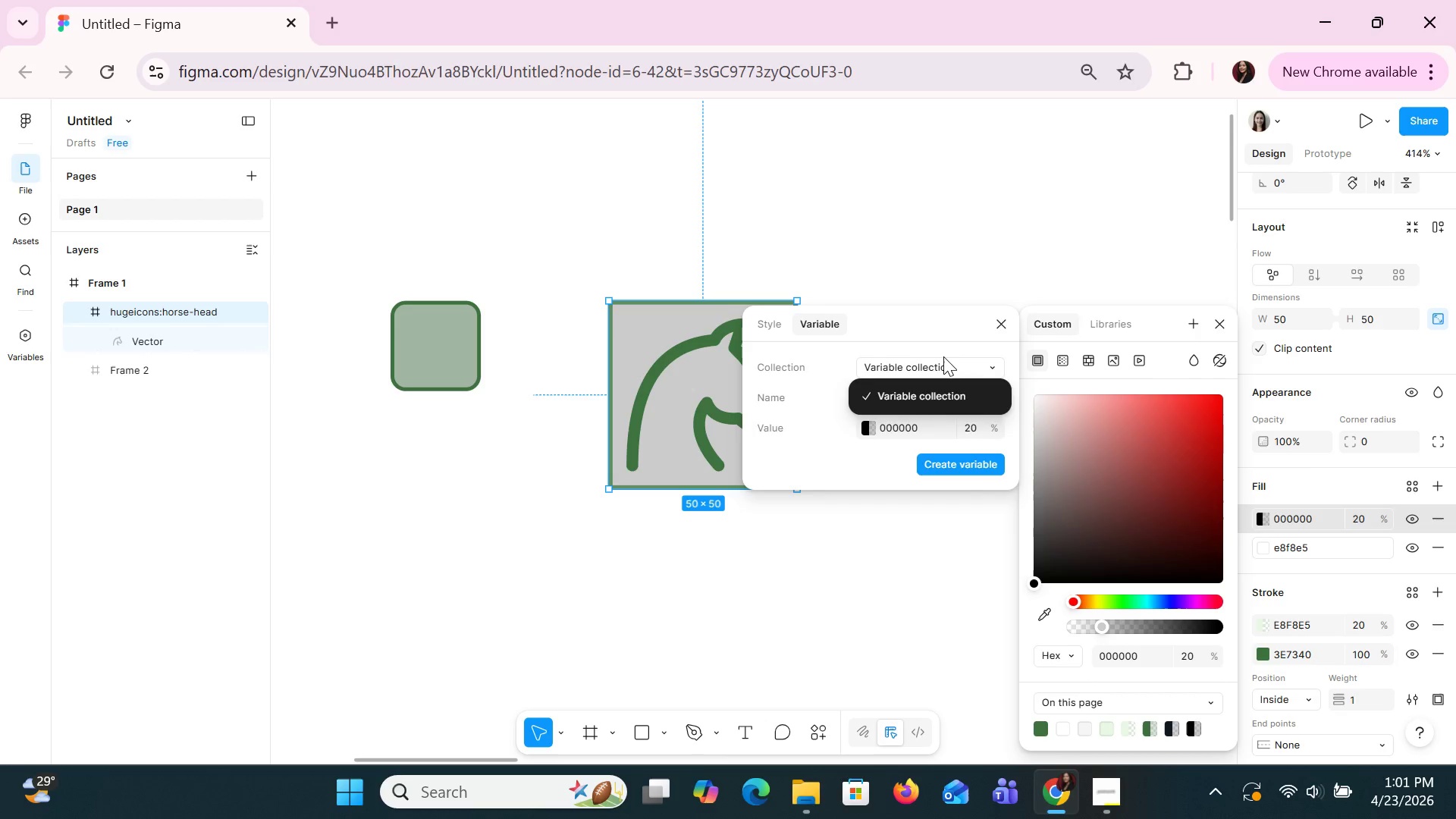 
left_click([943, 356])
 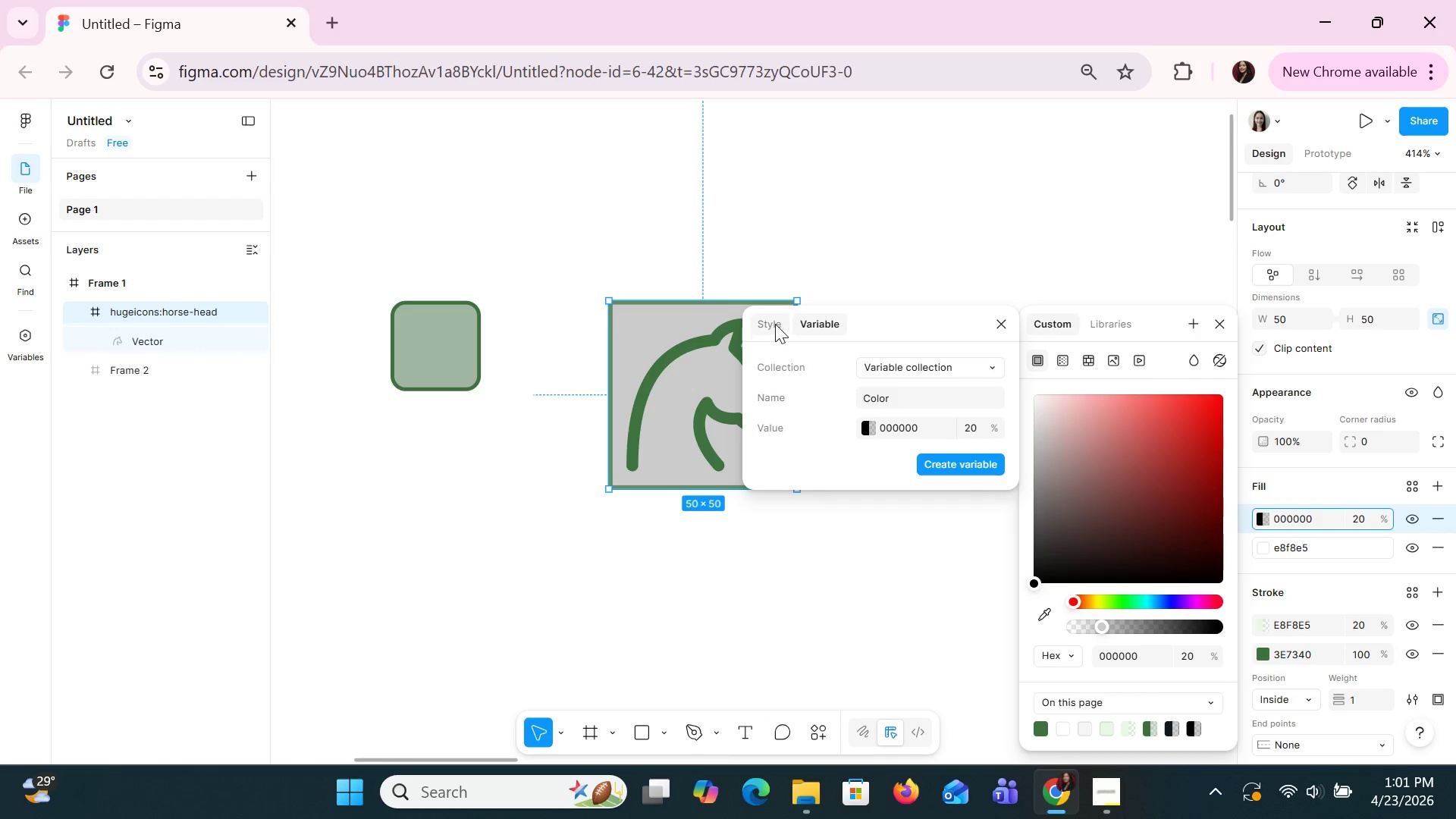 
left_click([773, 323])
 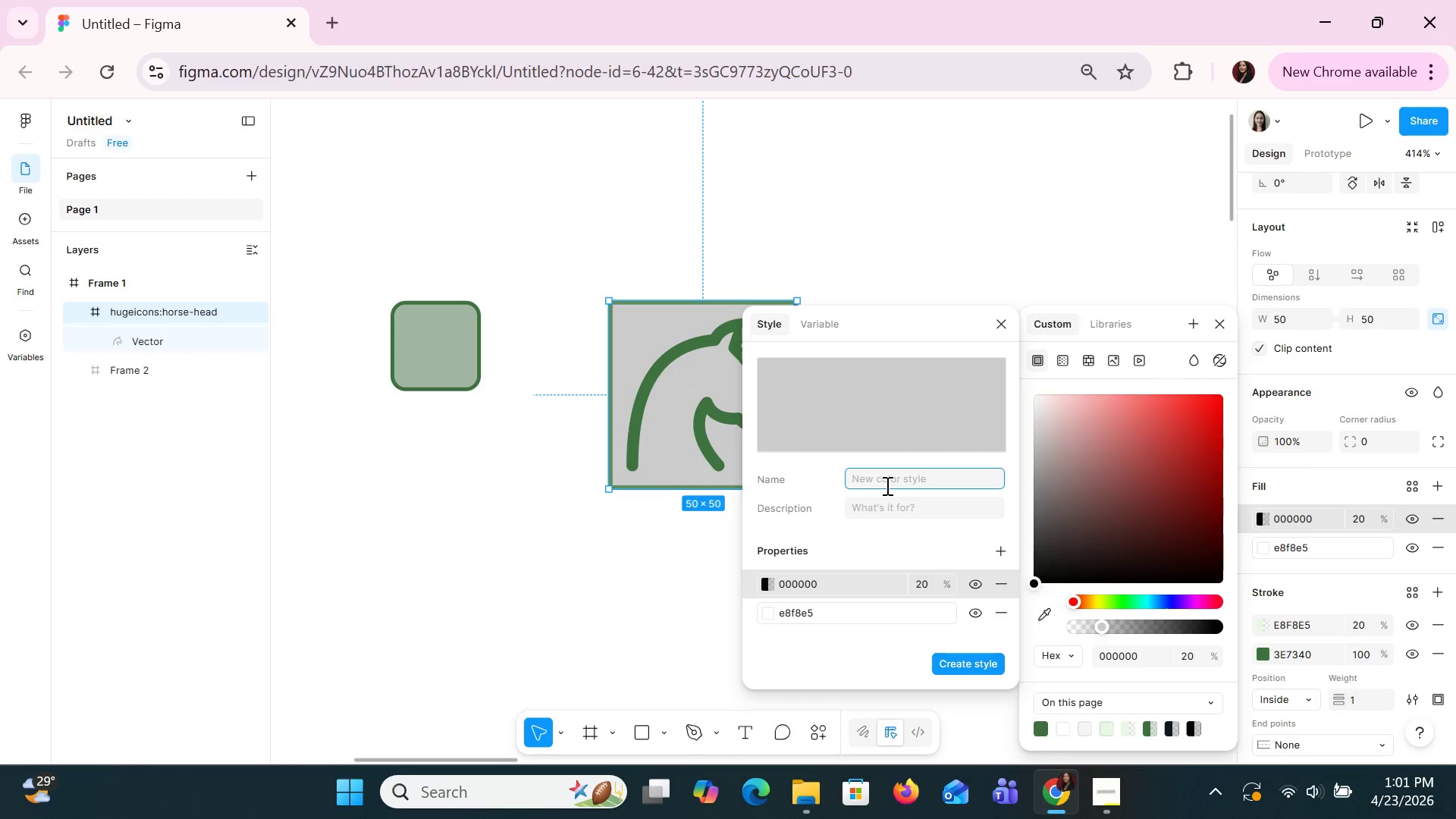 
type(Active i)
key(Backspace)
type(Tile)
 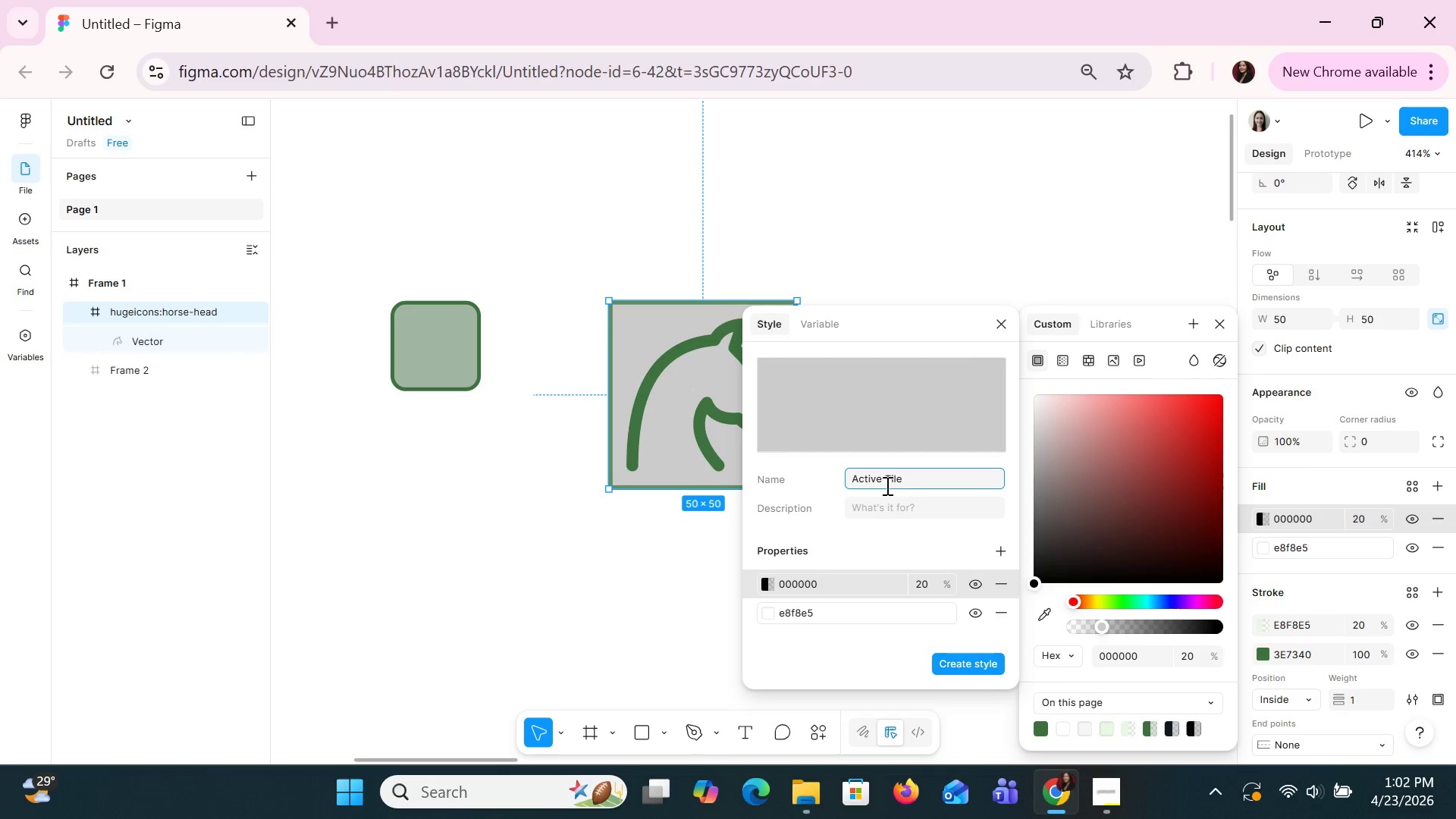 
left_click([821, 595])
 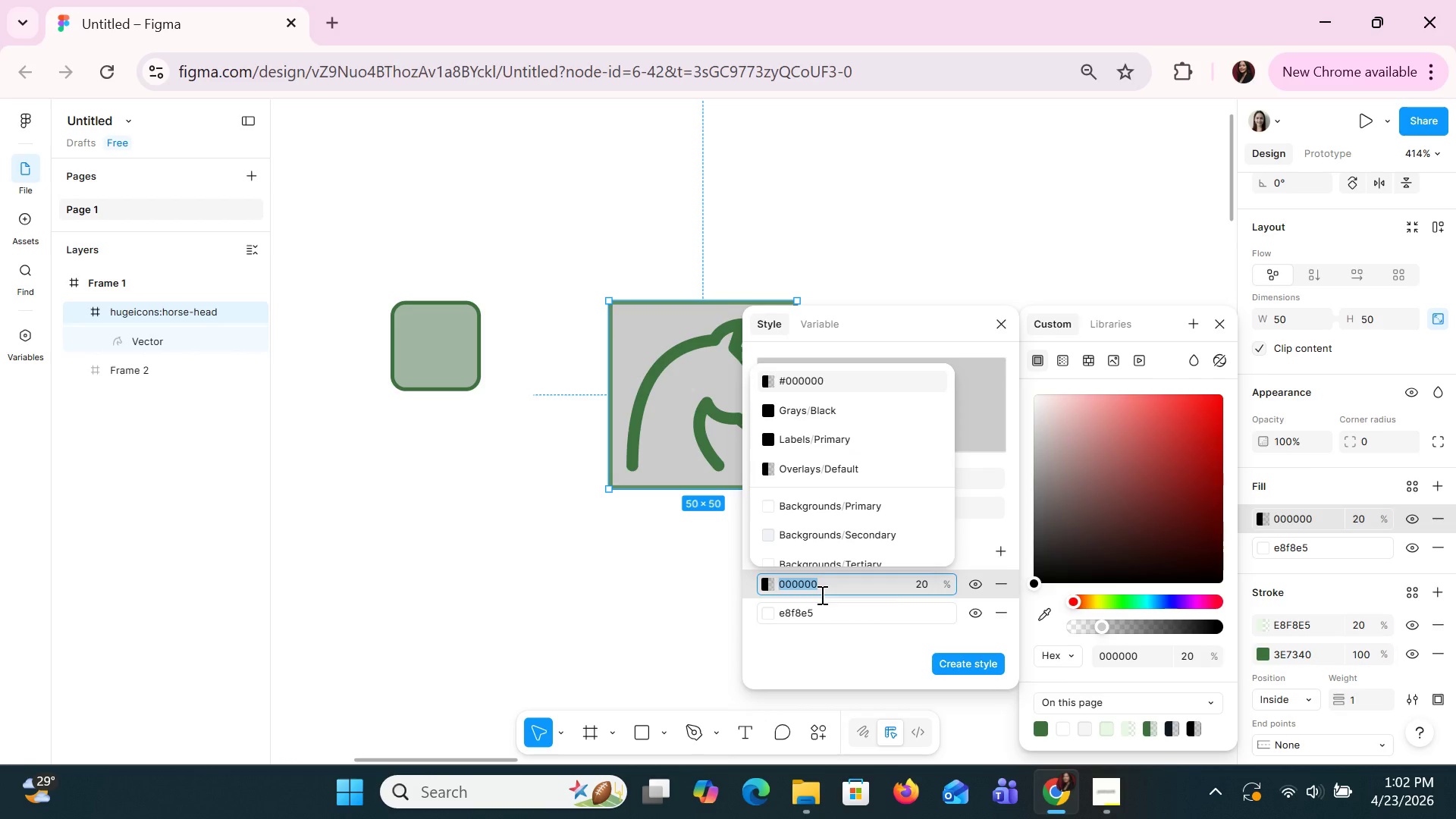 
type(3e)
 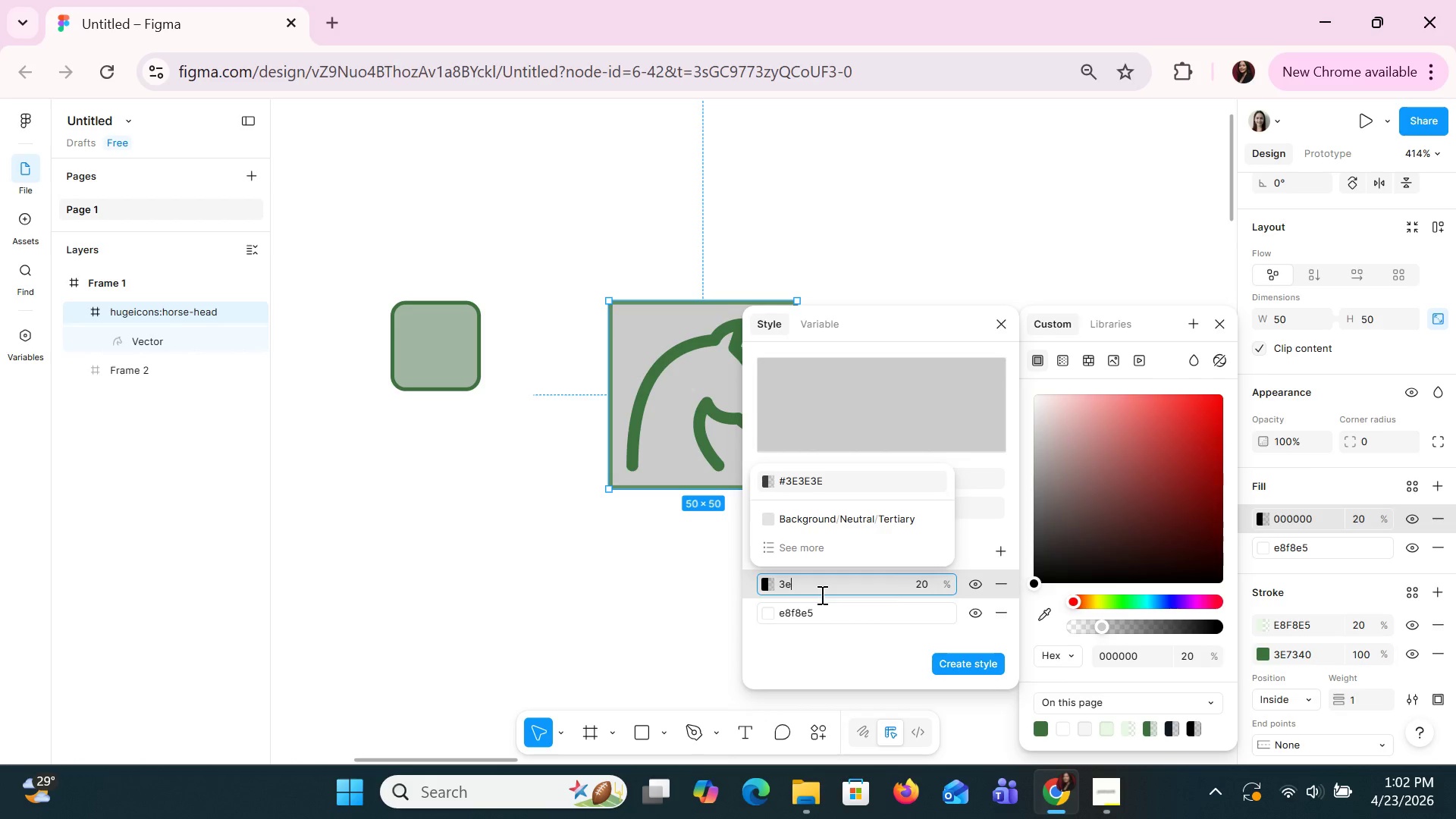 
type(7340)
 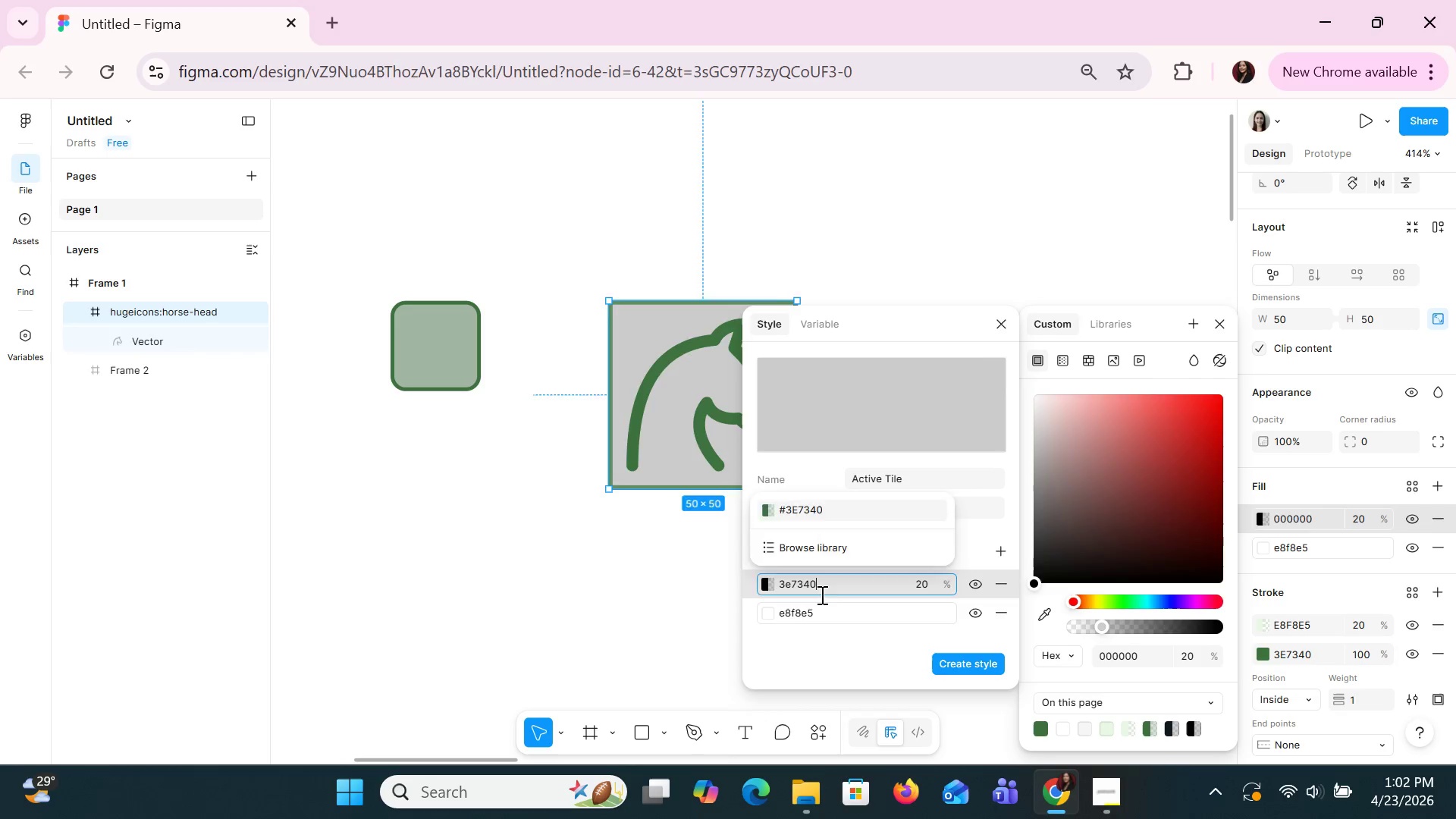 
key(Enter)
 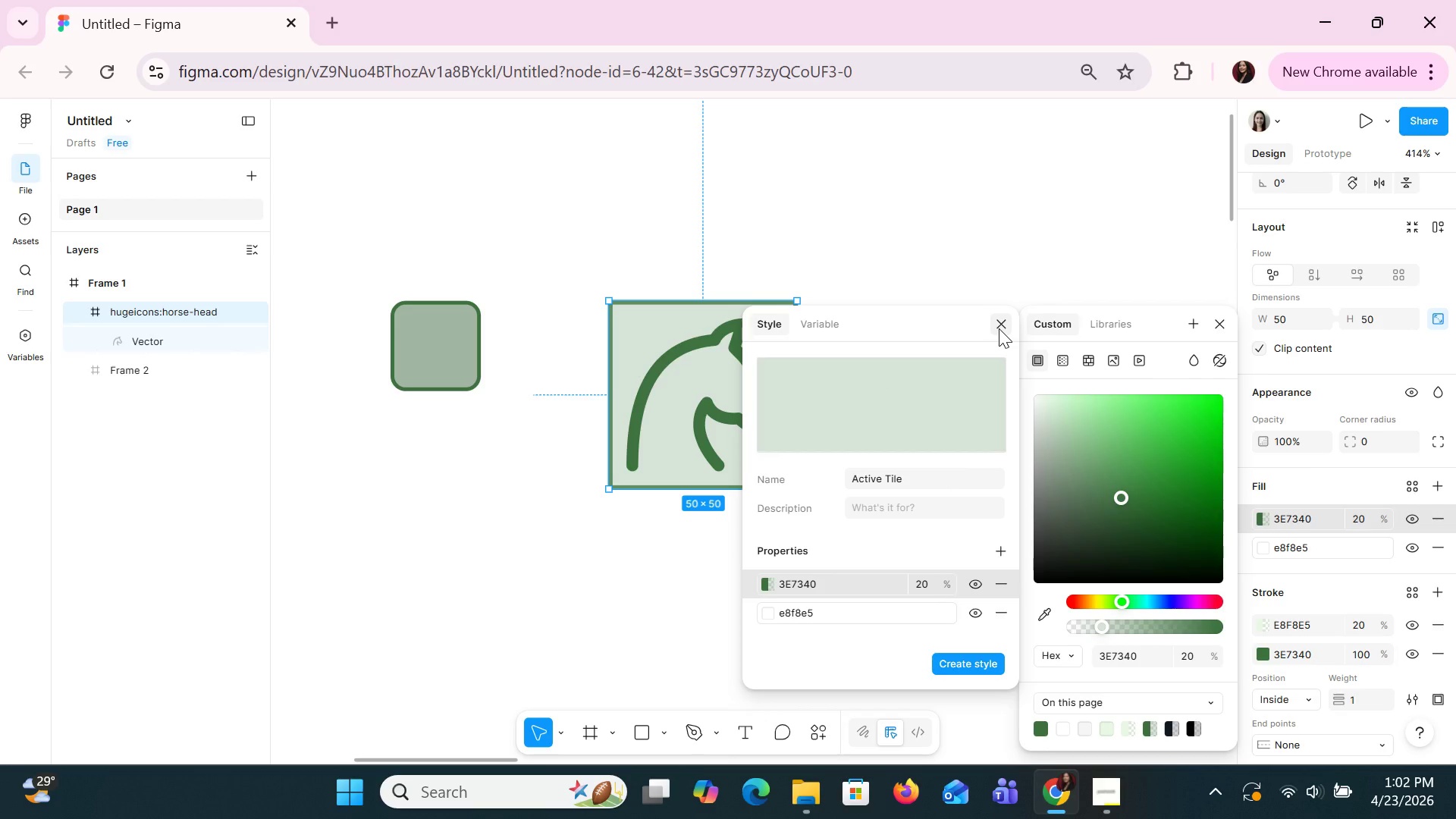 
wait(6.75)
 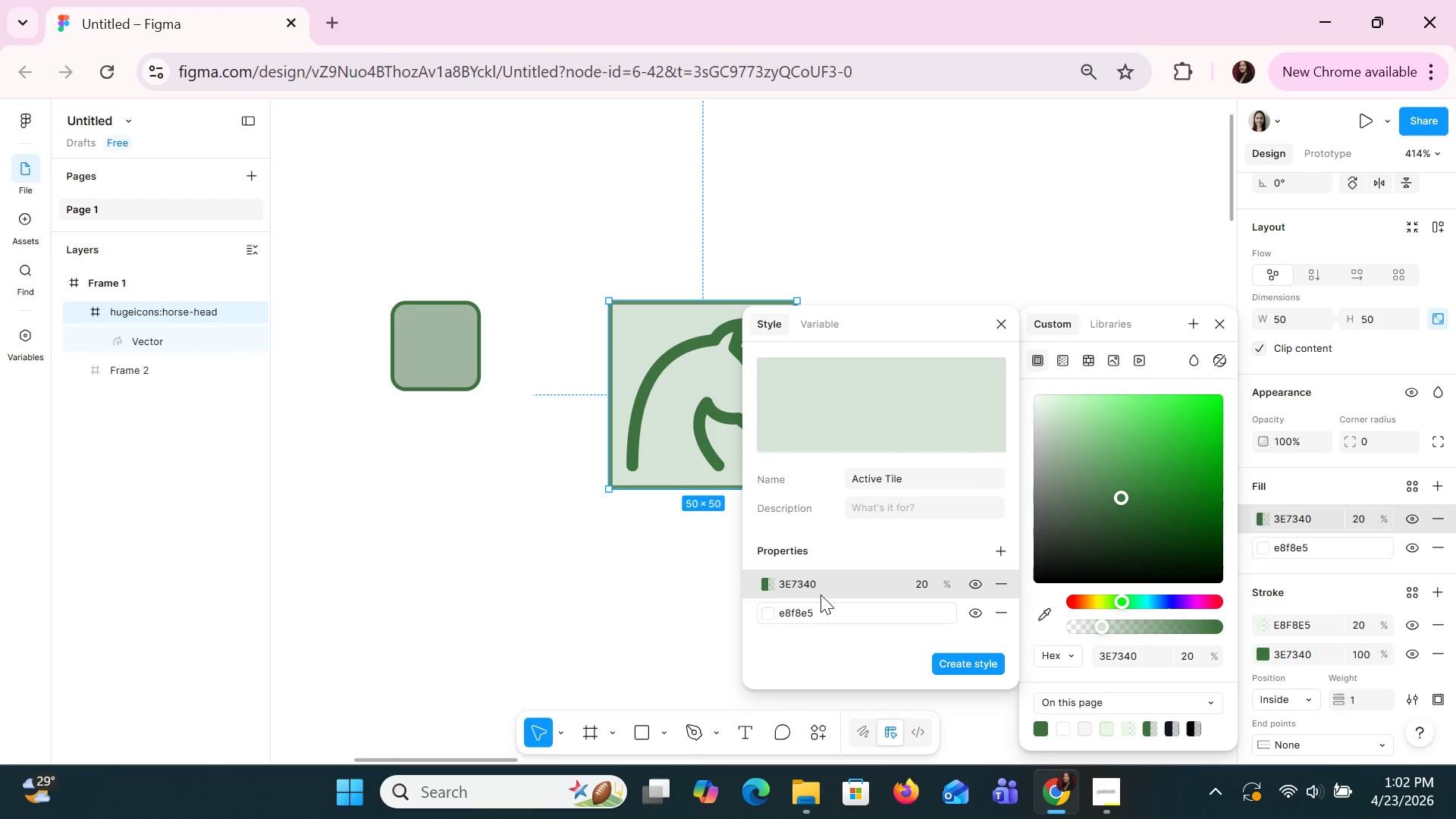 
left_click([955, 657])
 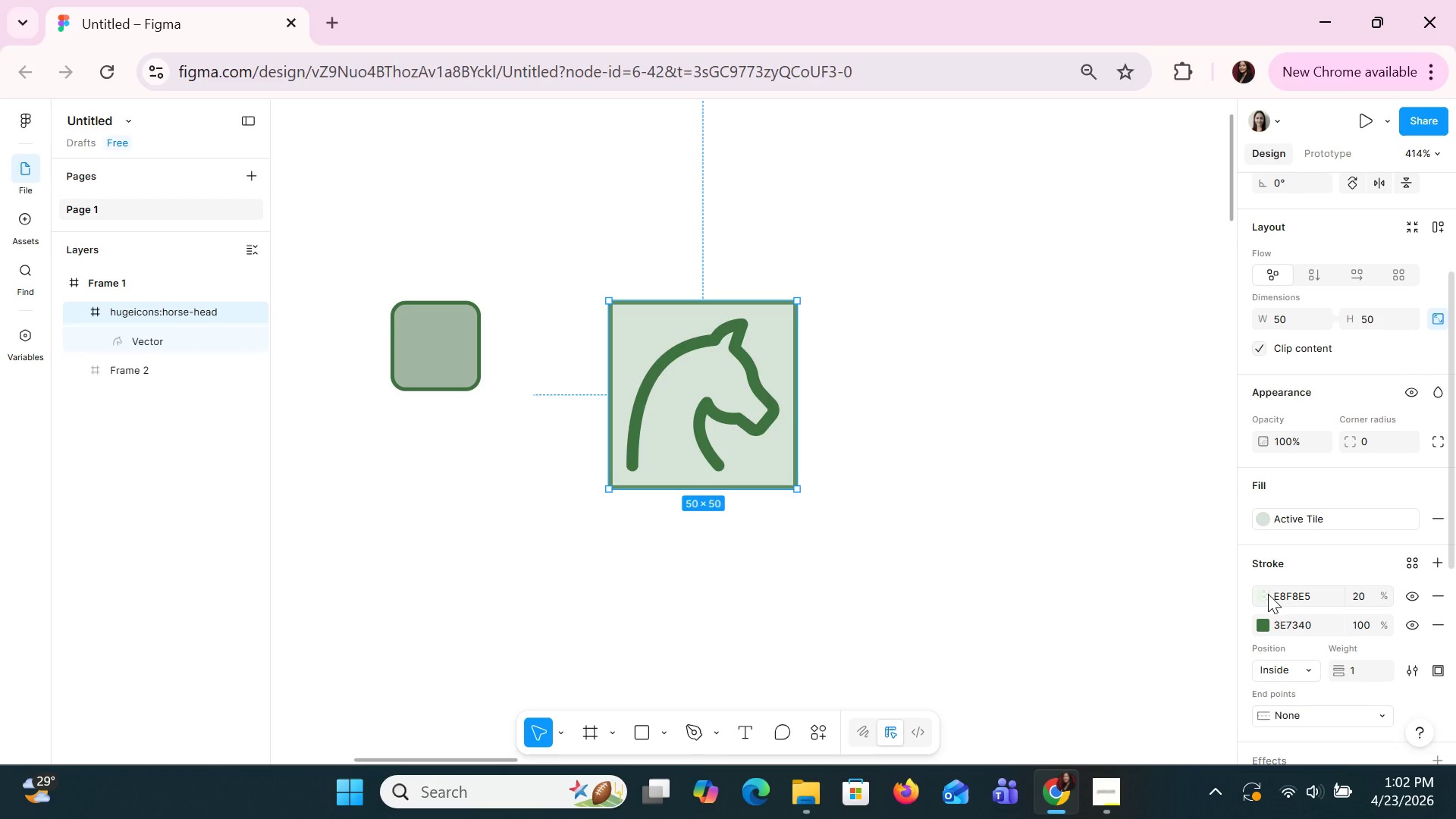 
wait(13.76)
 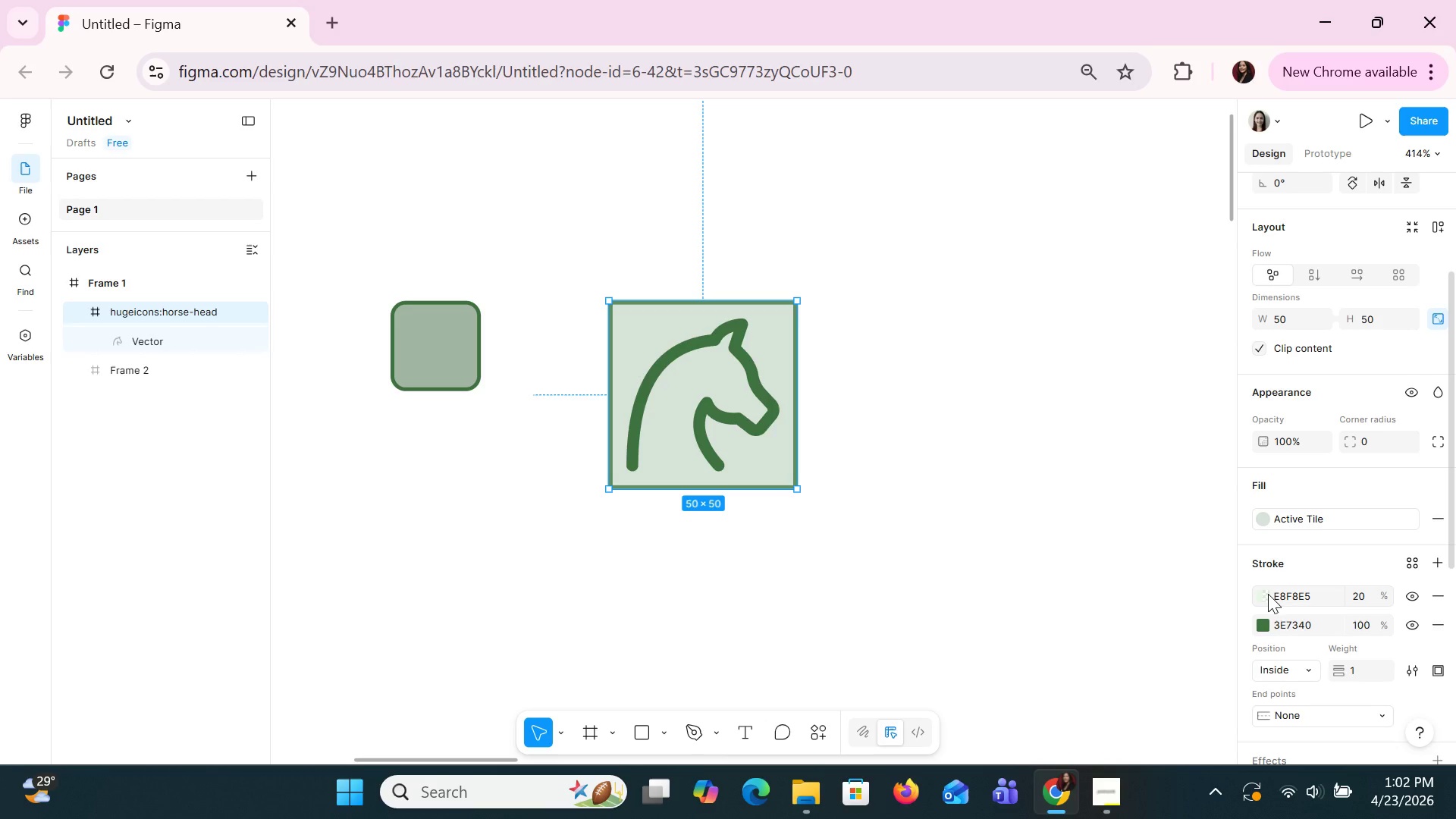 
mouse_move([1406, 522])
 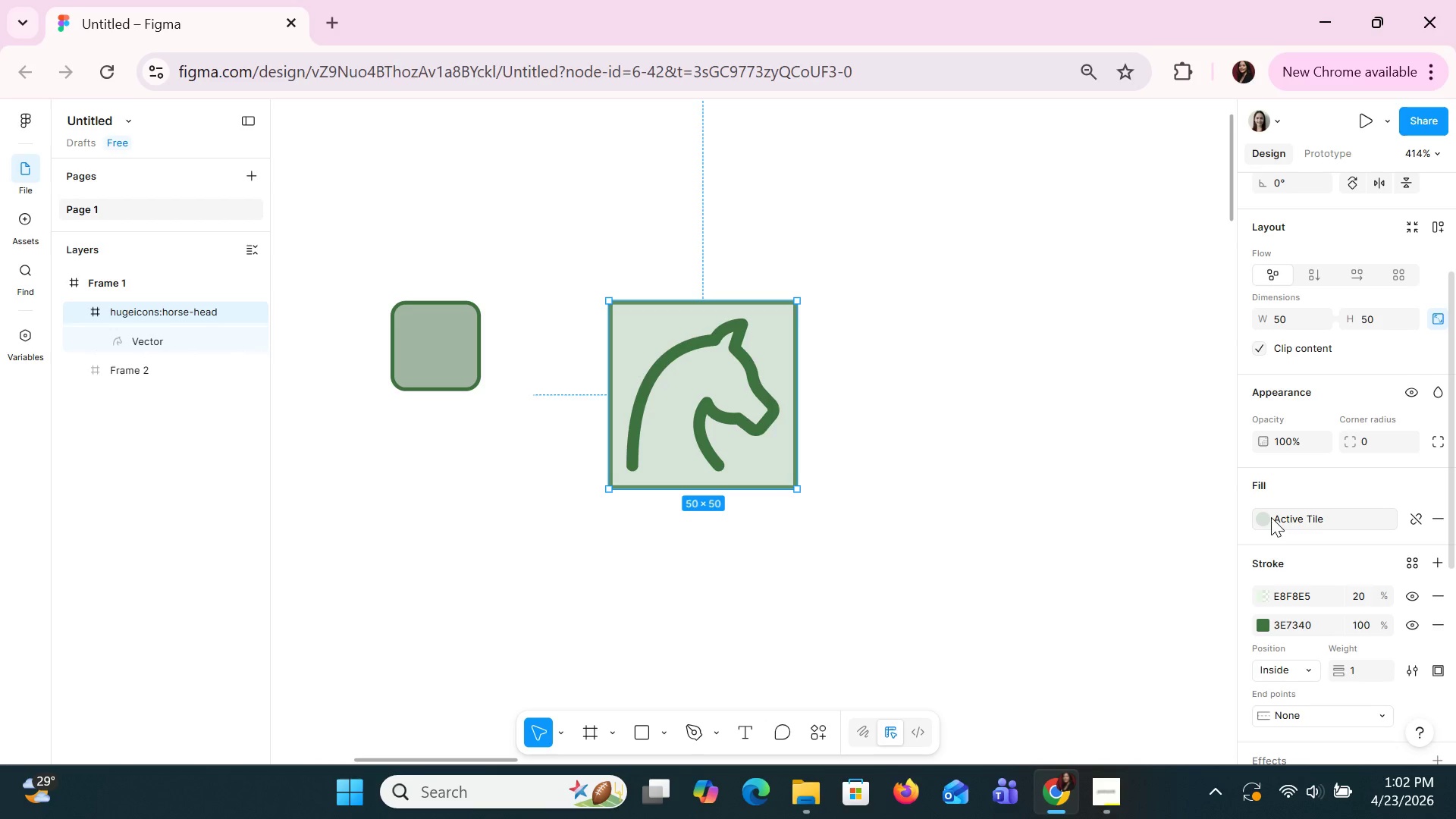 
left_click([1262, 517])
 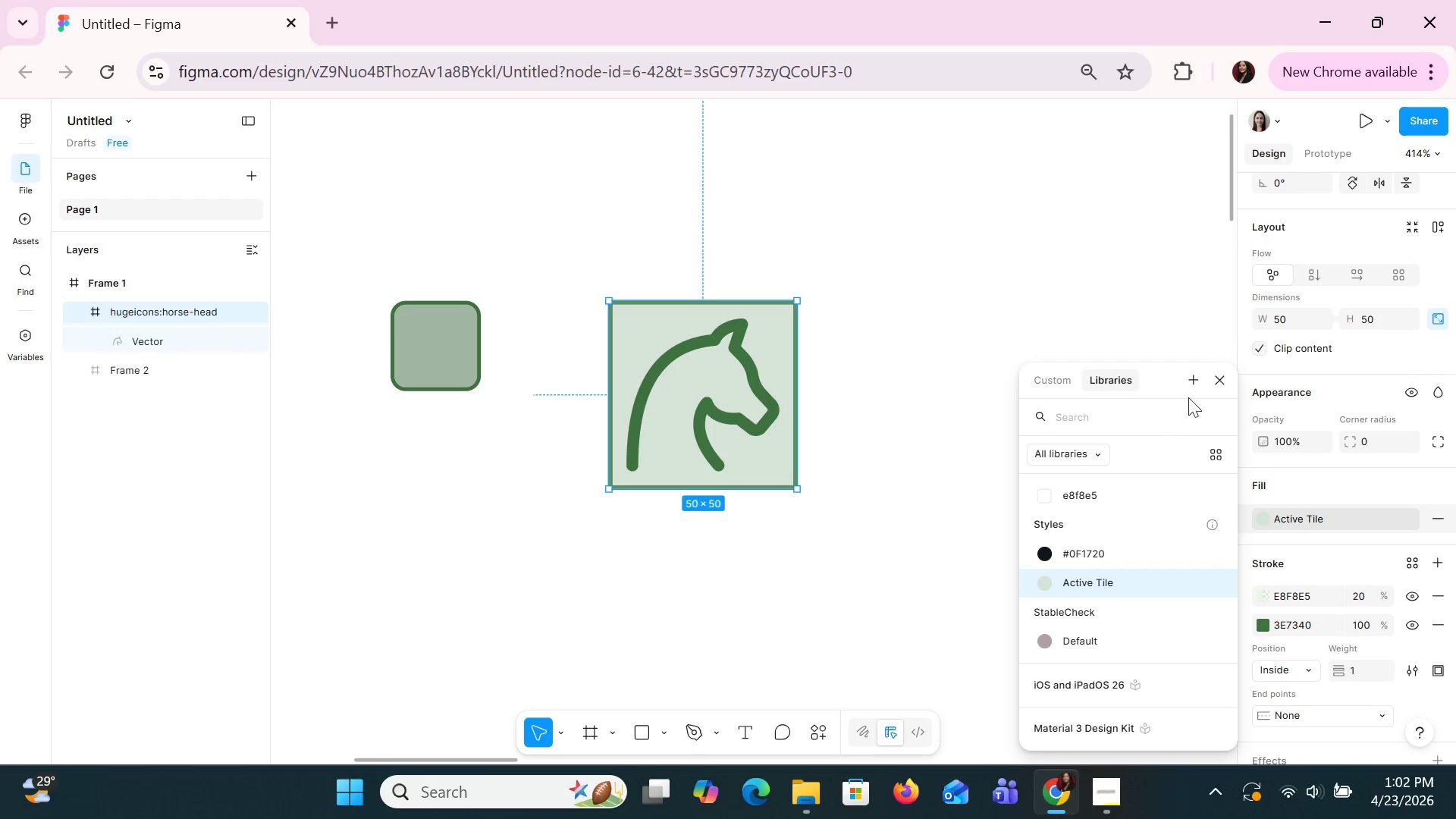 
left_click([1197, 375])
 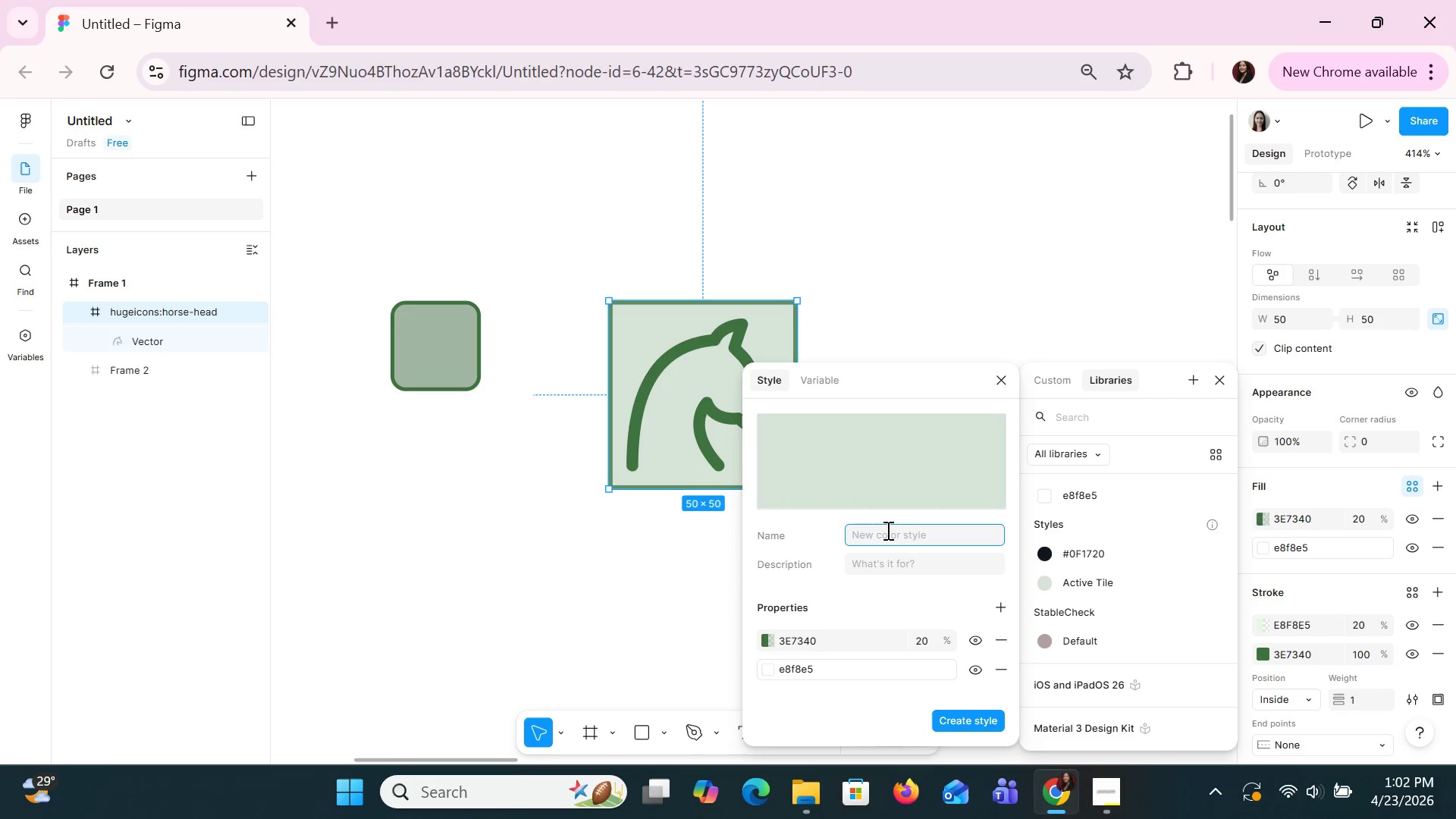 
type(DarkScreen)
 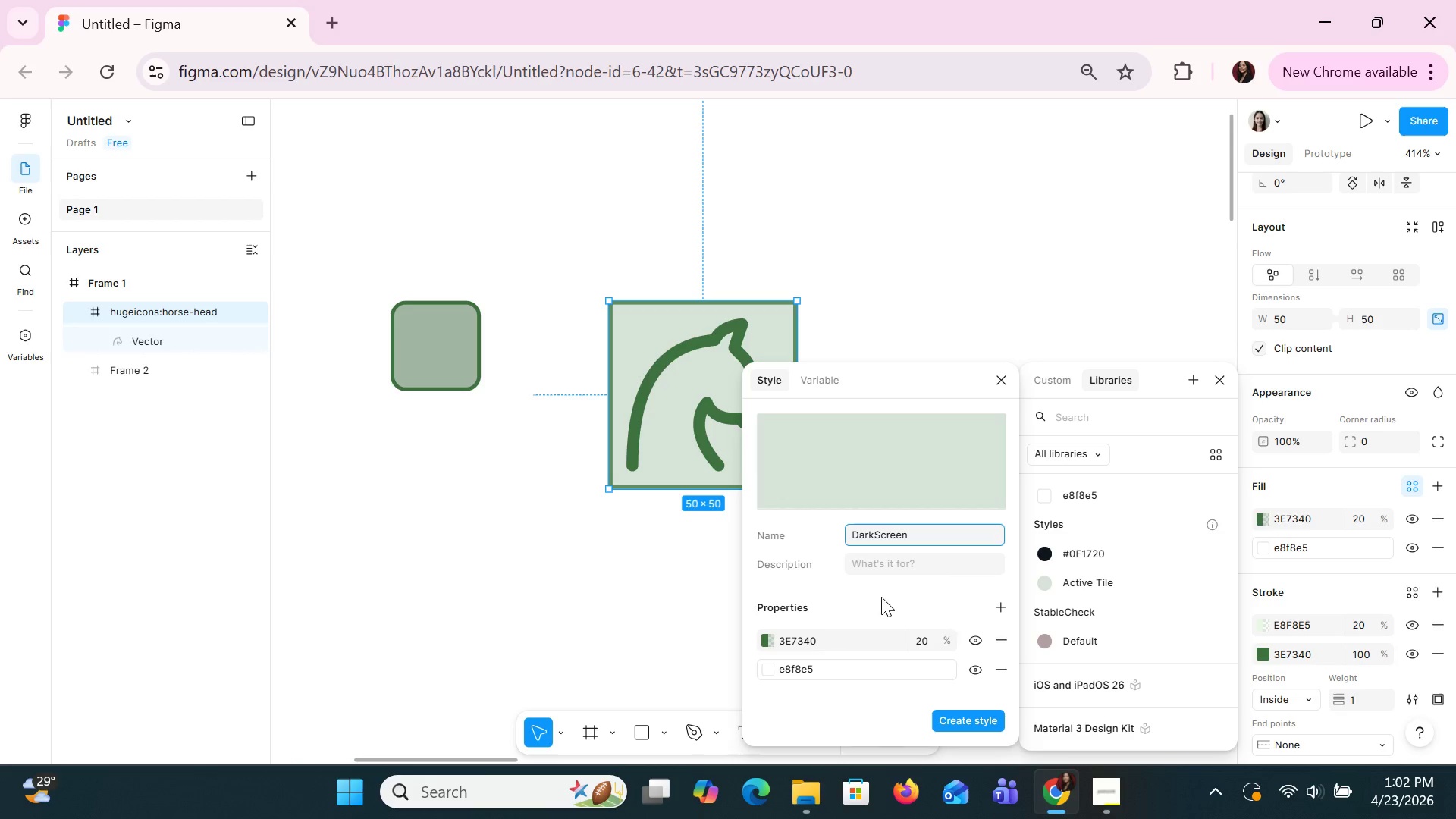 
left_click([794, 639])
 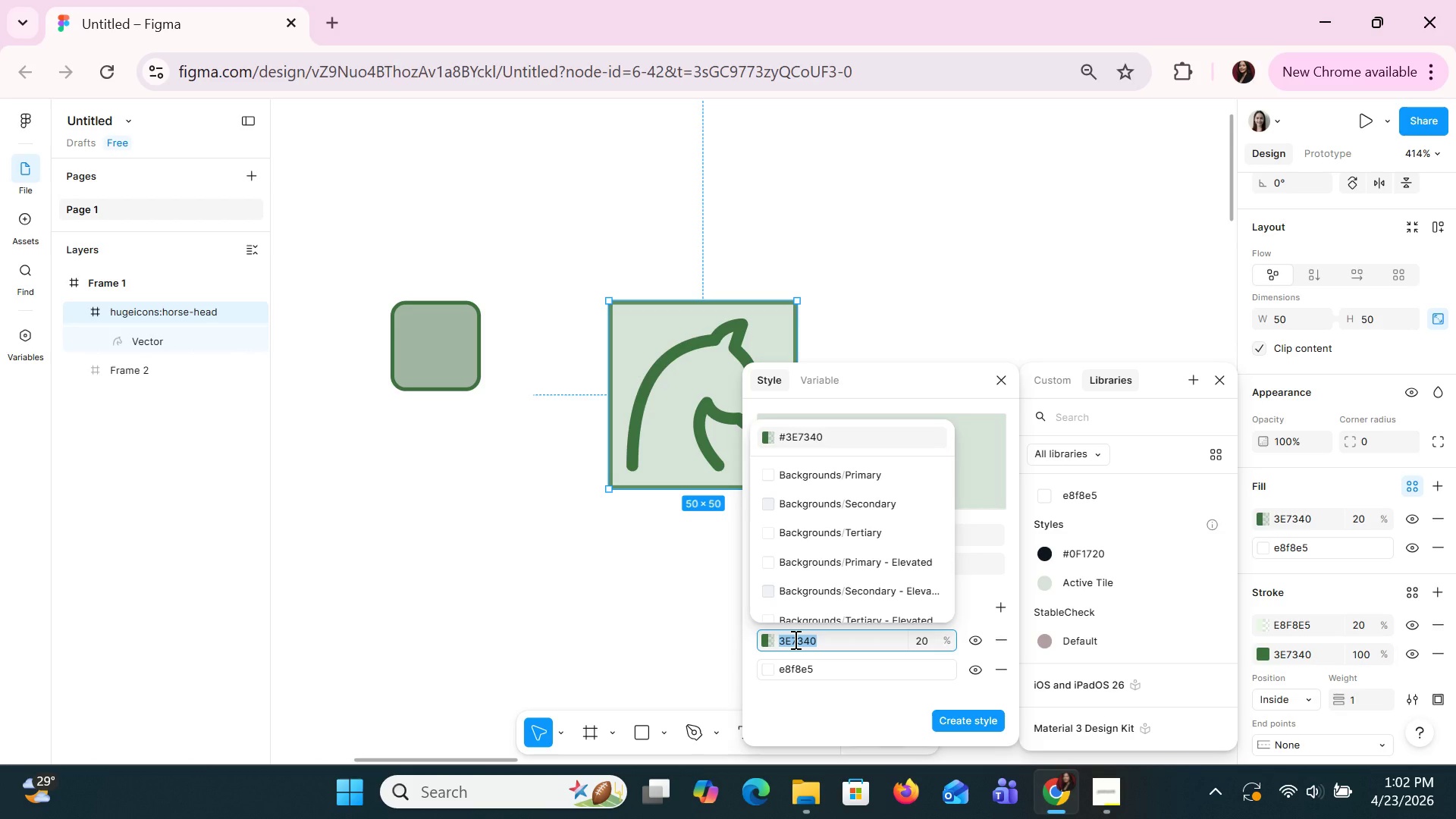 
type(0f1)
 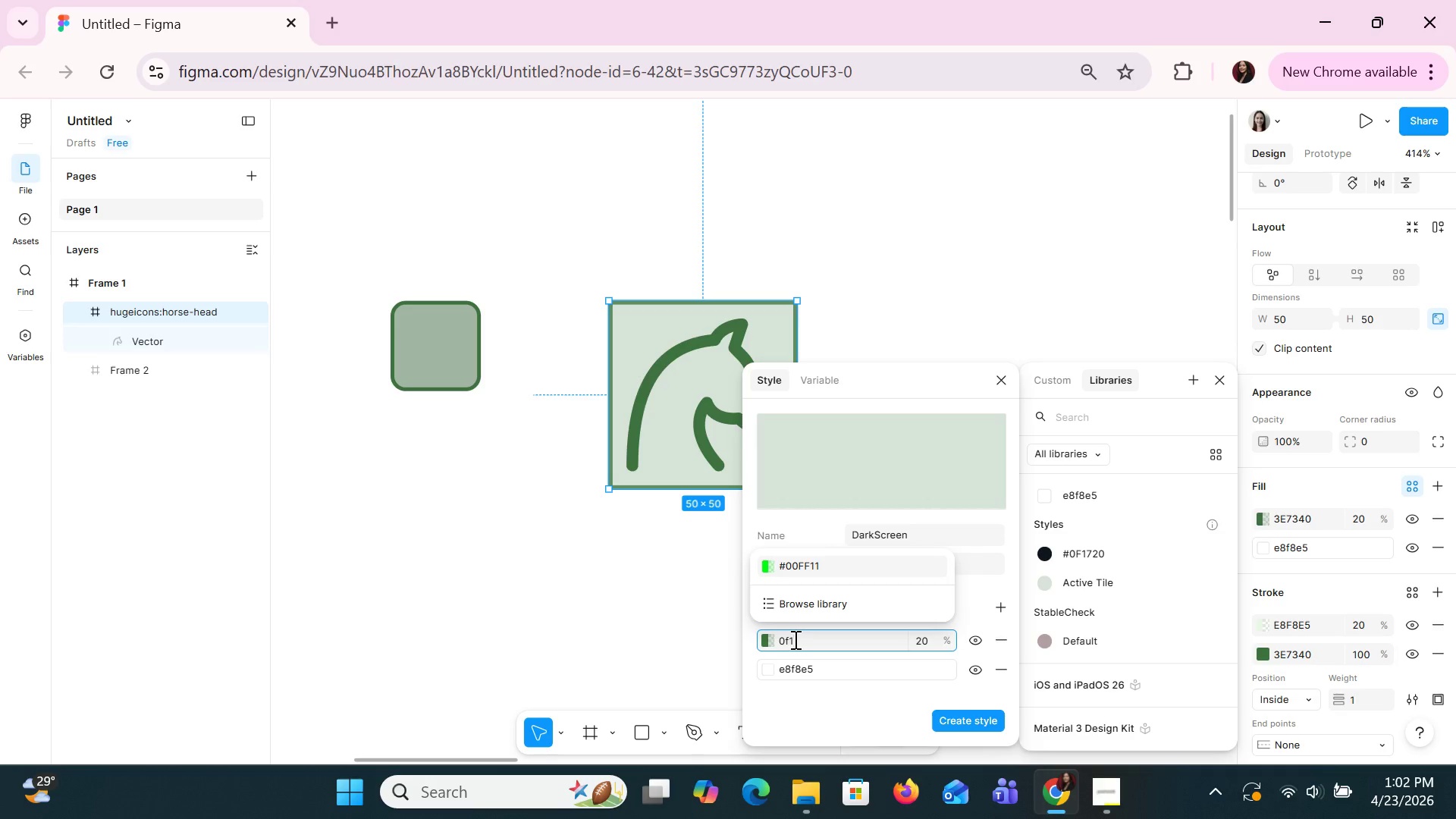 
type(720)
 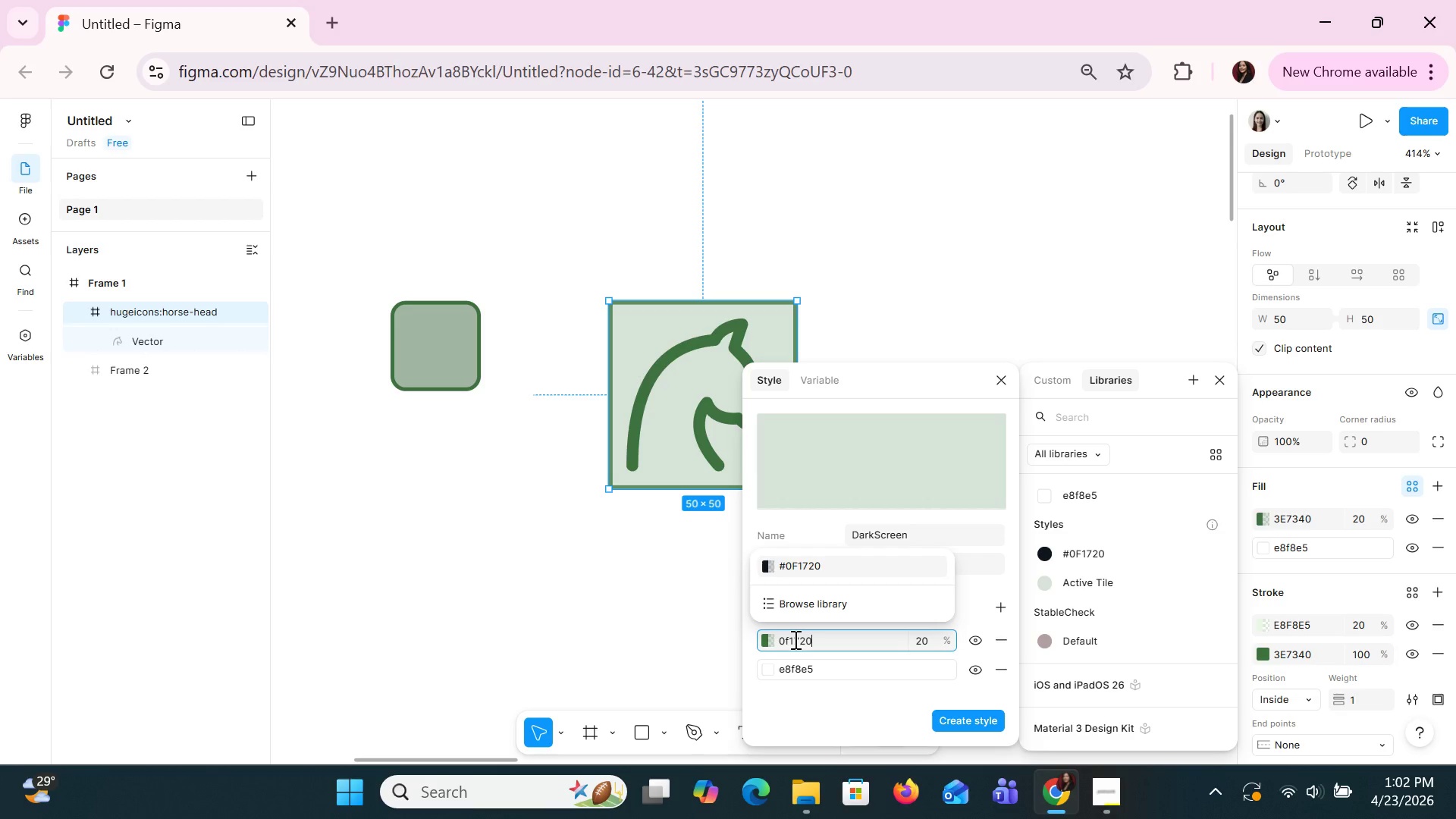 
key(Enter)
 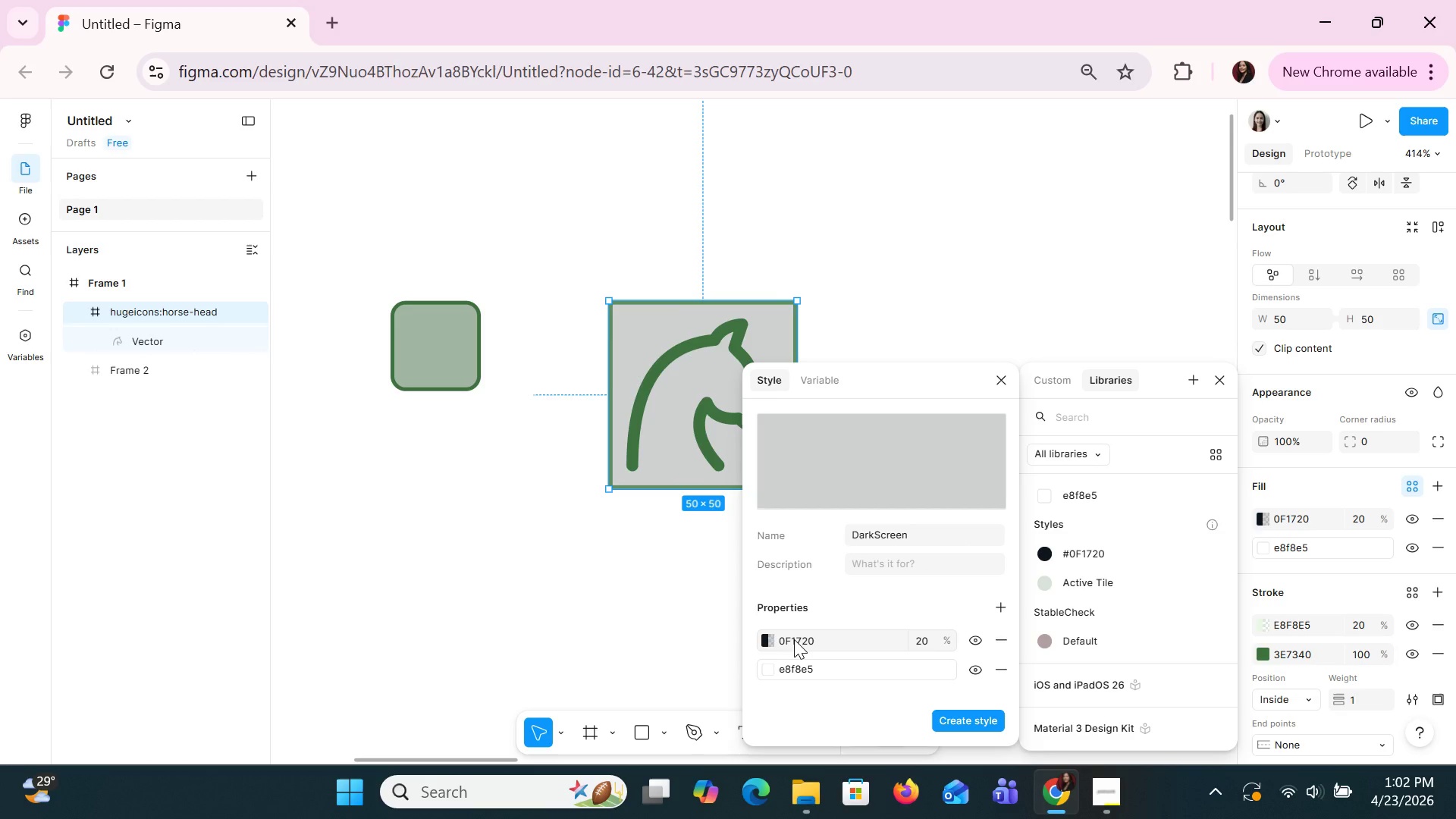 
wait(7.19)
 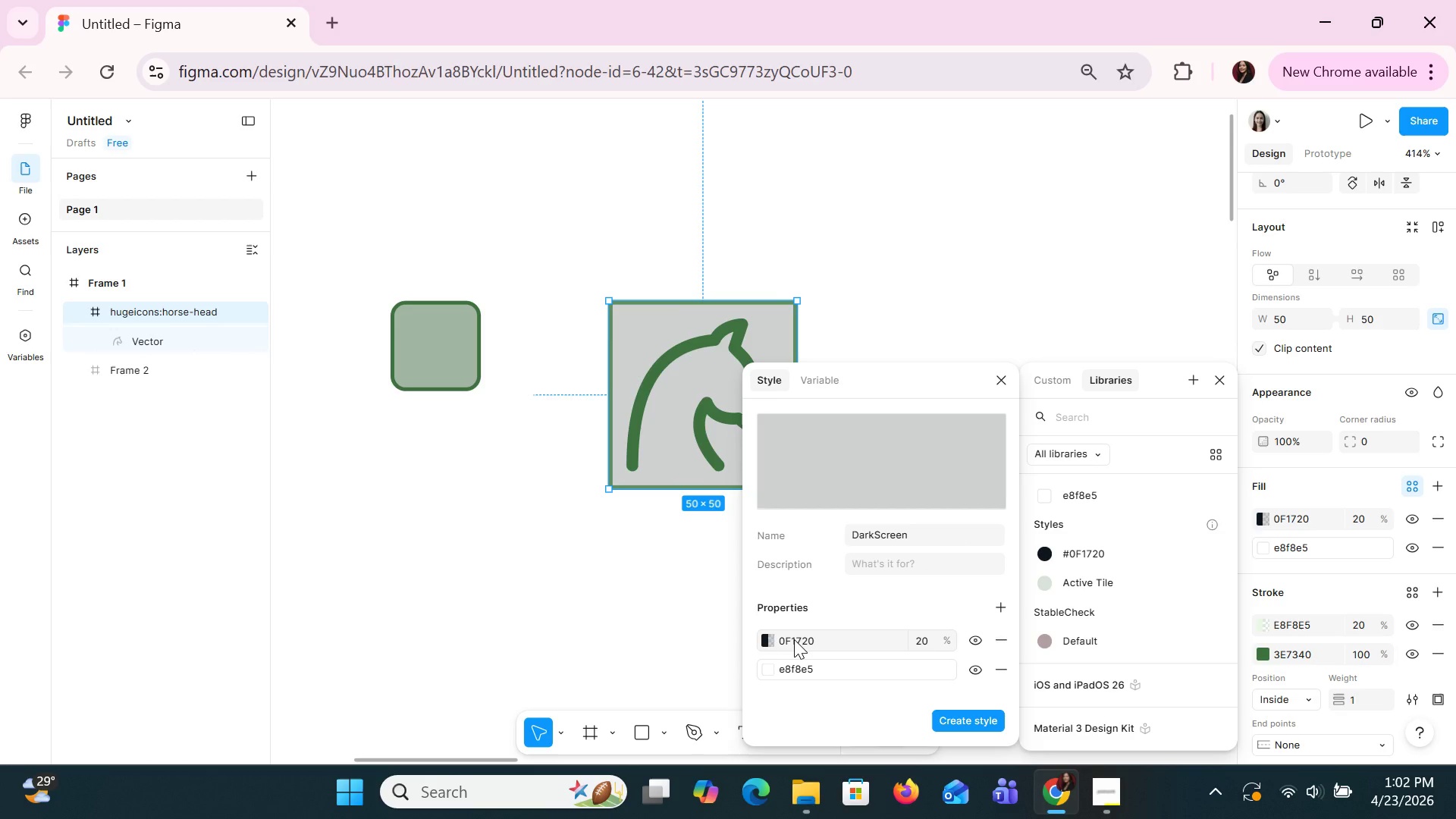 
mouse_move([854, 663])
 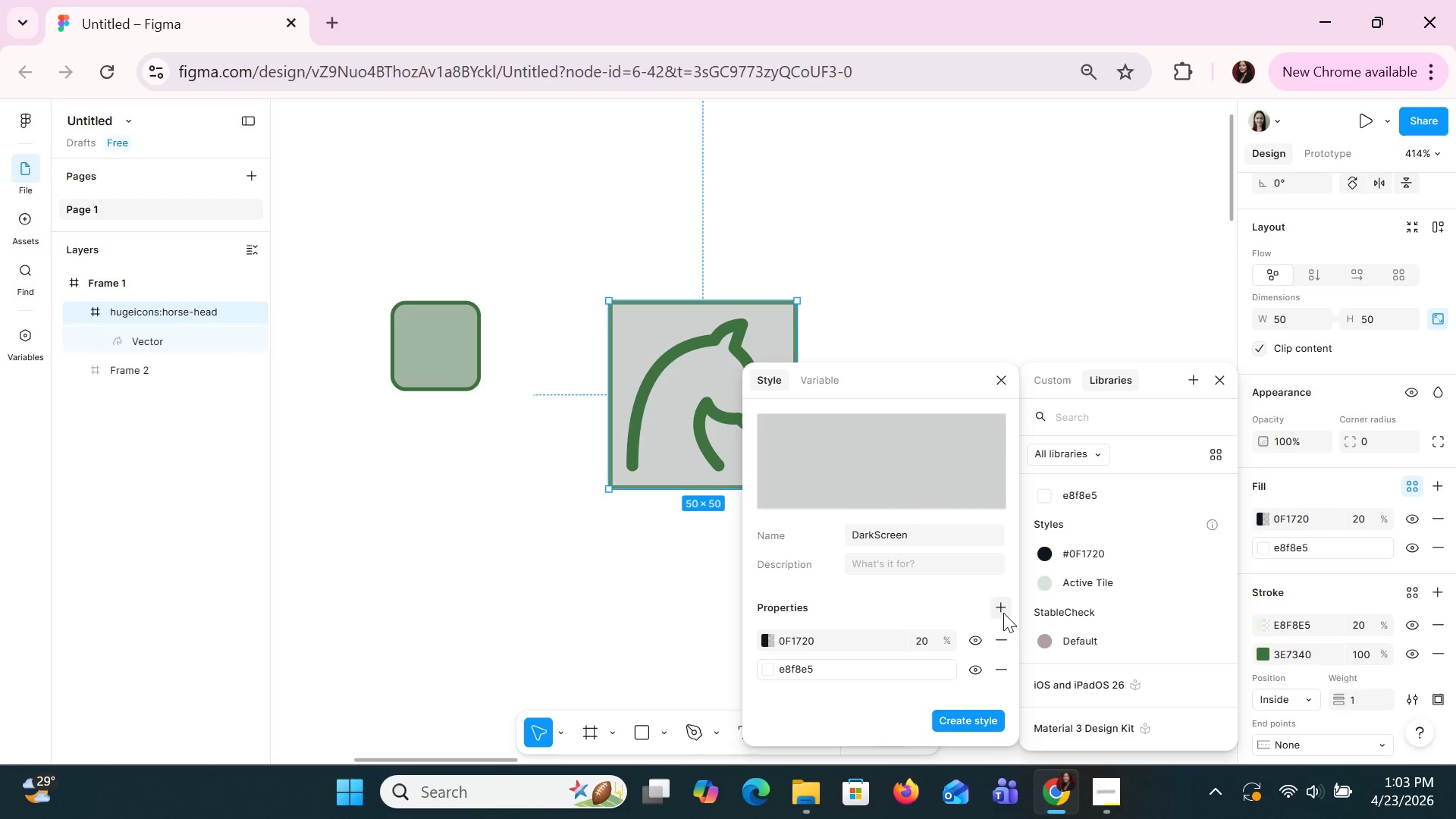 
left_click([1003, 613])
 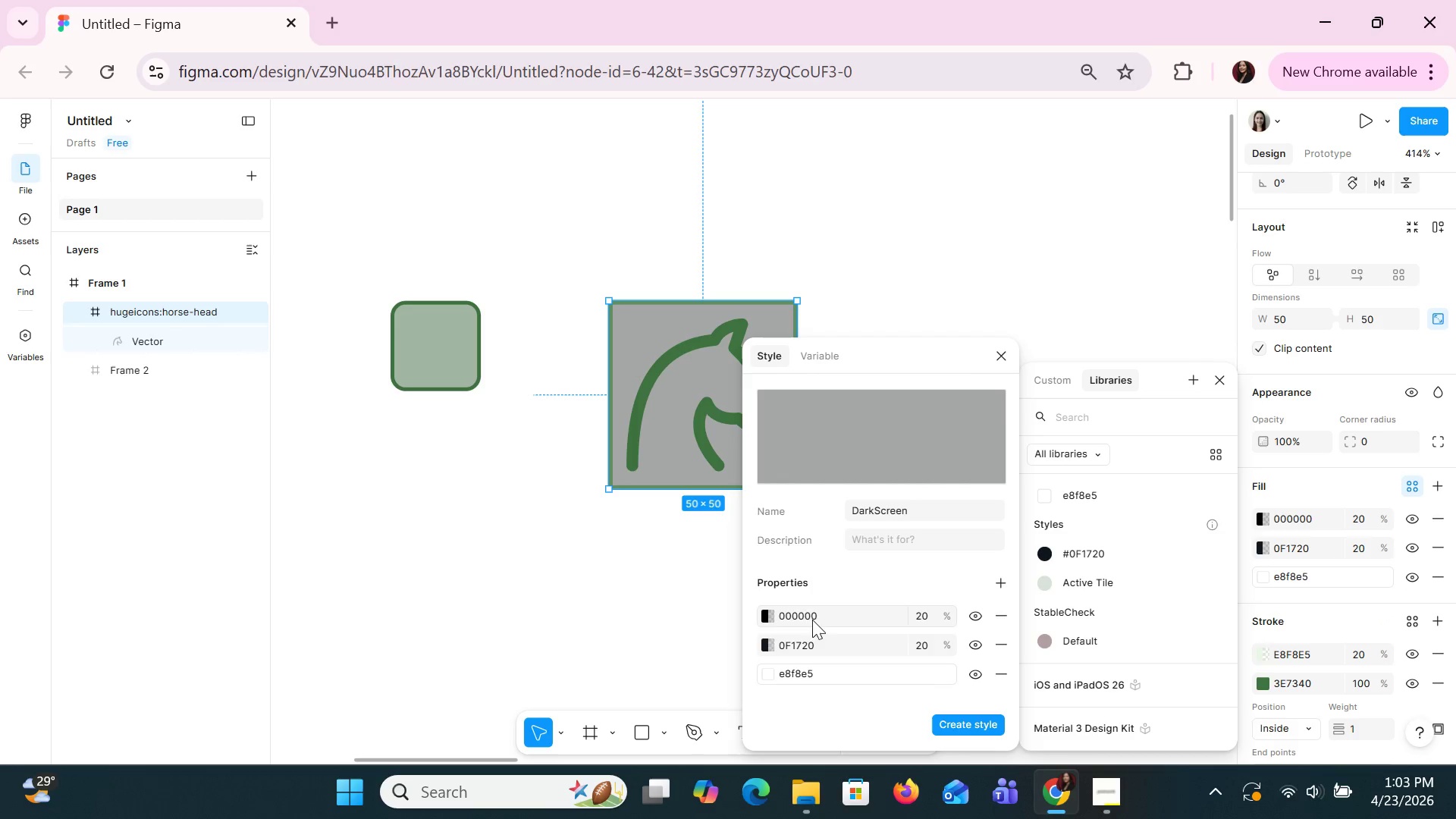 
double_click([806, 618])
 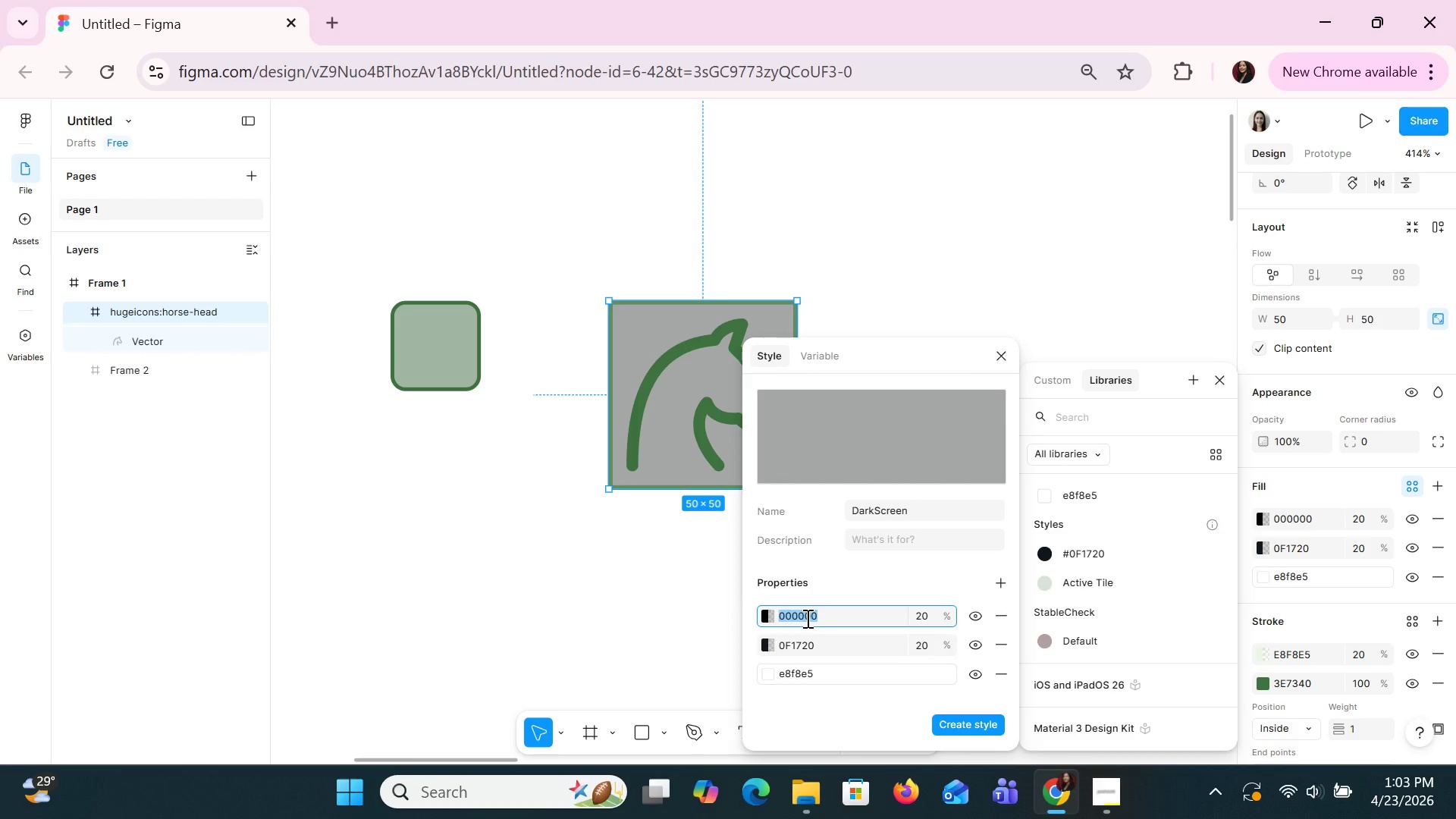 
wait(6.24)
 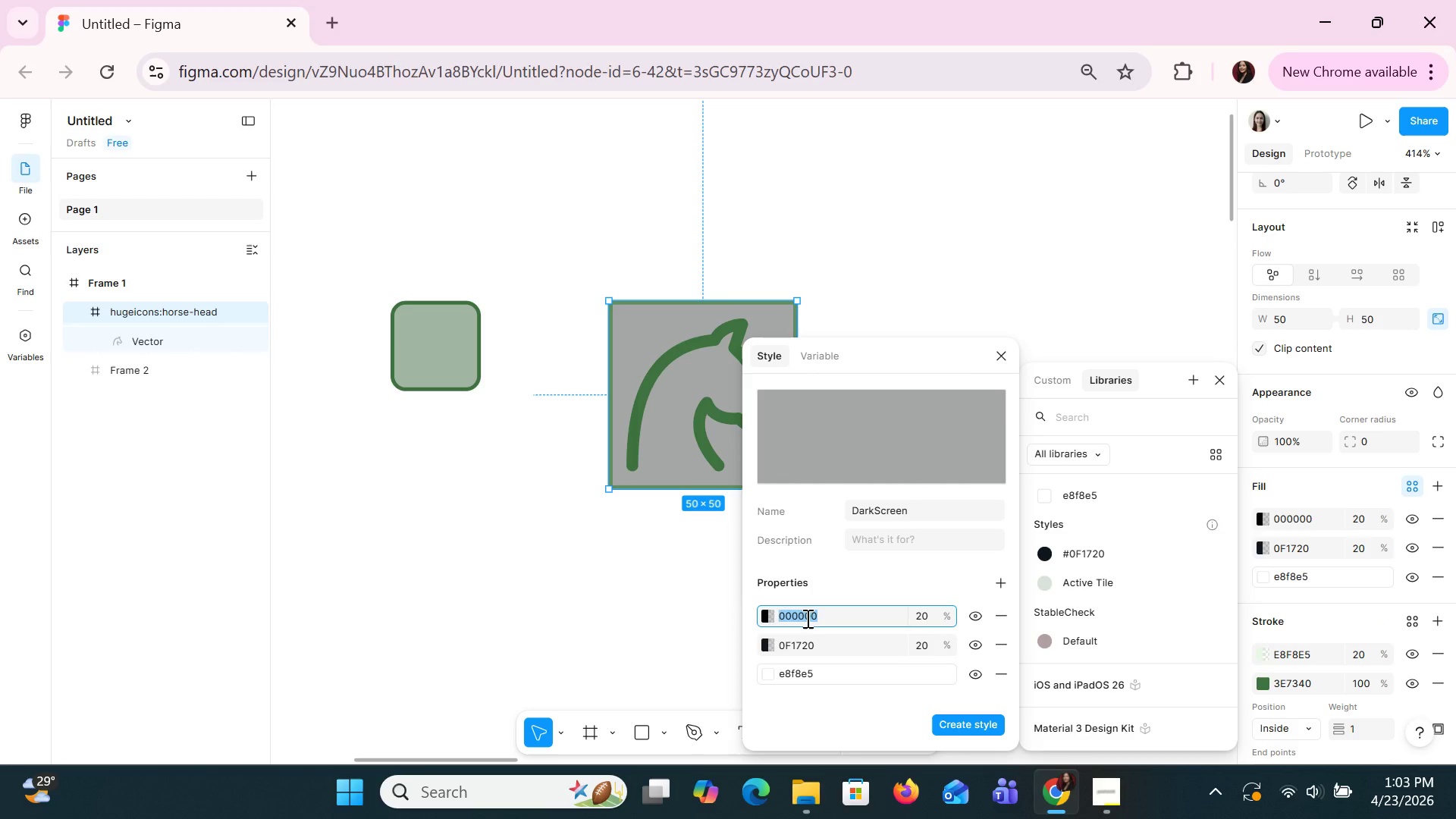 
type(3e7340)
 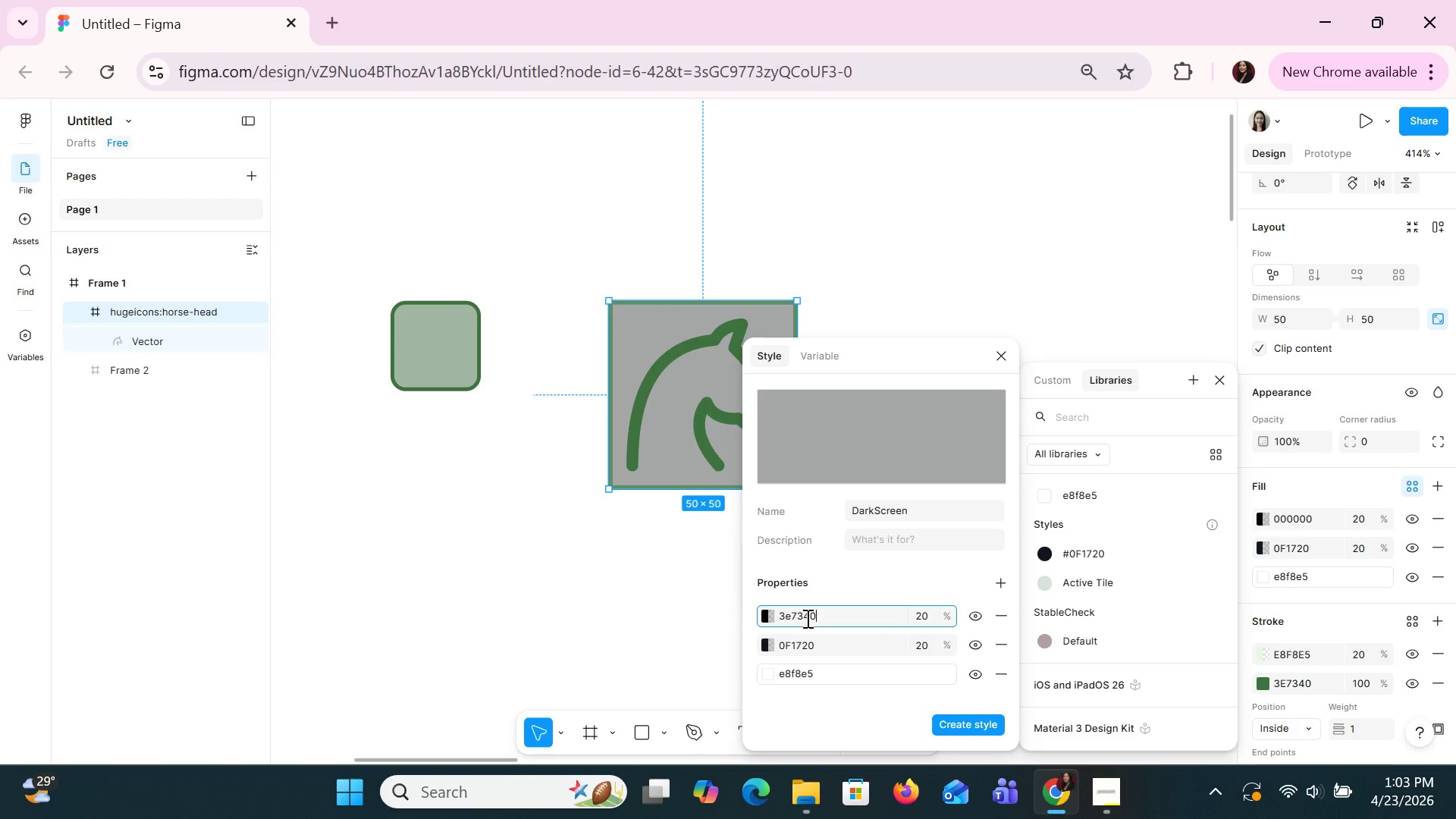 
key(Enter)
 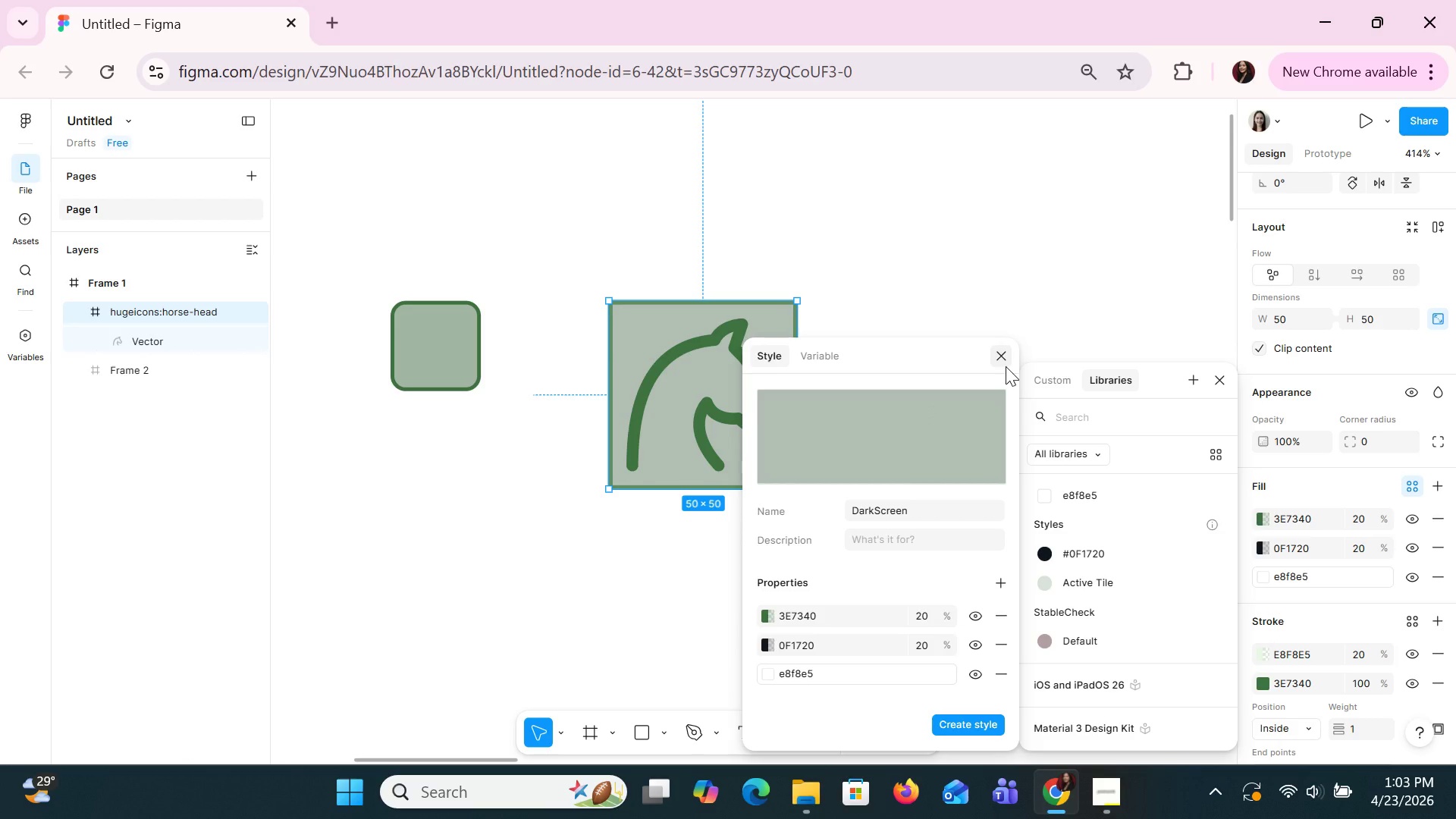 
left_click([1006, 366])
 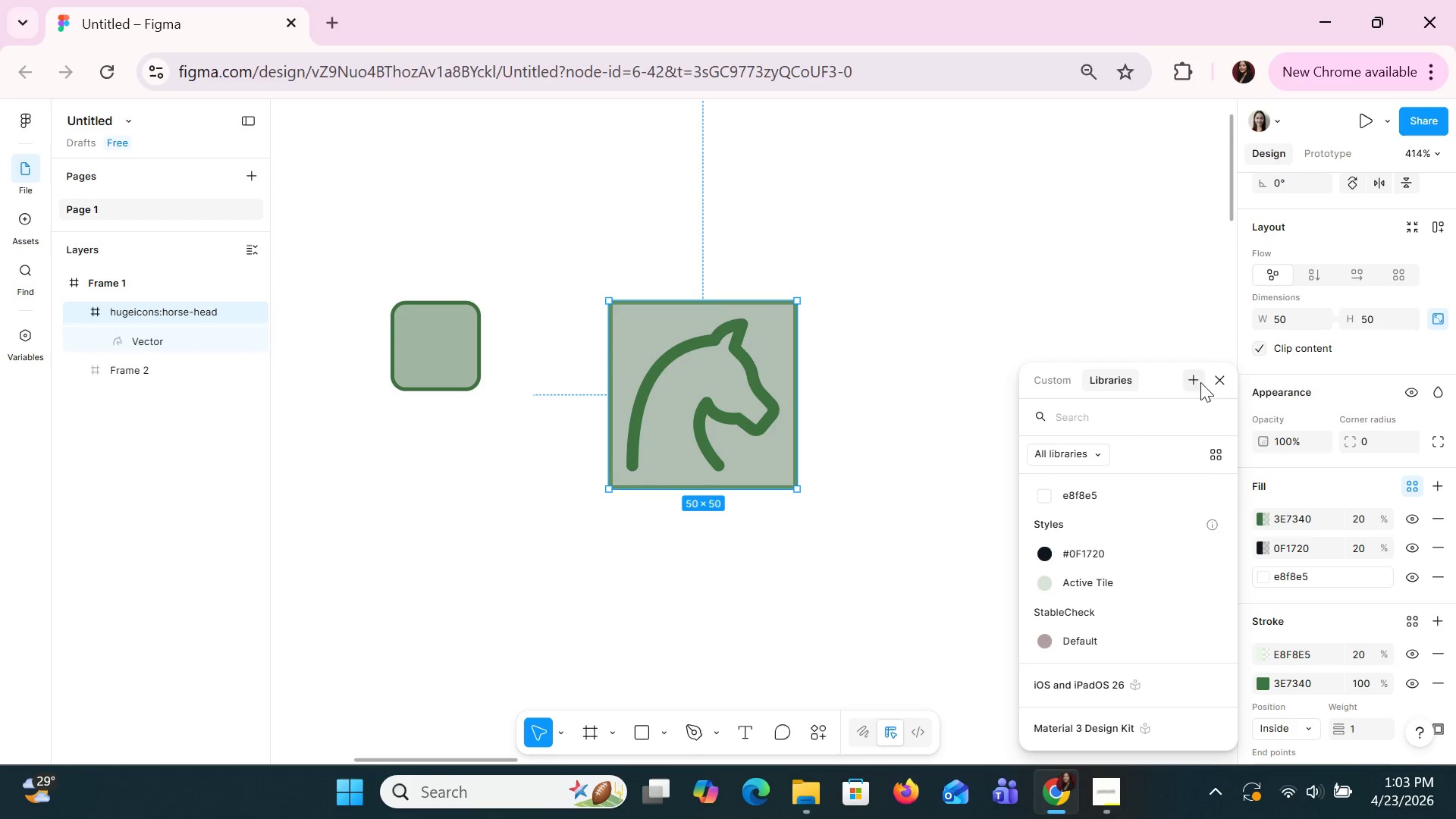 
left_click([1181, 381])
 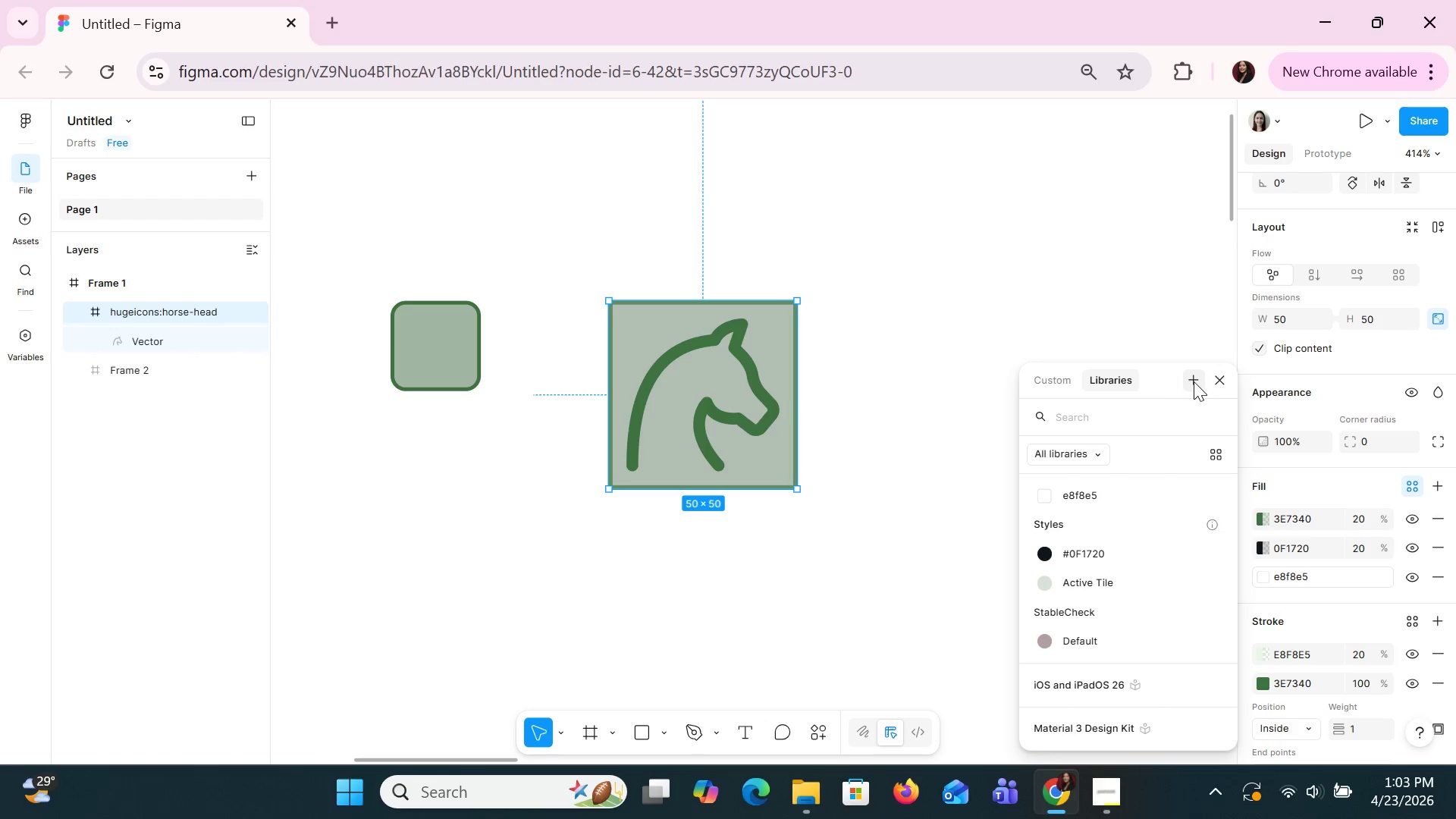 
left_click([1195, 382])
 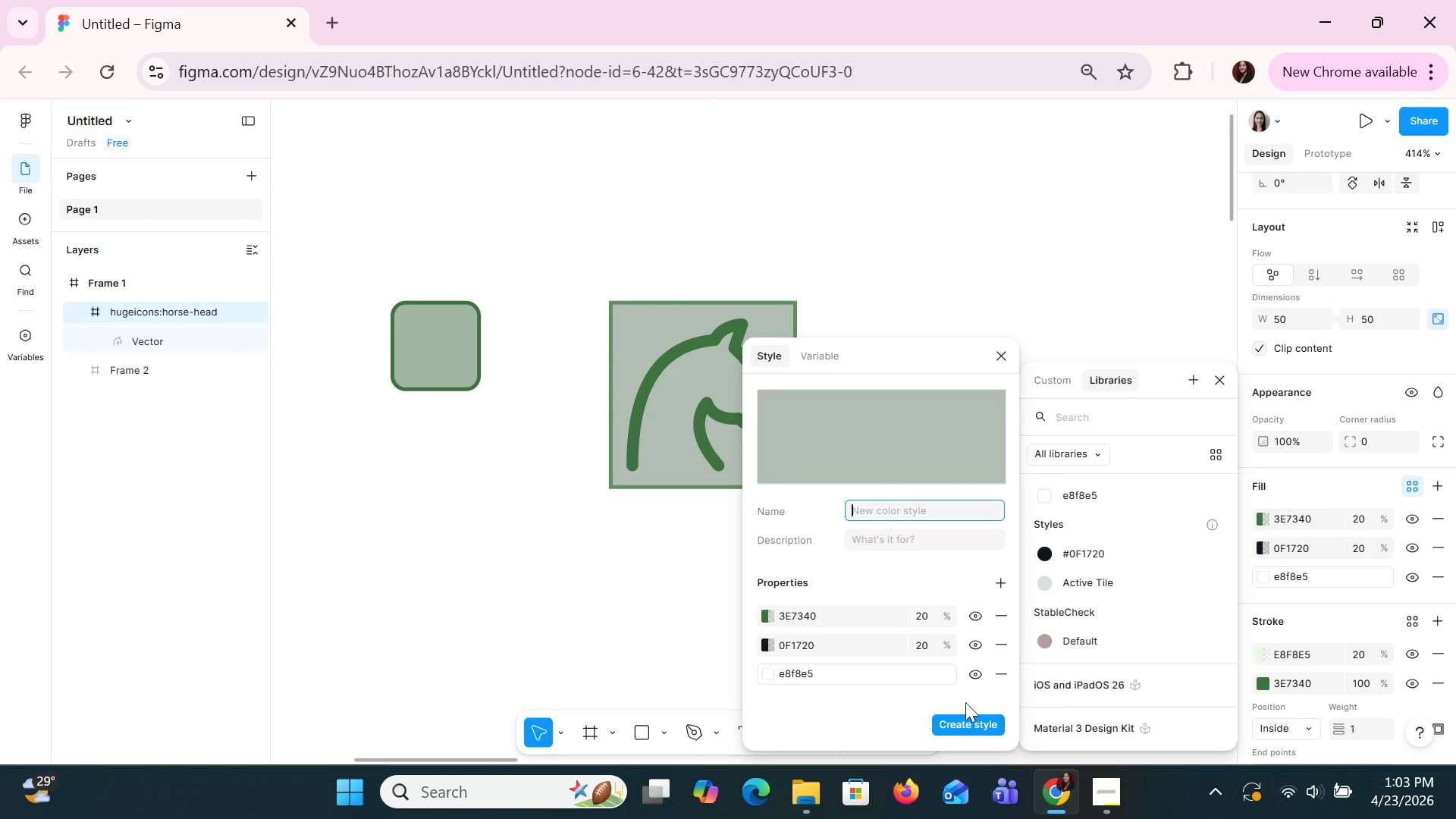 
left_click([975, 723])
 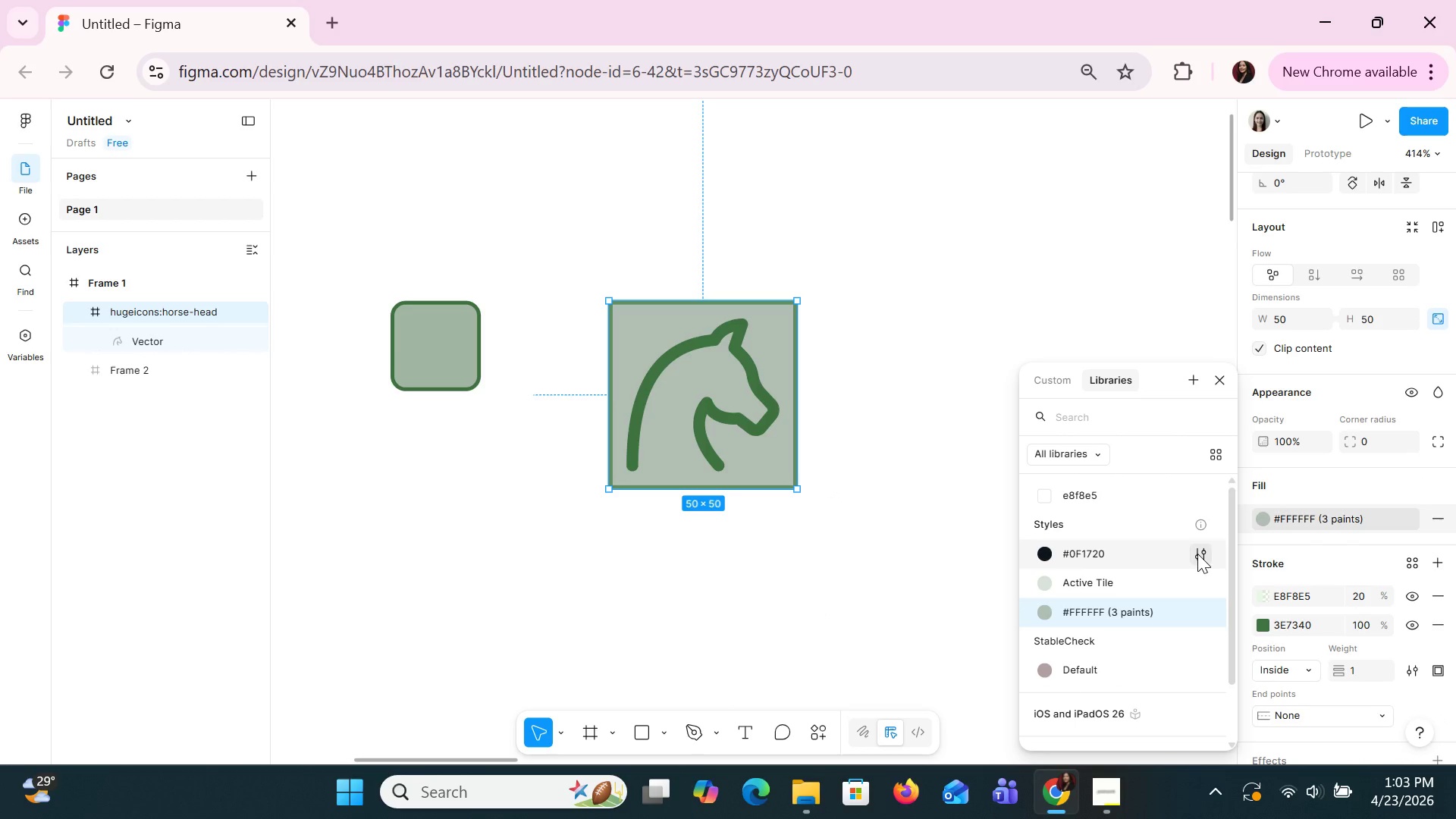 
wait(5.06)
 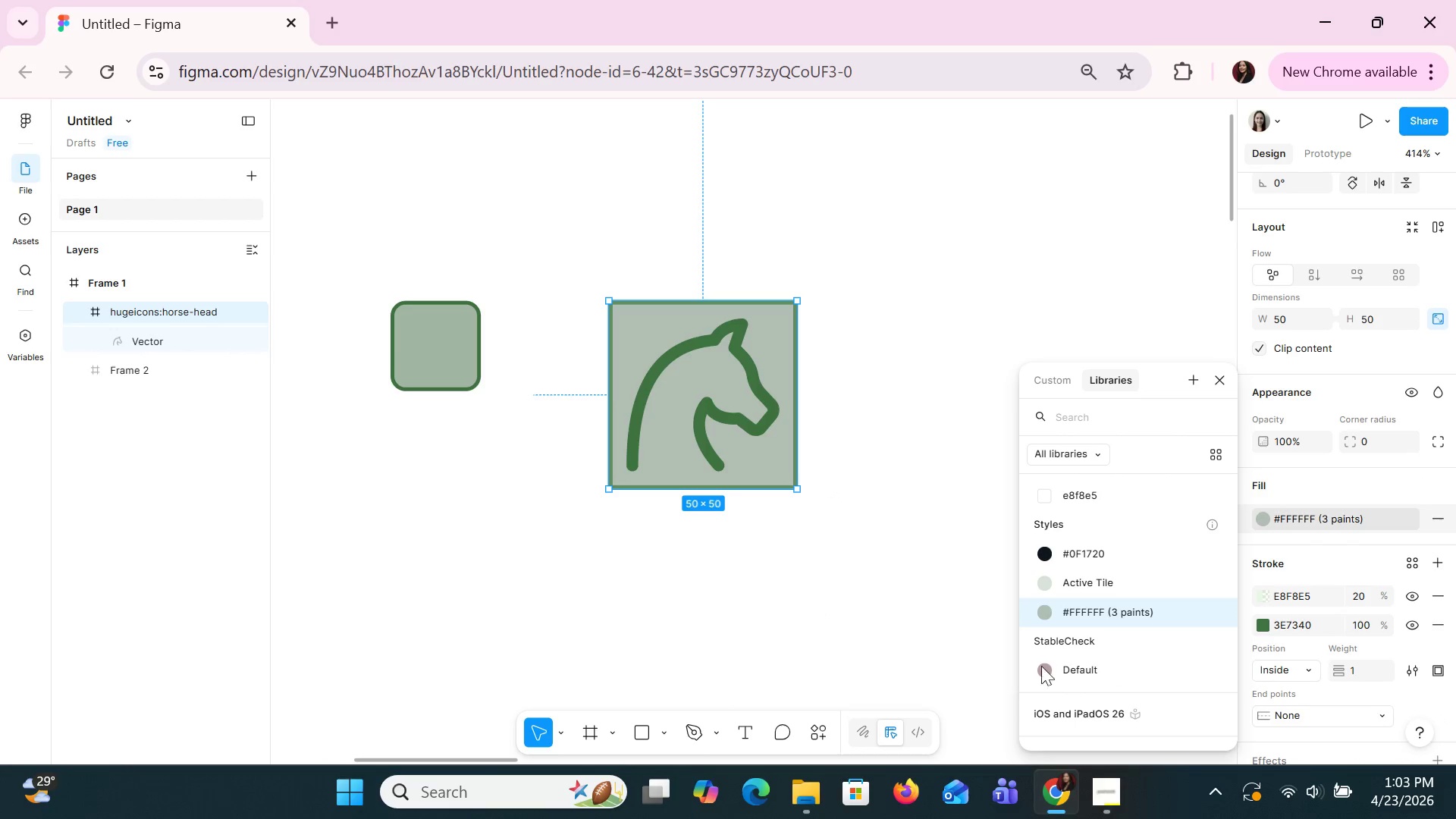 
left_click([1197, 554])
 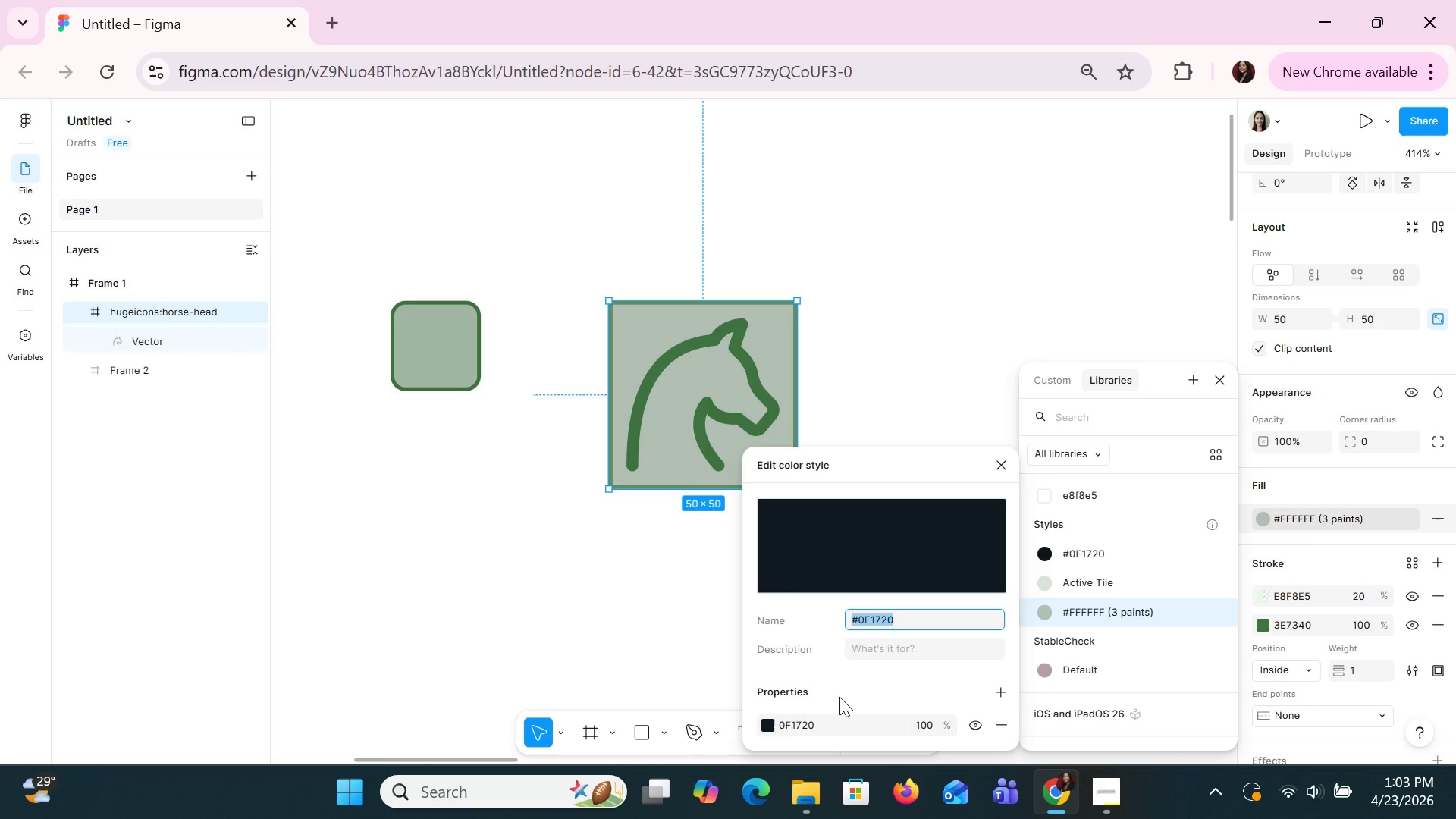 
wait(27.67)
 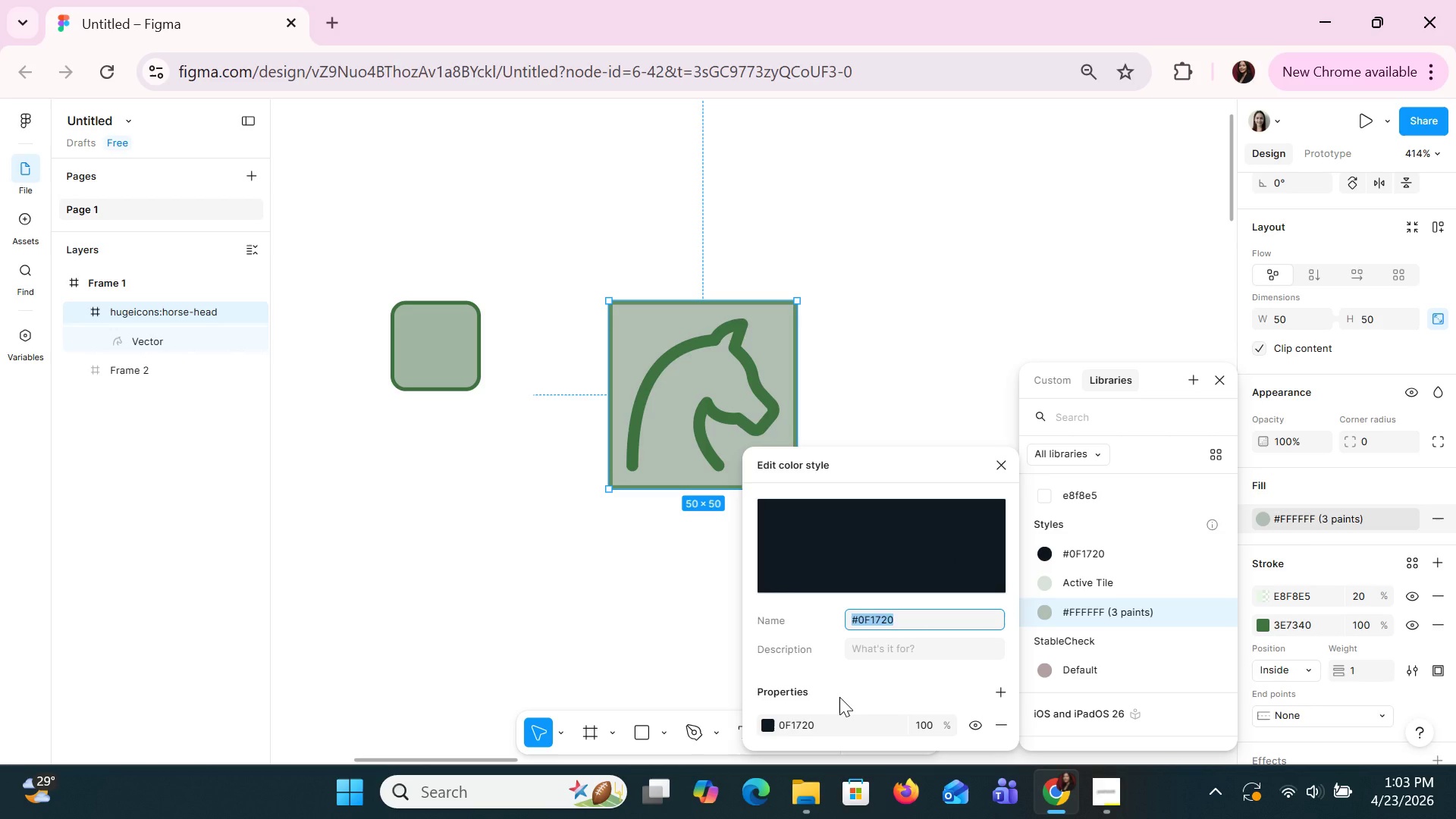 
left_click([1217, 382])
 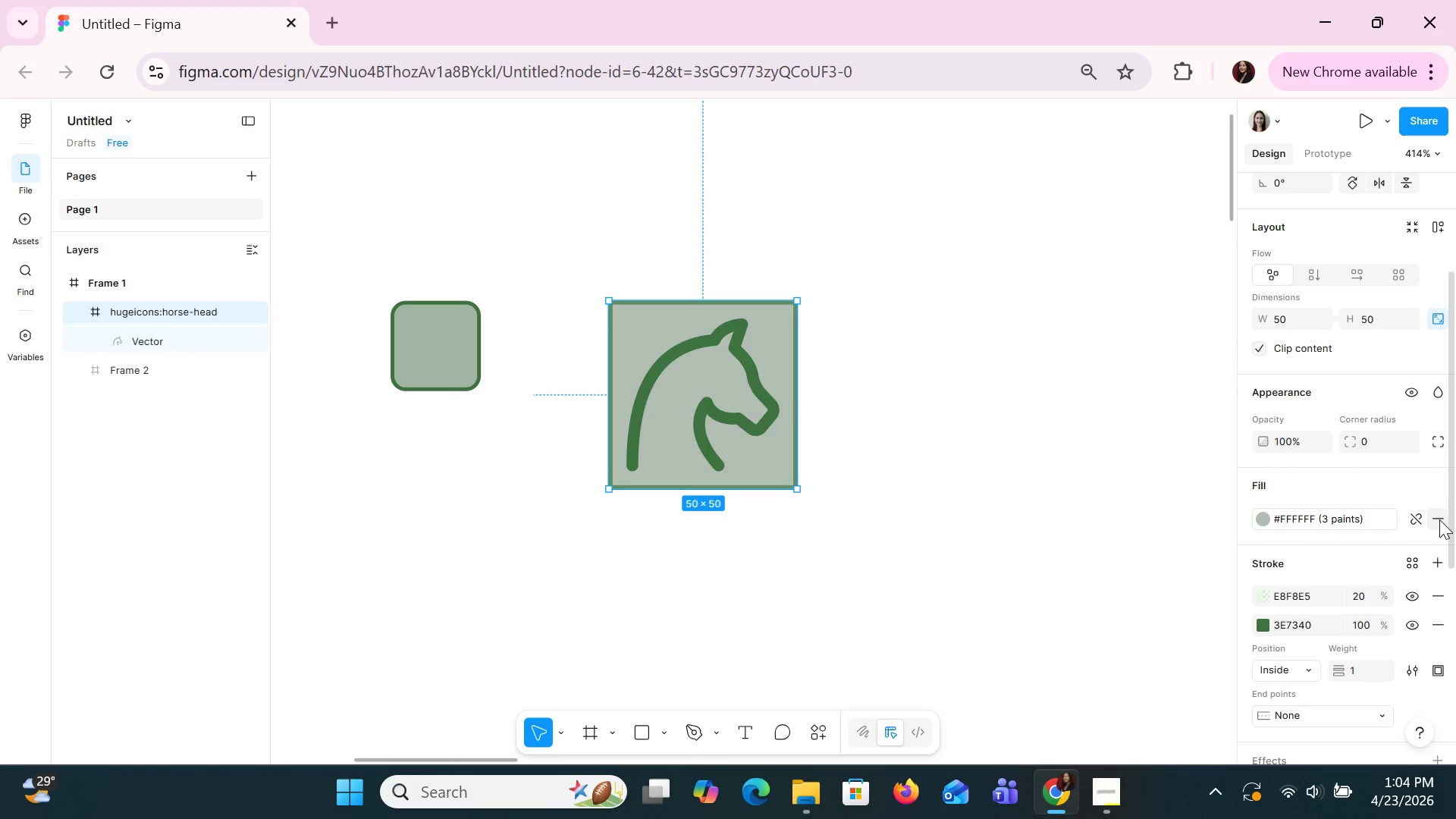 
left_click([1439, 518])
 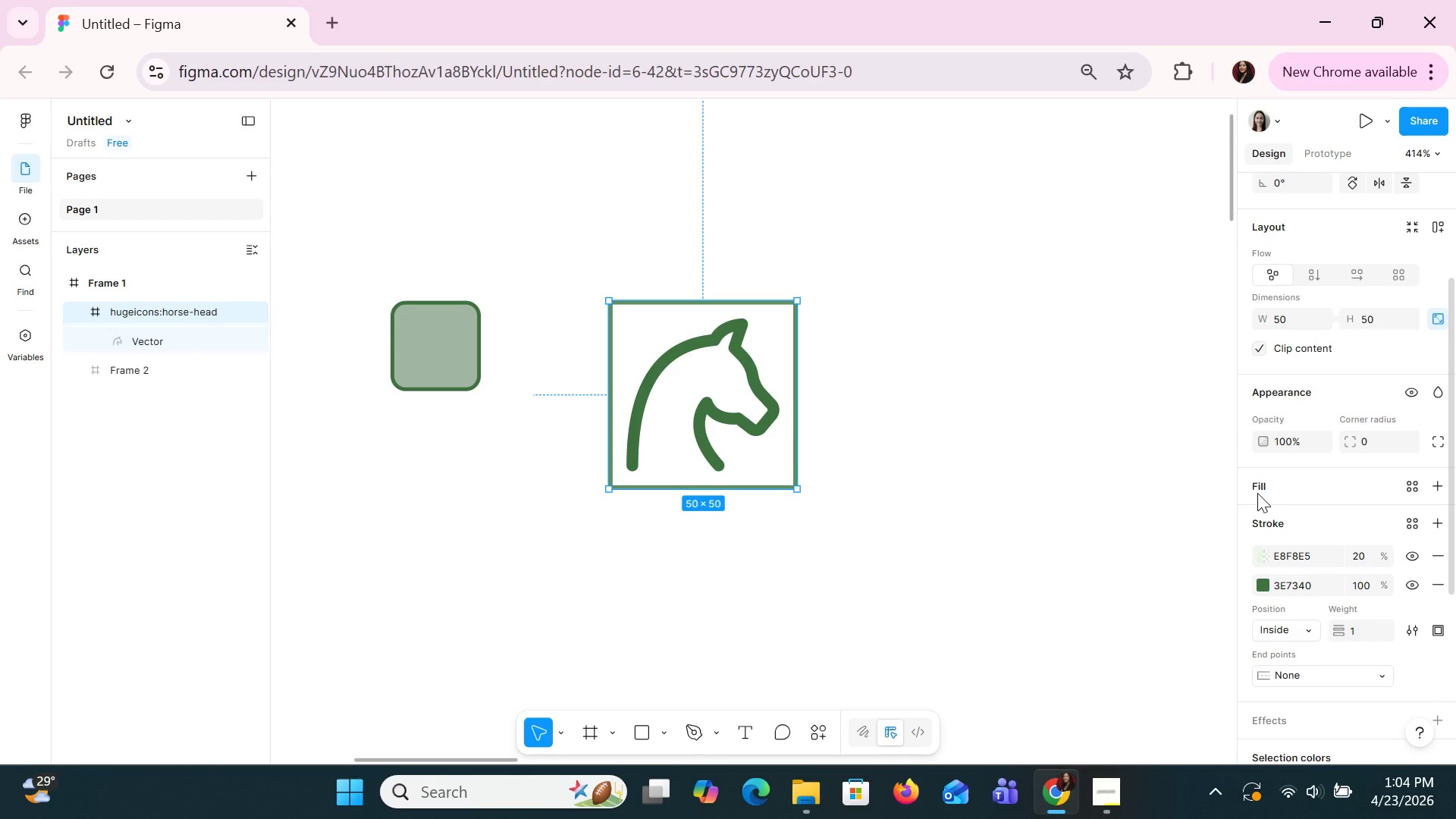 
wait(18.94)
 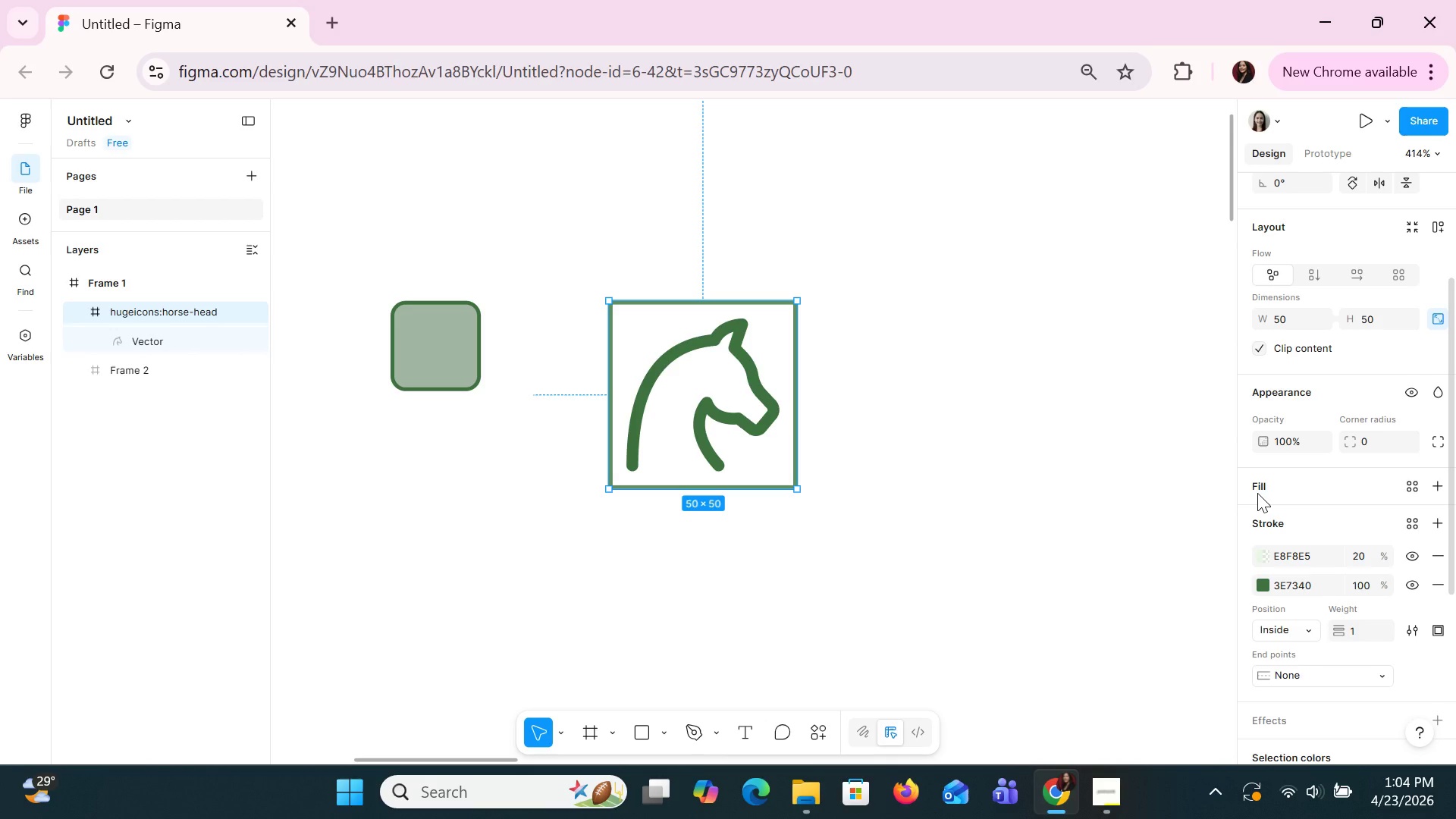 
left_click([1433, 492])
 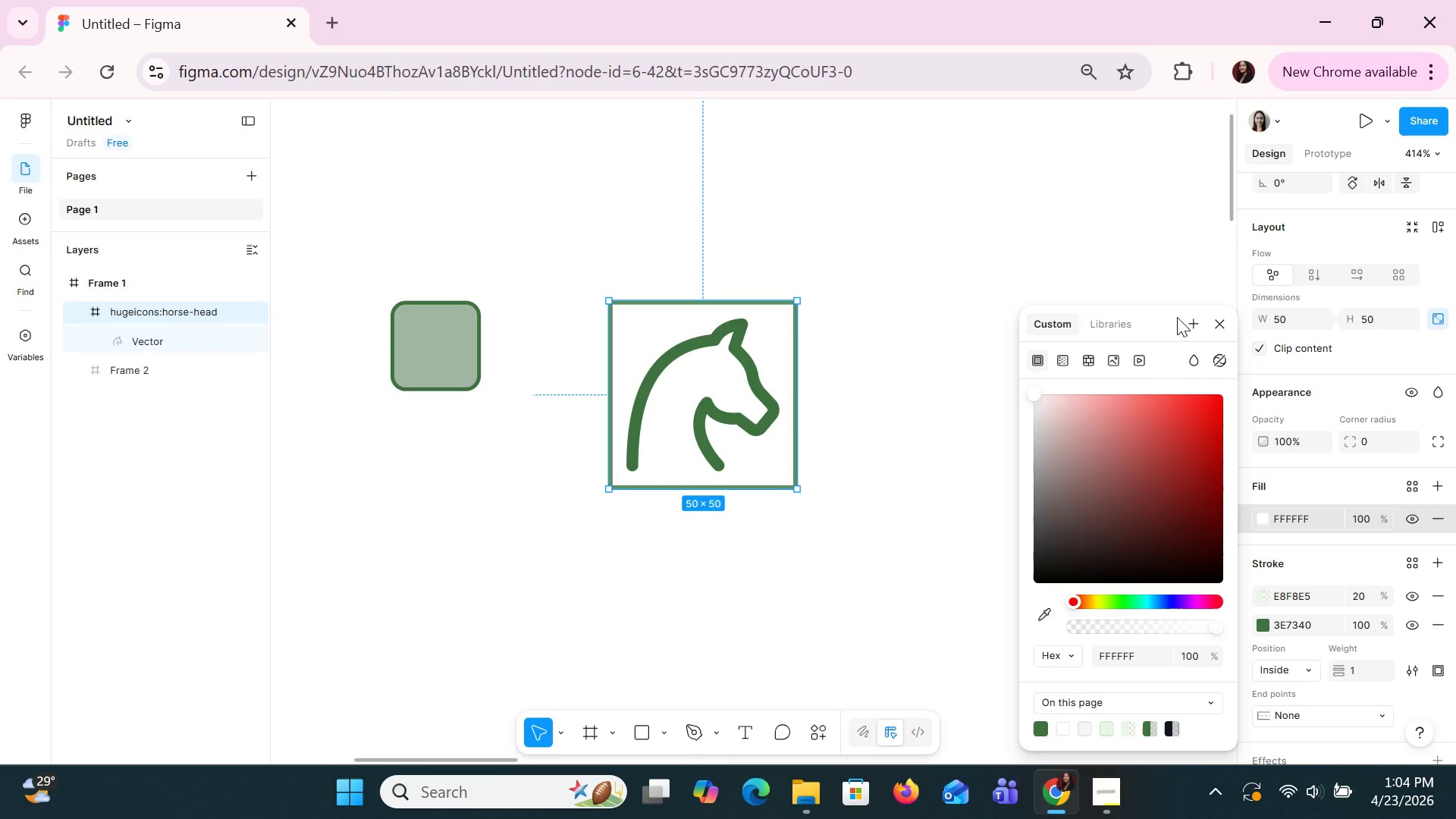 
left_click([1191, 322])
 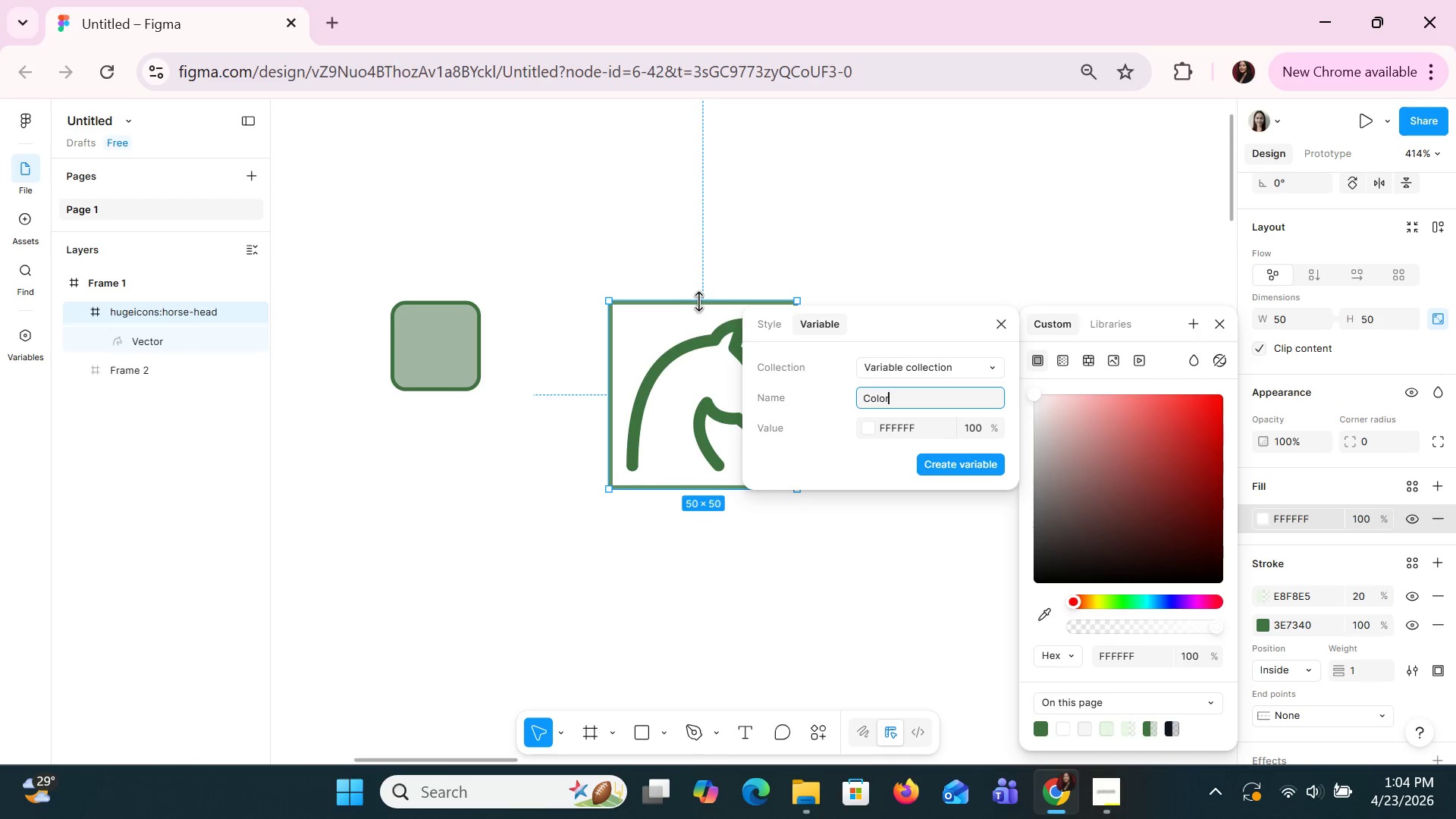 
left_click([764, 337])
 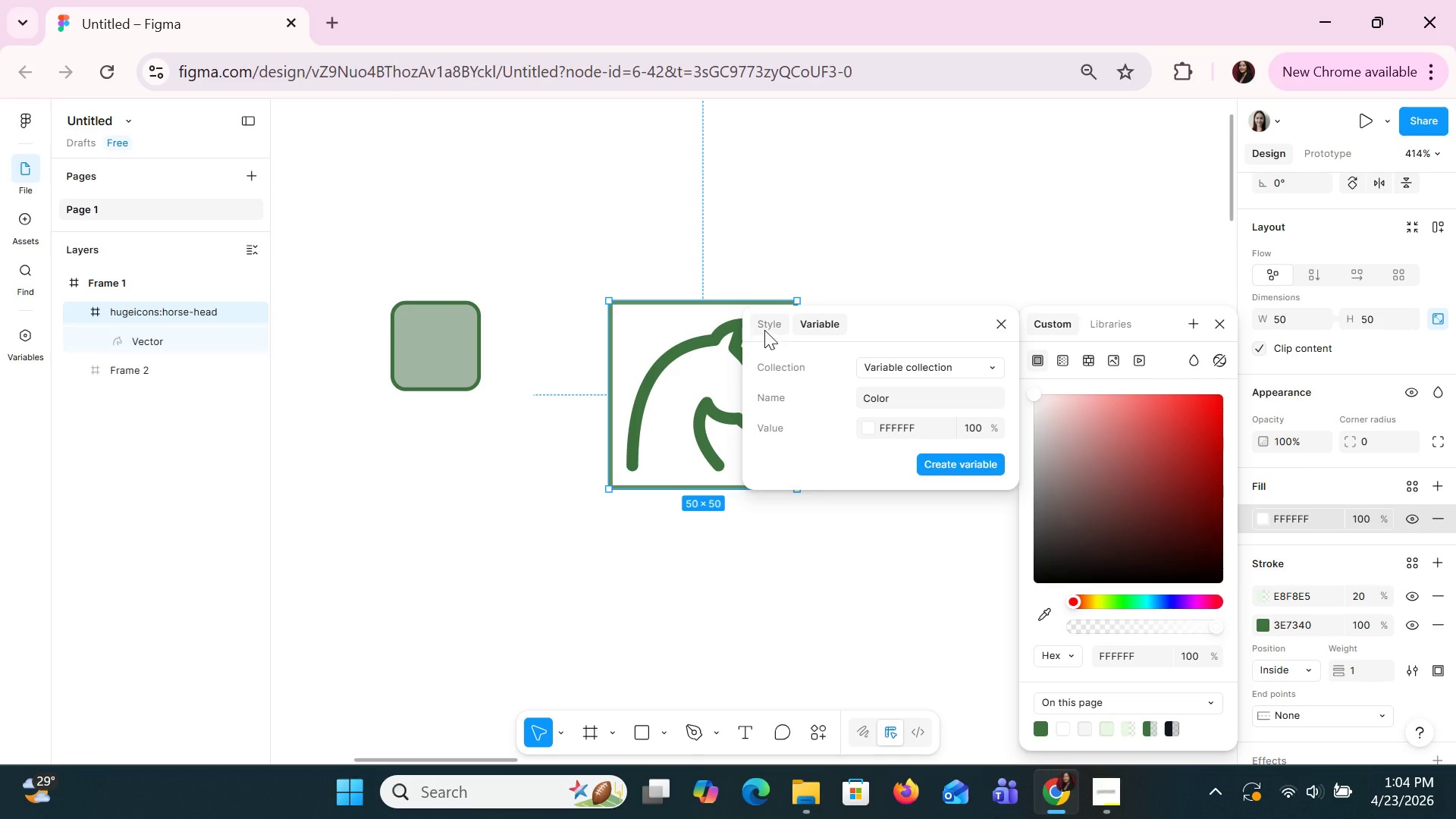 
left_click([765, 327])
 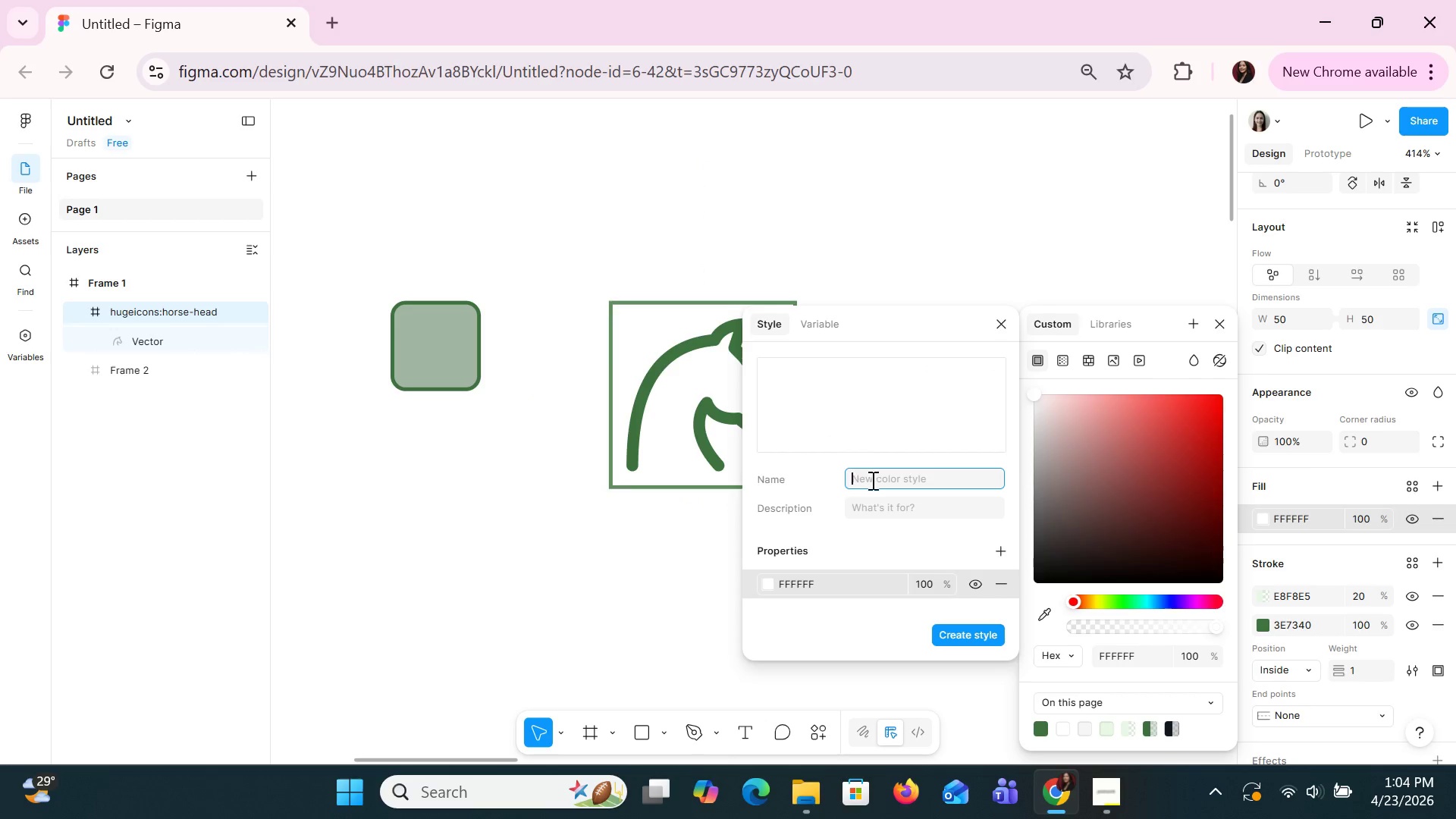 
left_click([884, 482])
 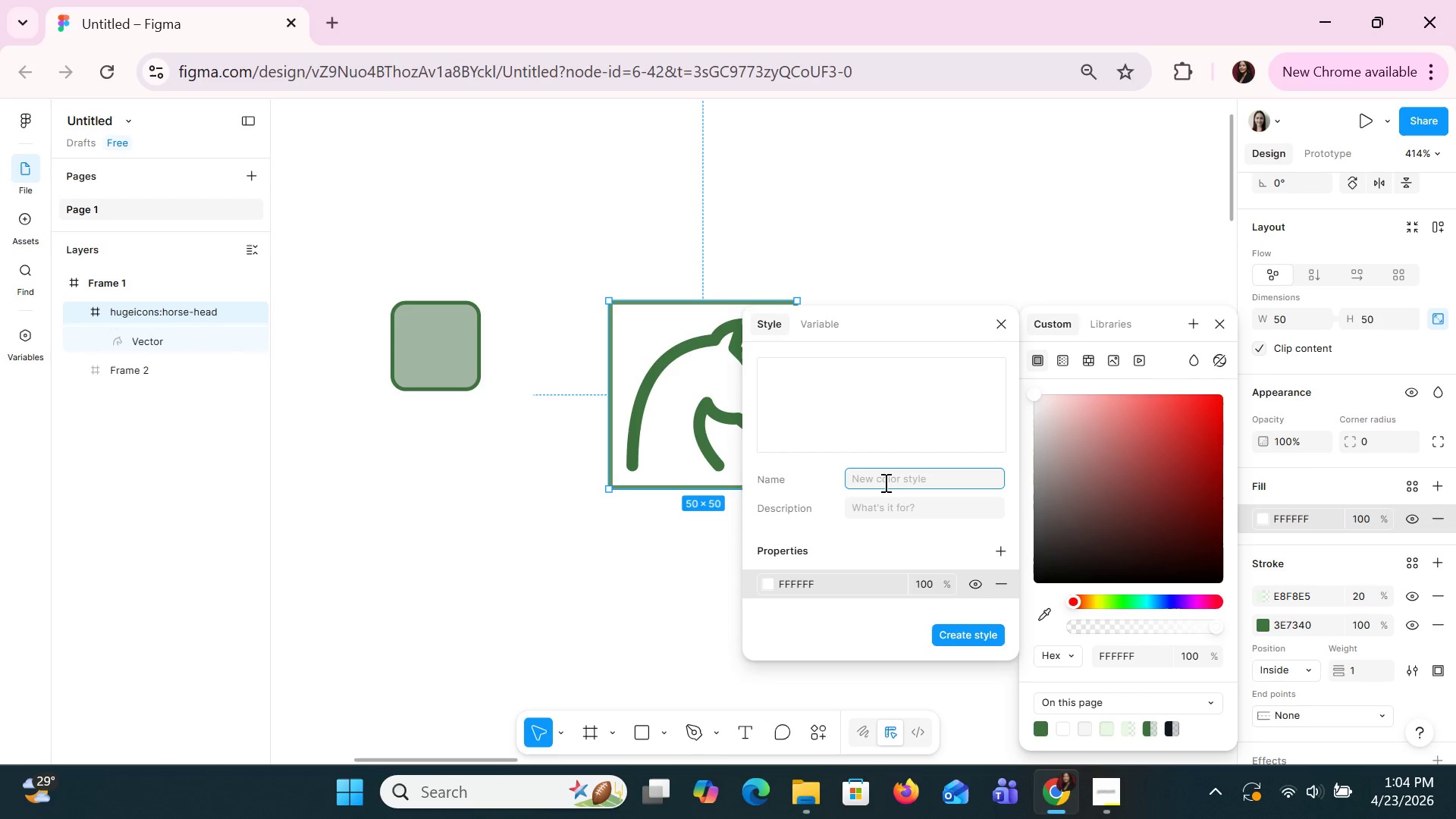 
type(StableCheck/Defaut)
key(Backspace)
type(lt)
 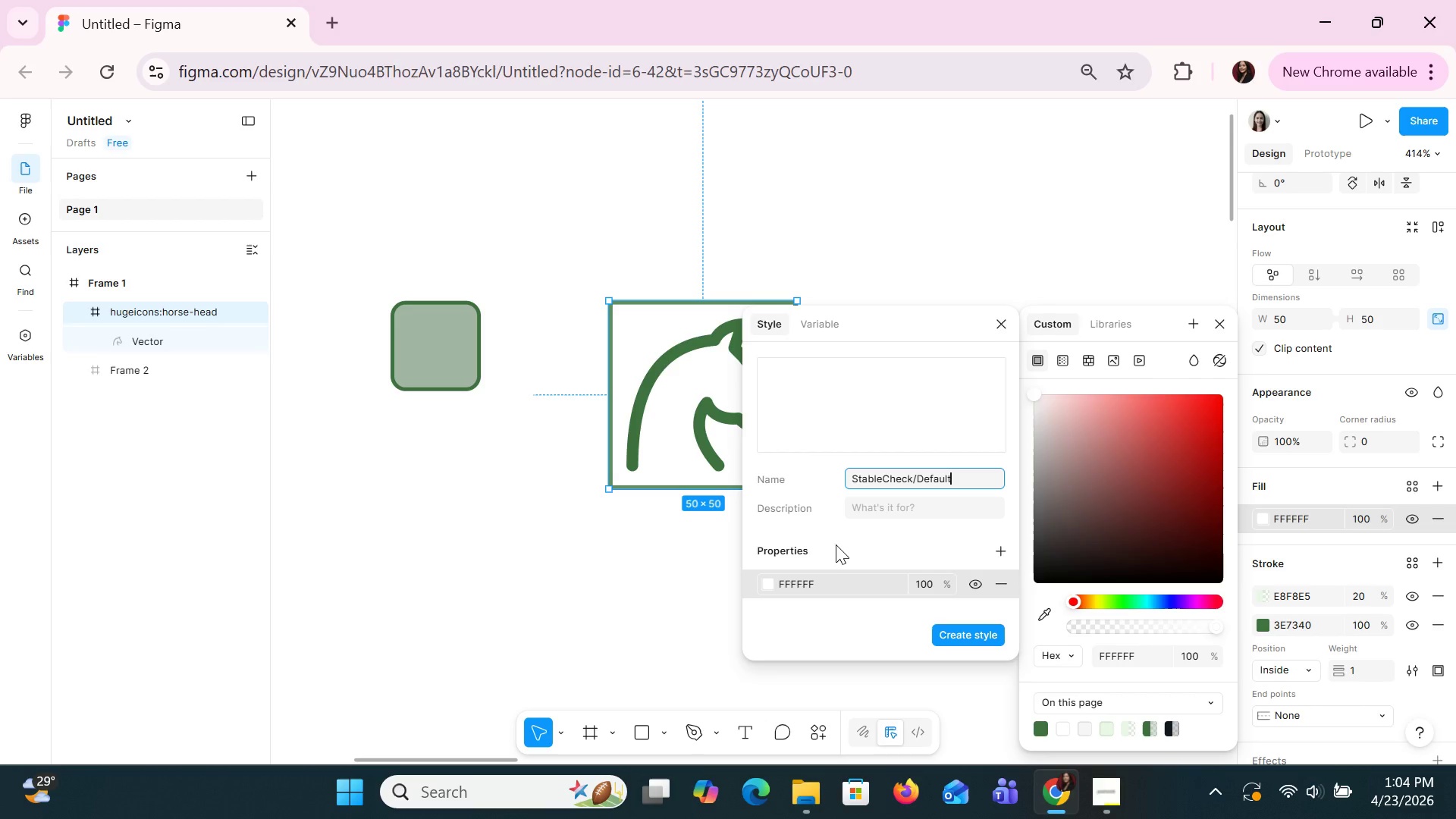 
left_click([801, 585])
 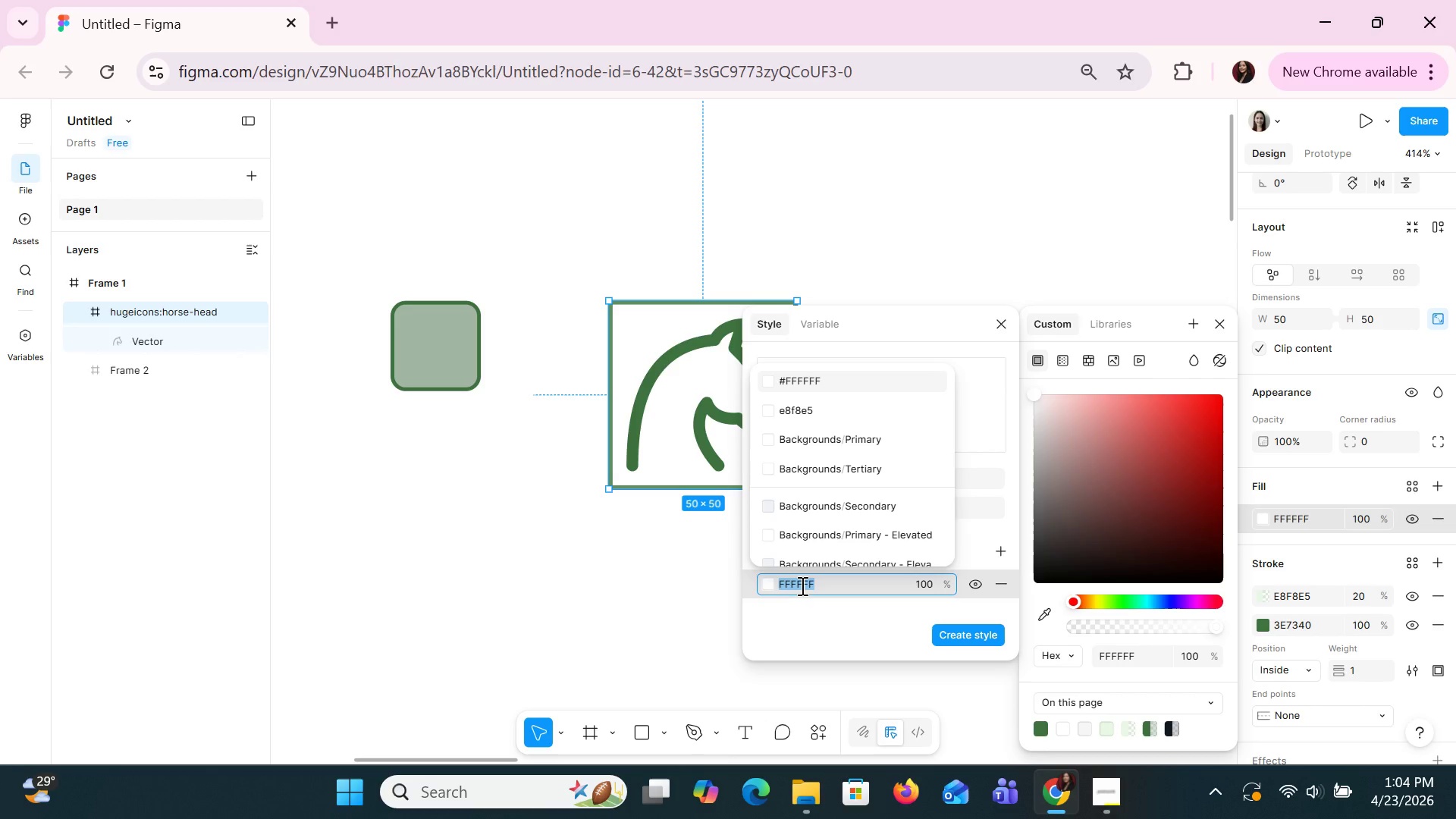 
wait(6.25)
 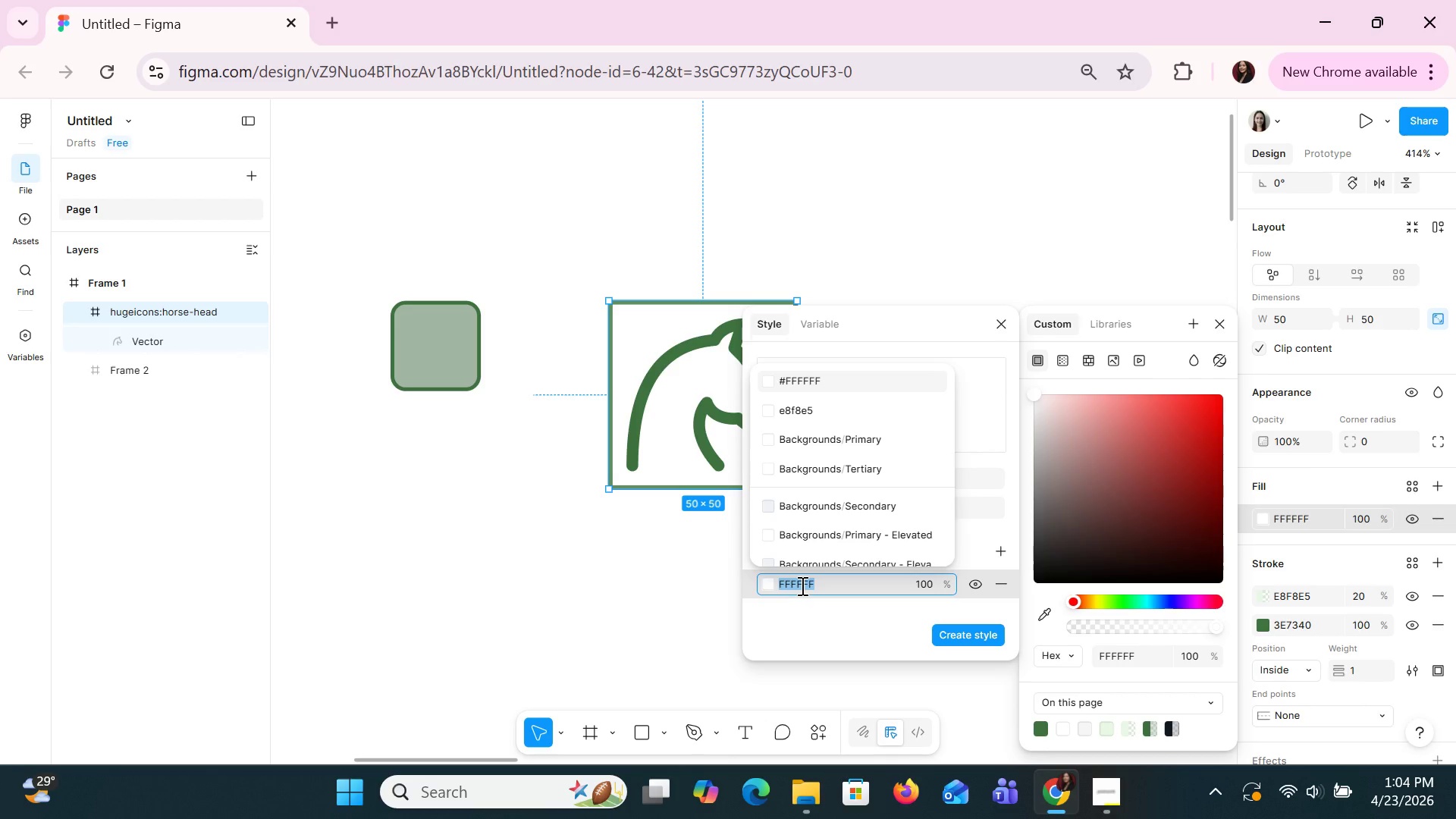 
type(e8f835)
 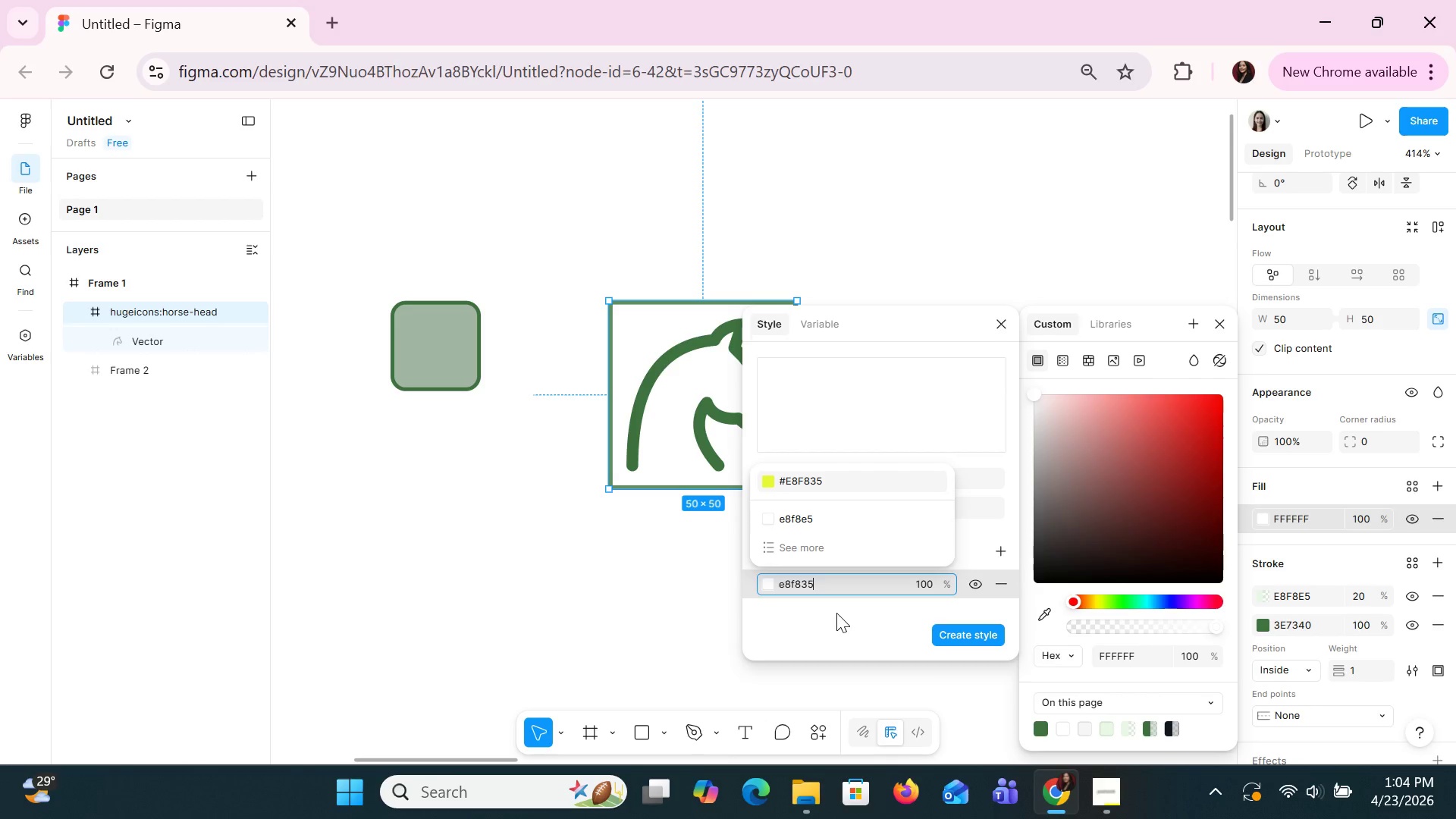 
wait(7.55)
 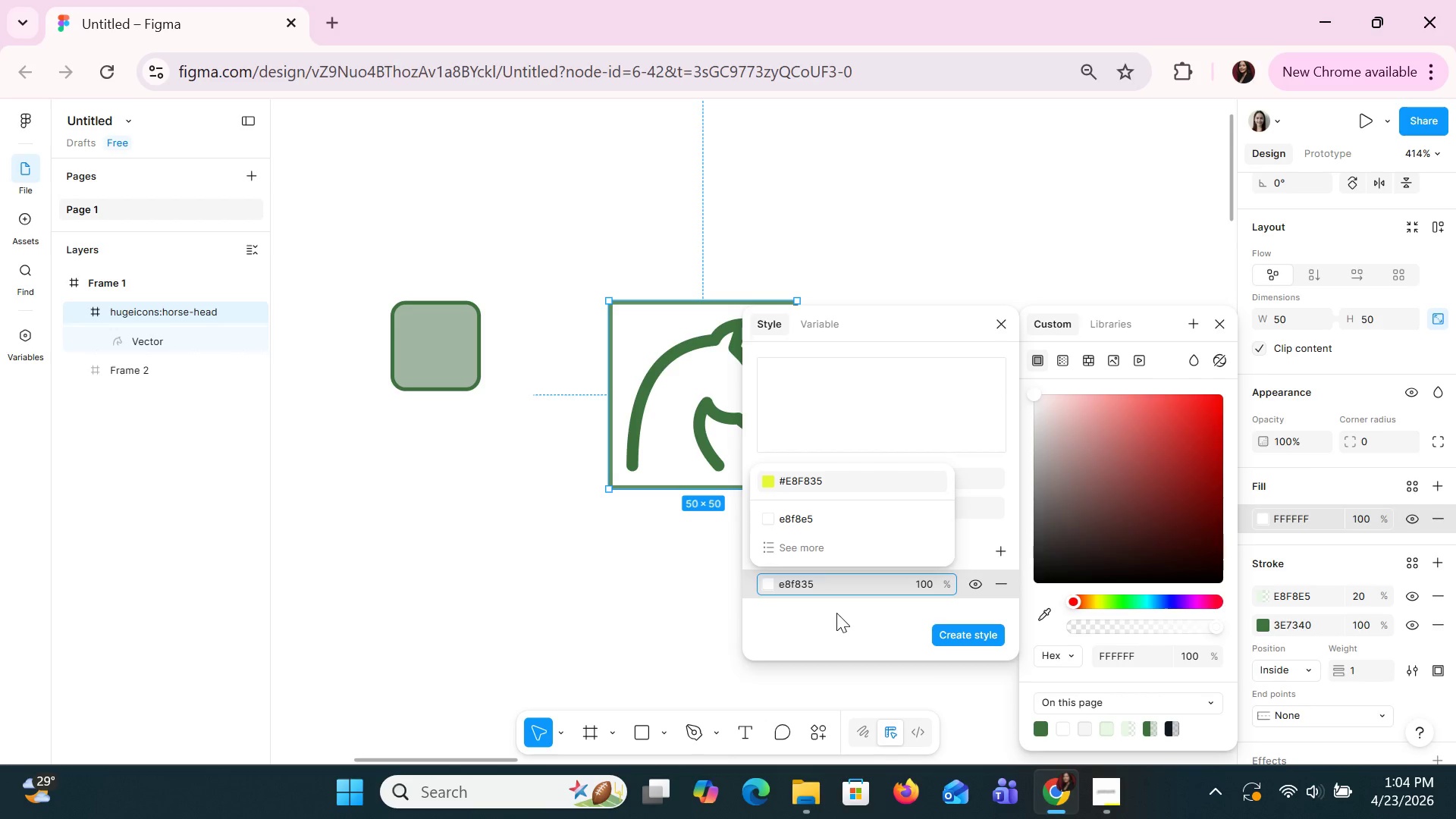 
key(Backspace)
key(Backspace)
type(e5)
 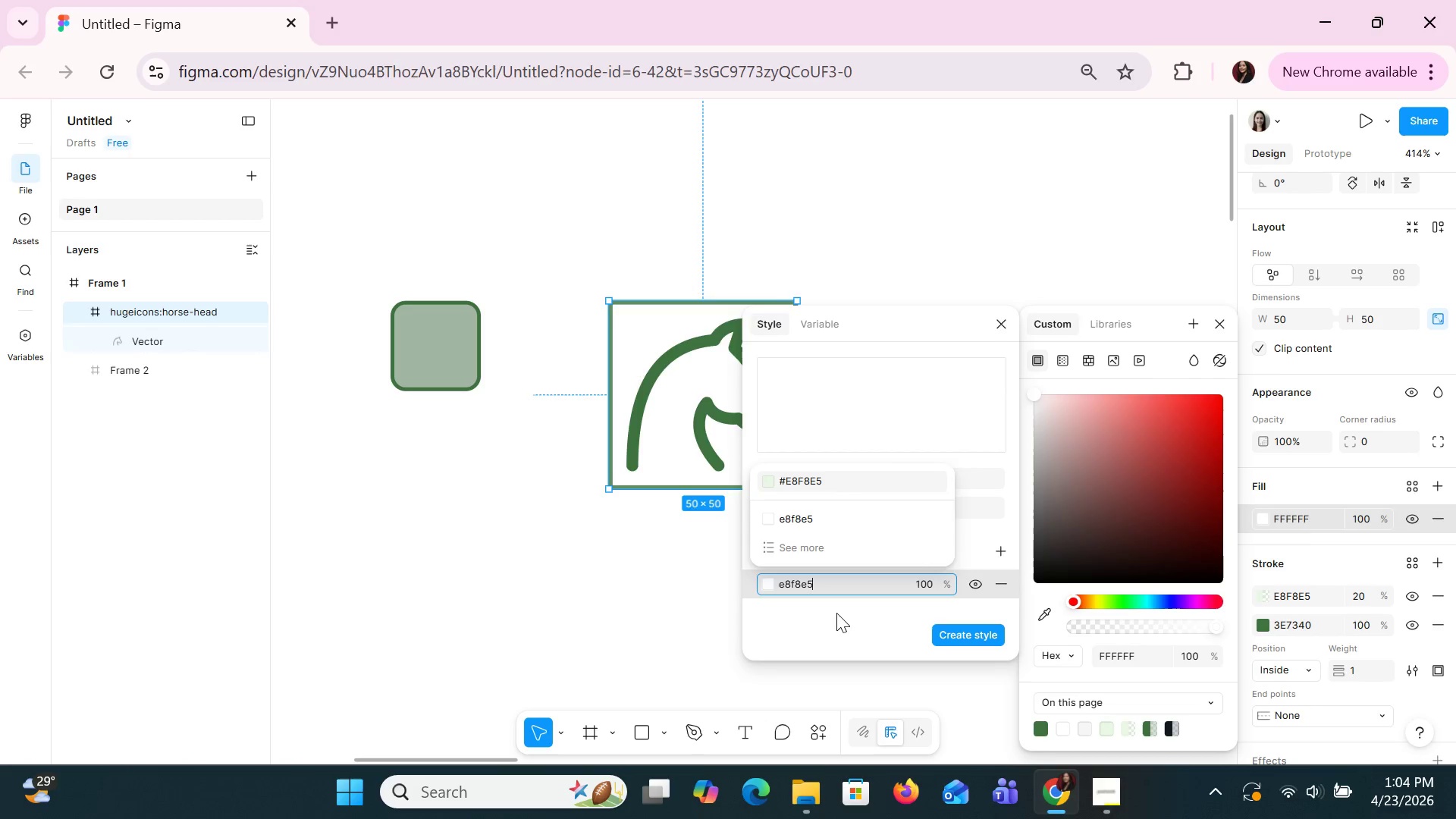 
key(Enter)
 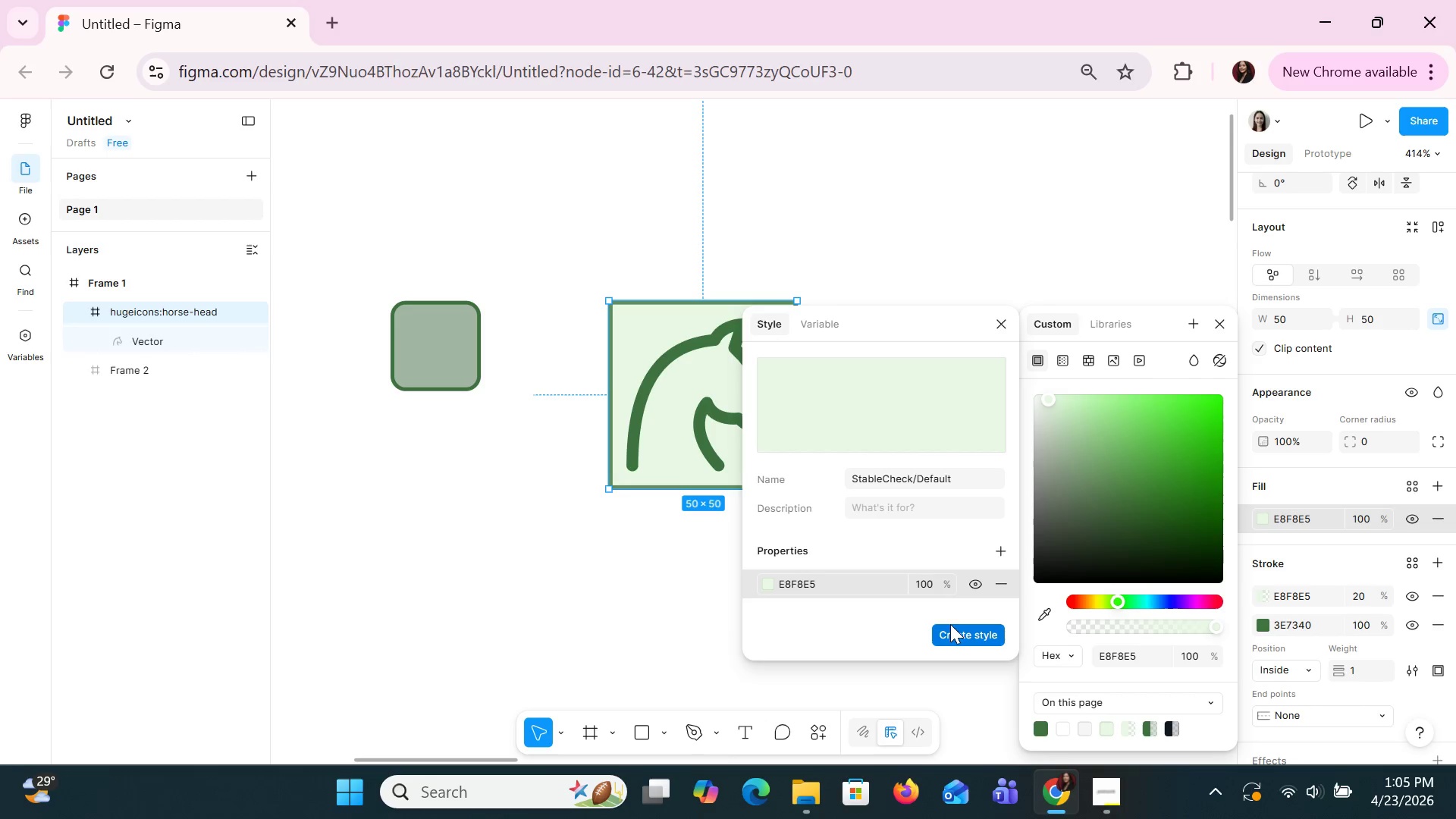 
left_click([956, 639])
 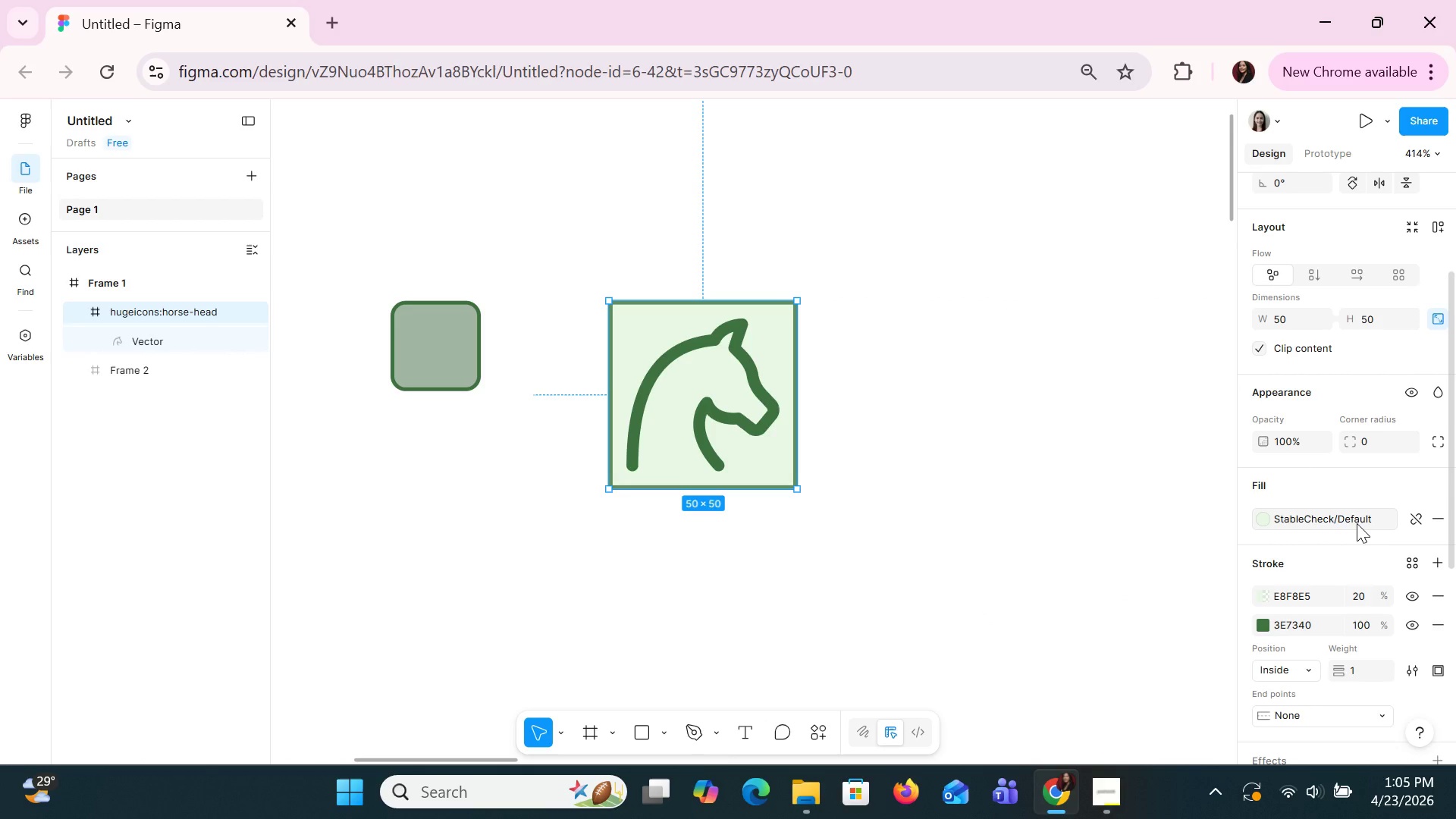 
wait(5.22)
 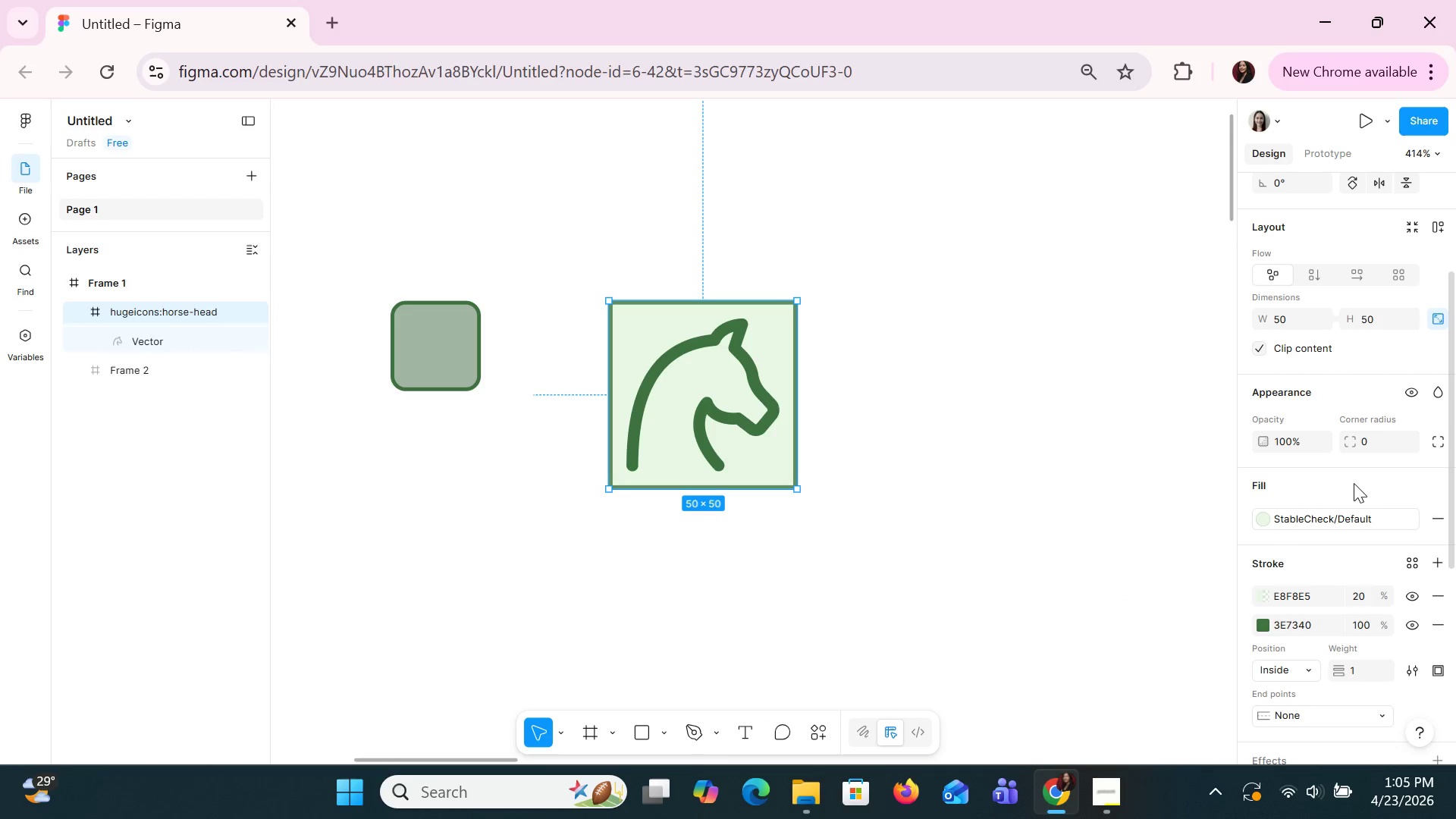 
left_click([1263, 513])
 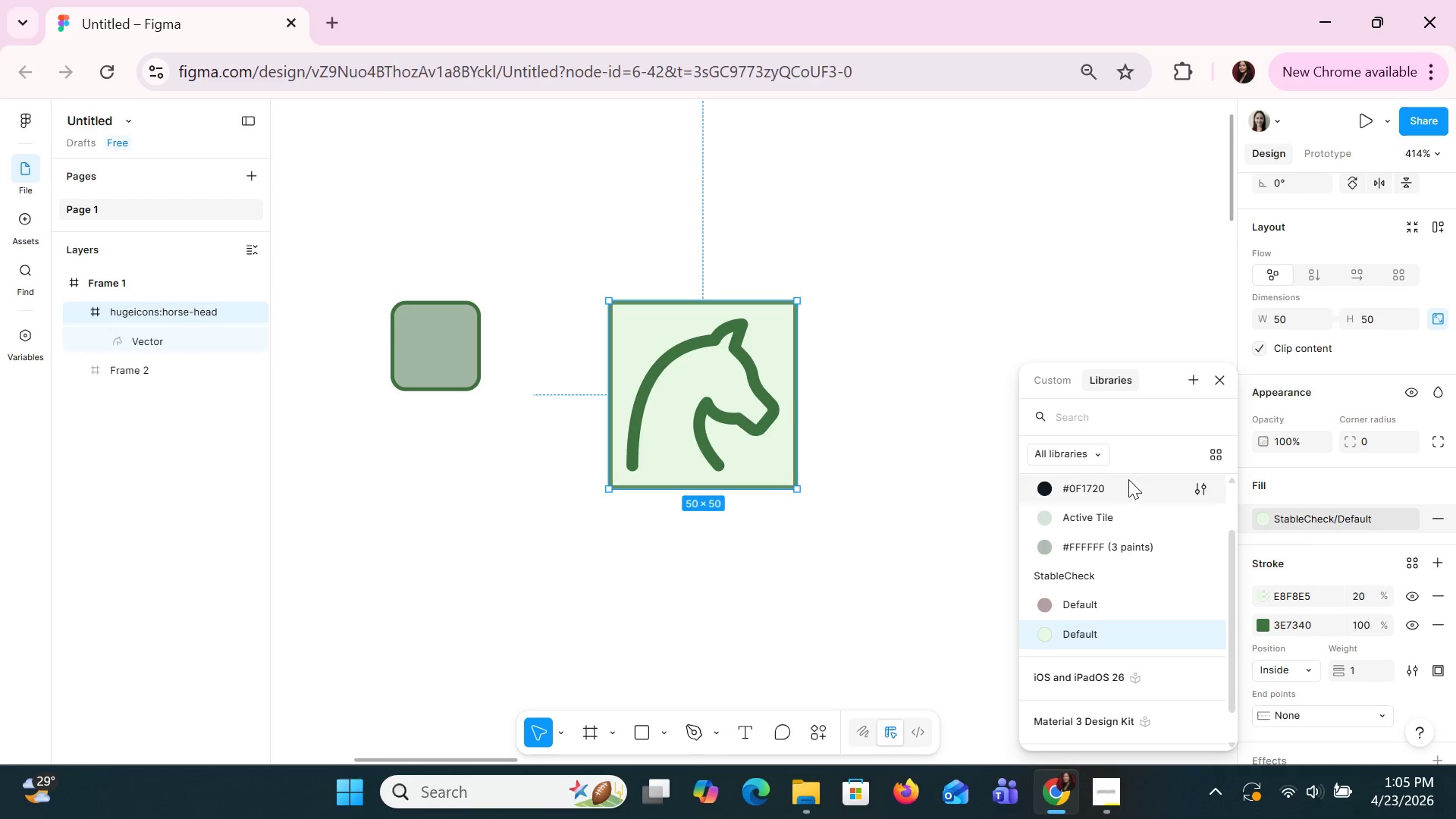 
wait(5.88)
 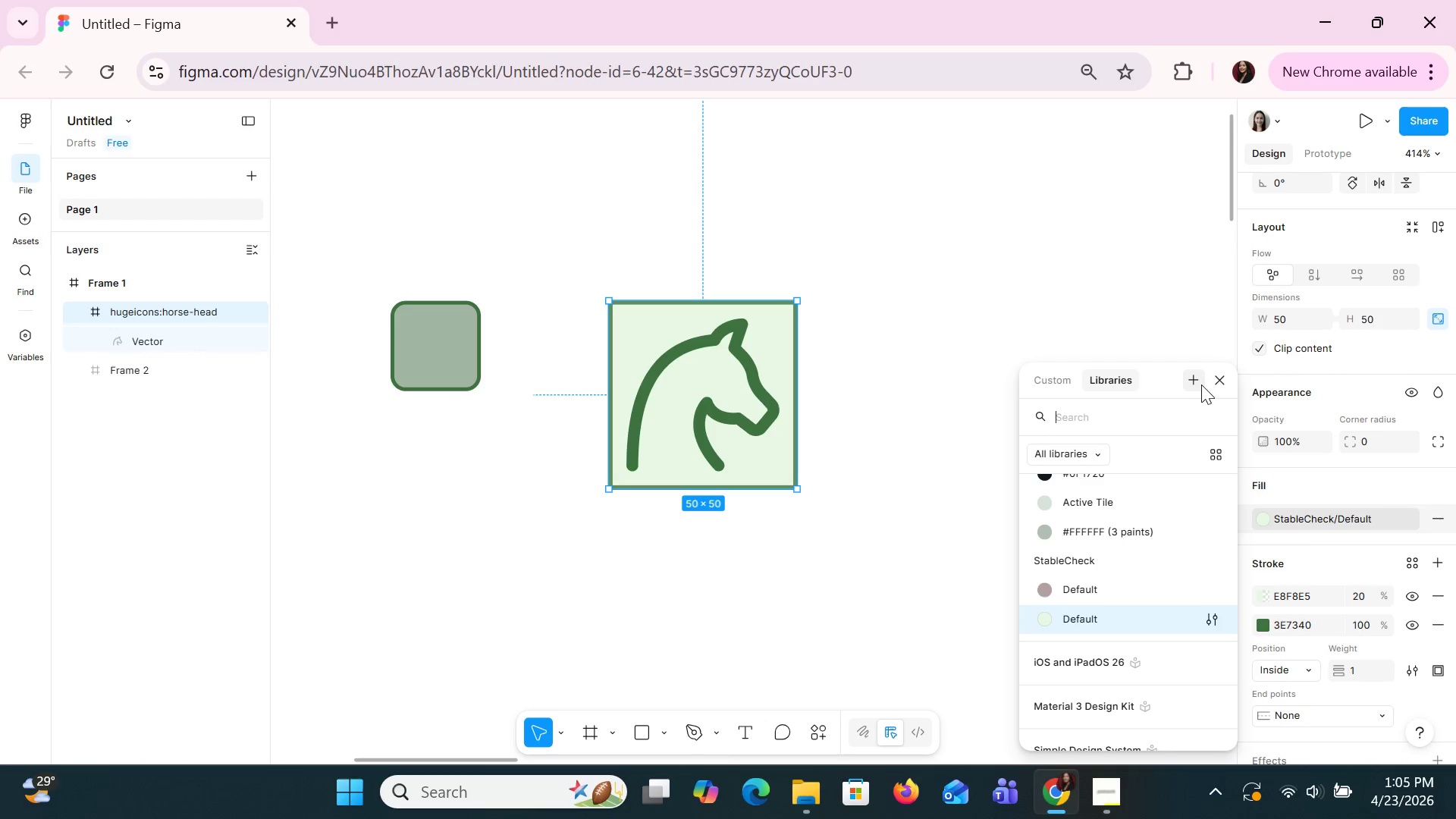 
left_click([1212, 488])
 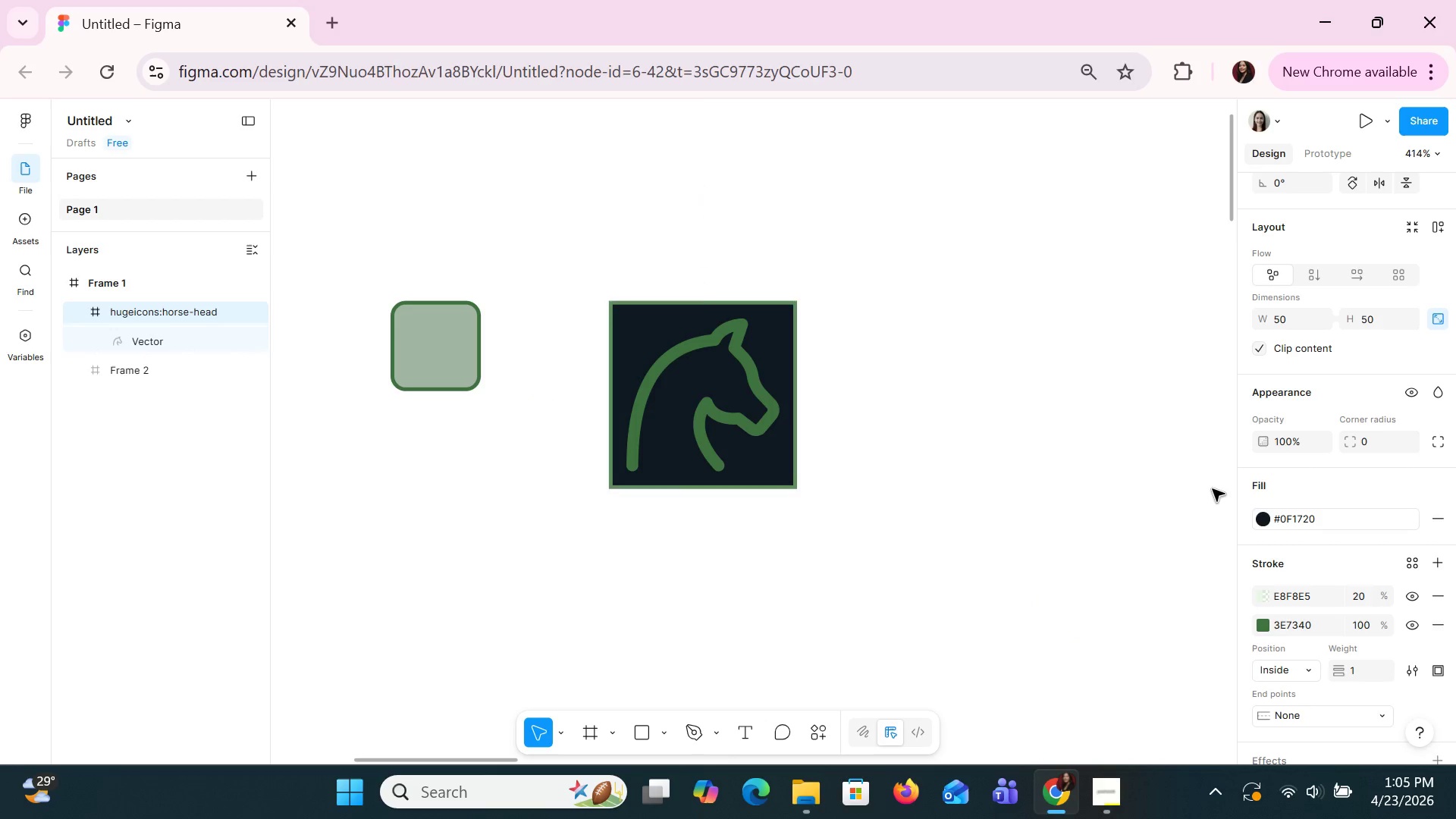 
key(Control+Z)
 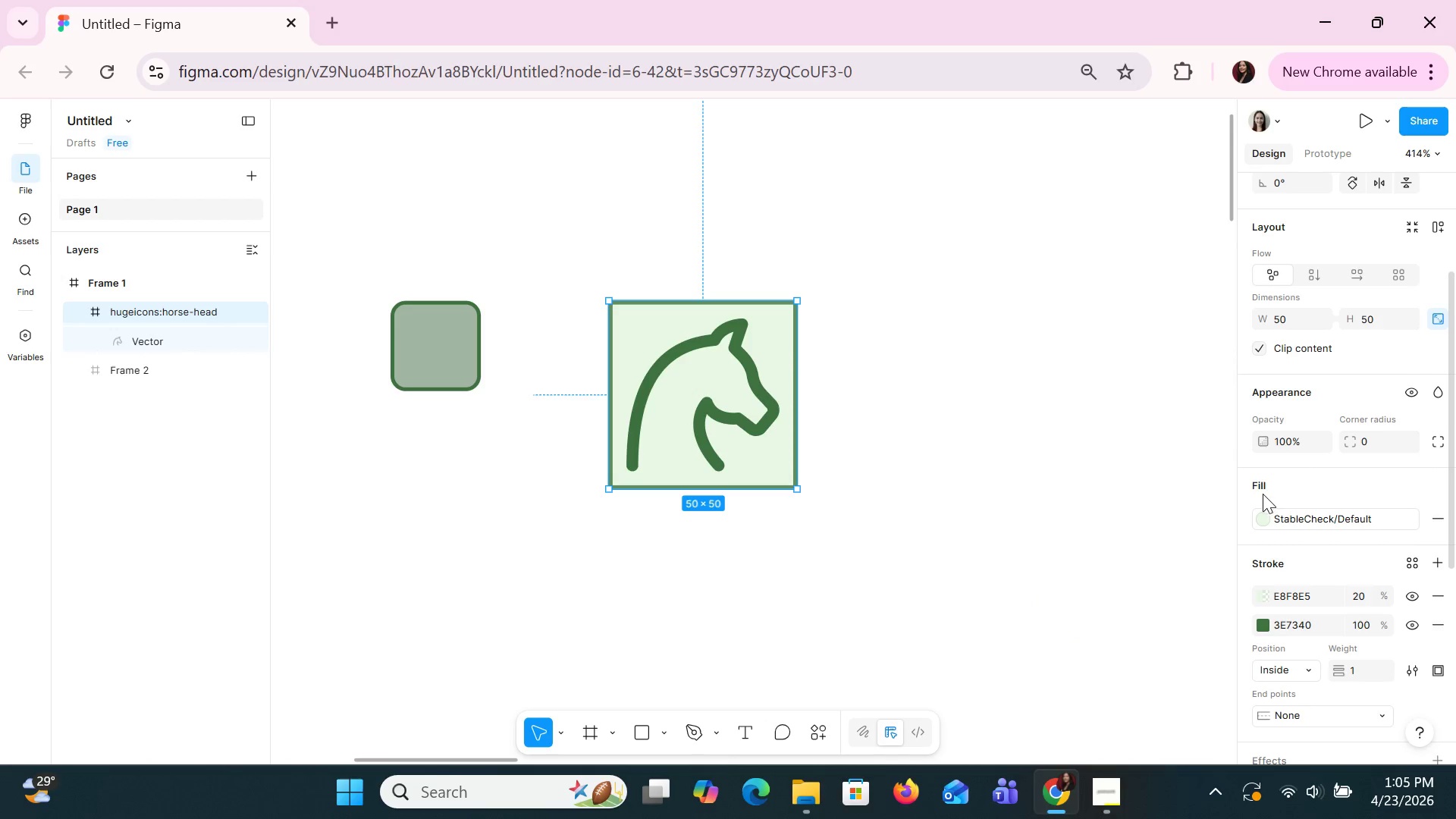 
left_click([1260, 517])
 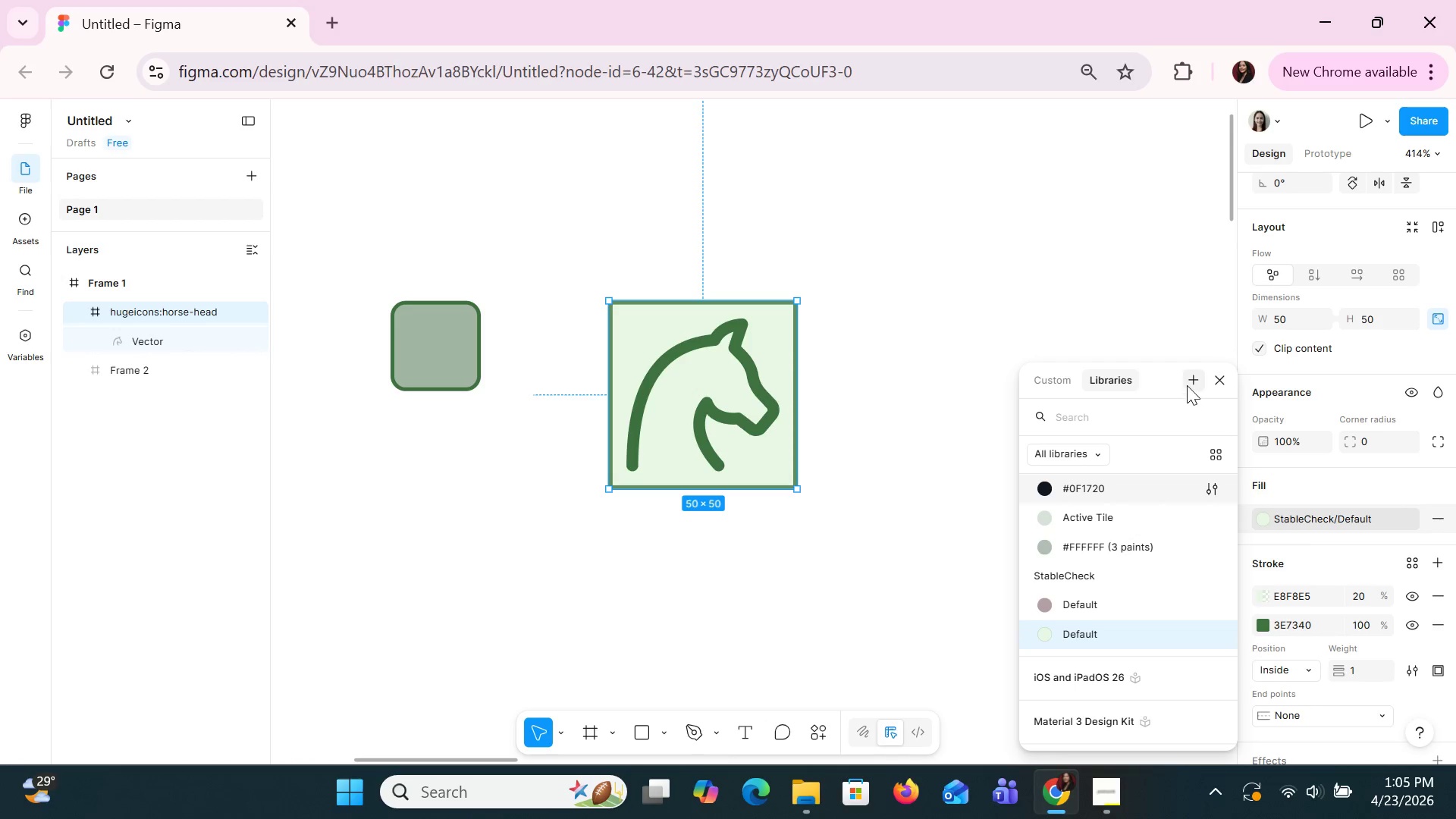 
left_click([1187, 384])
 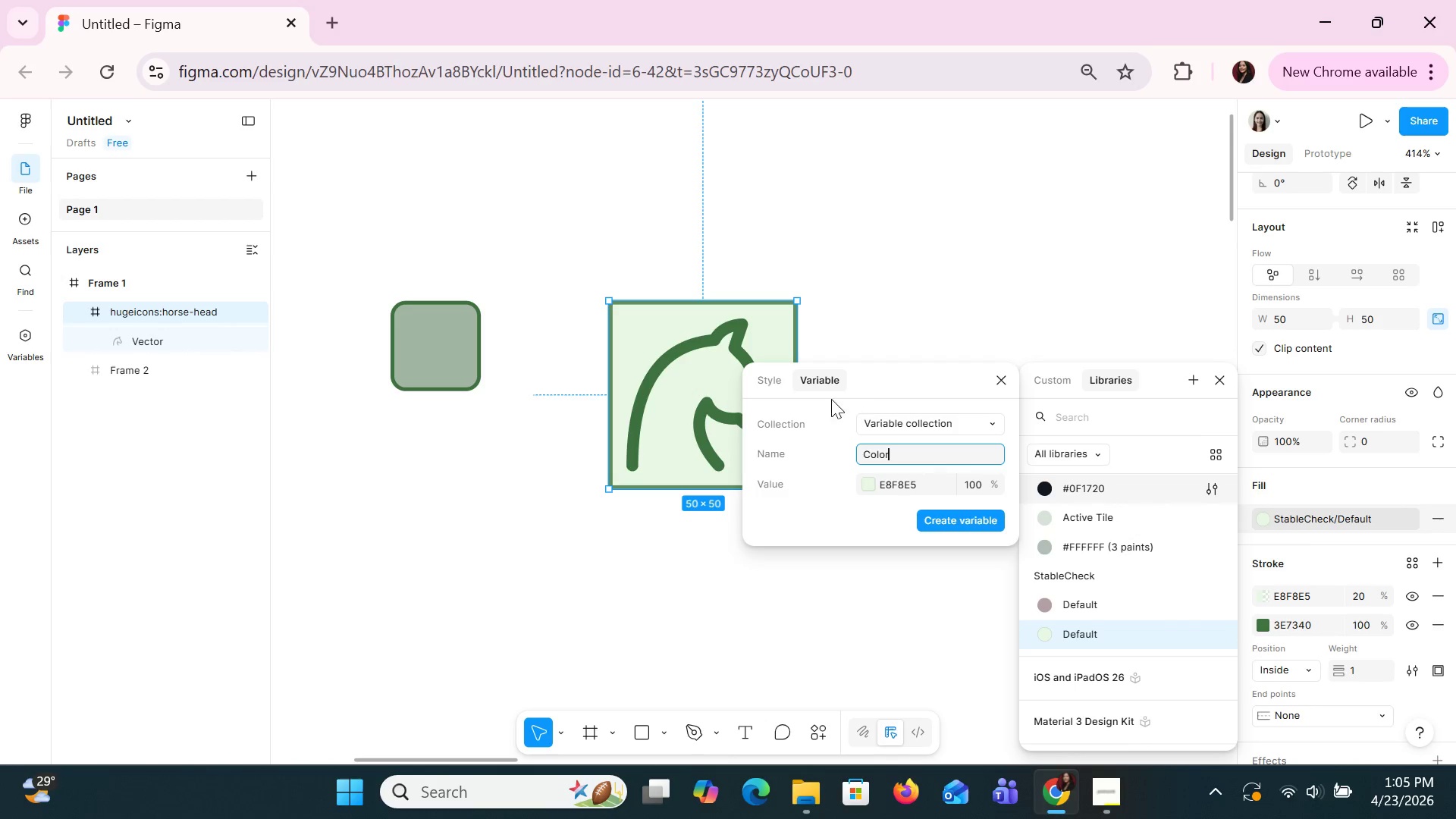 
left_click([777, 381])
 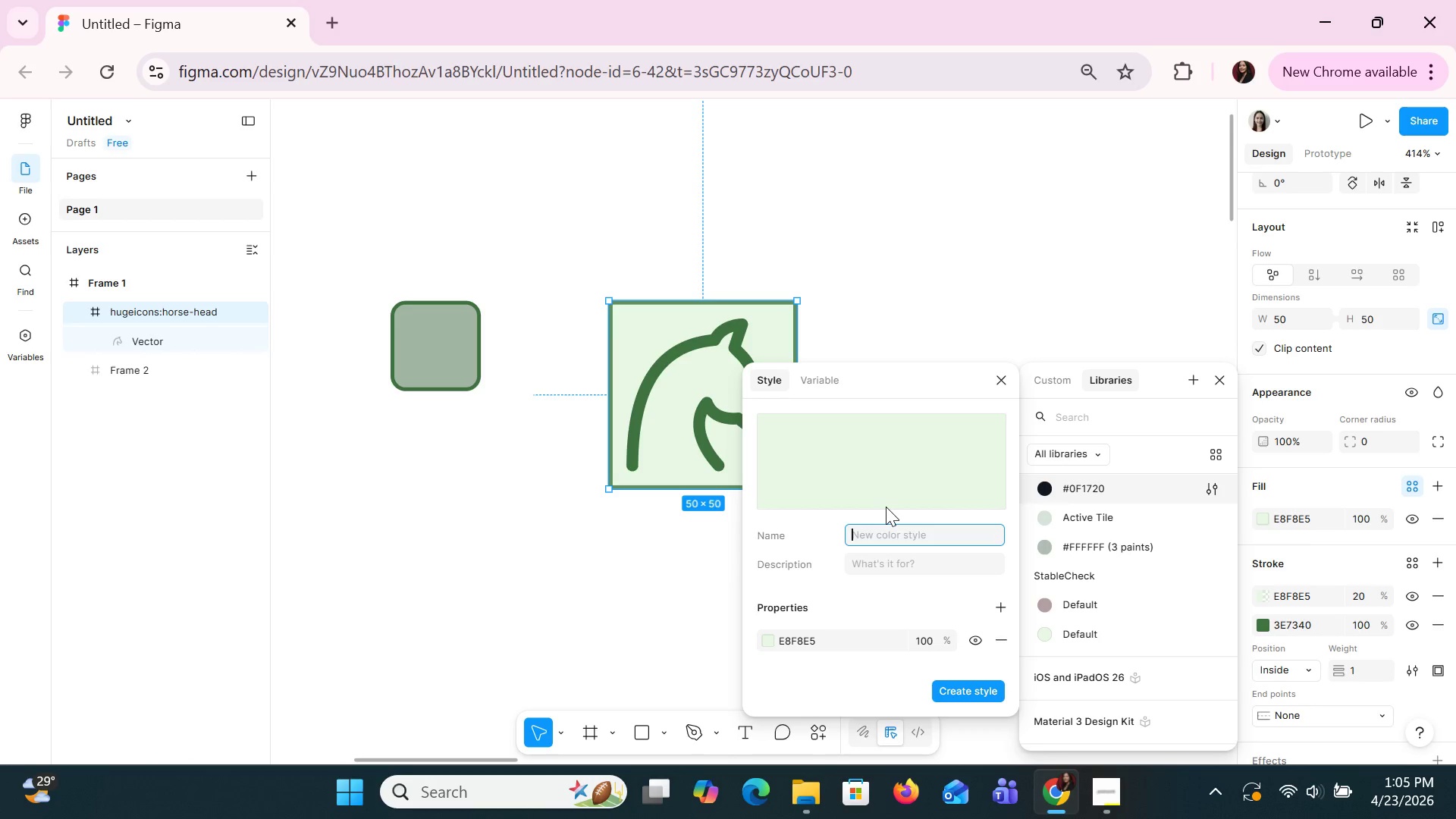 
type(StableCheck/Active)
 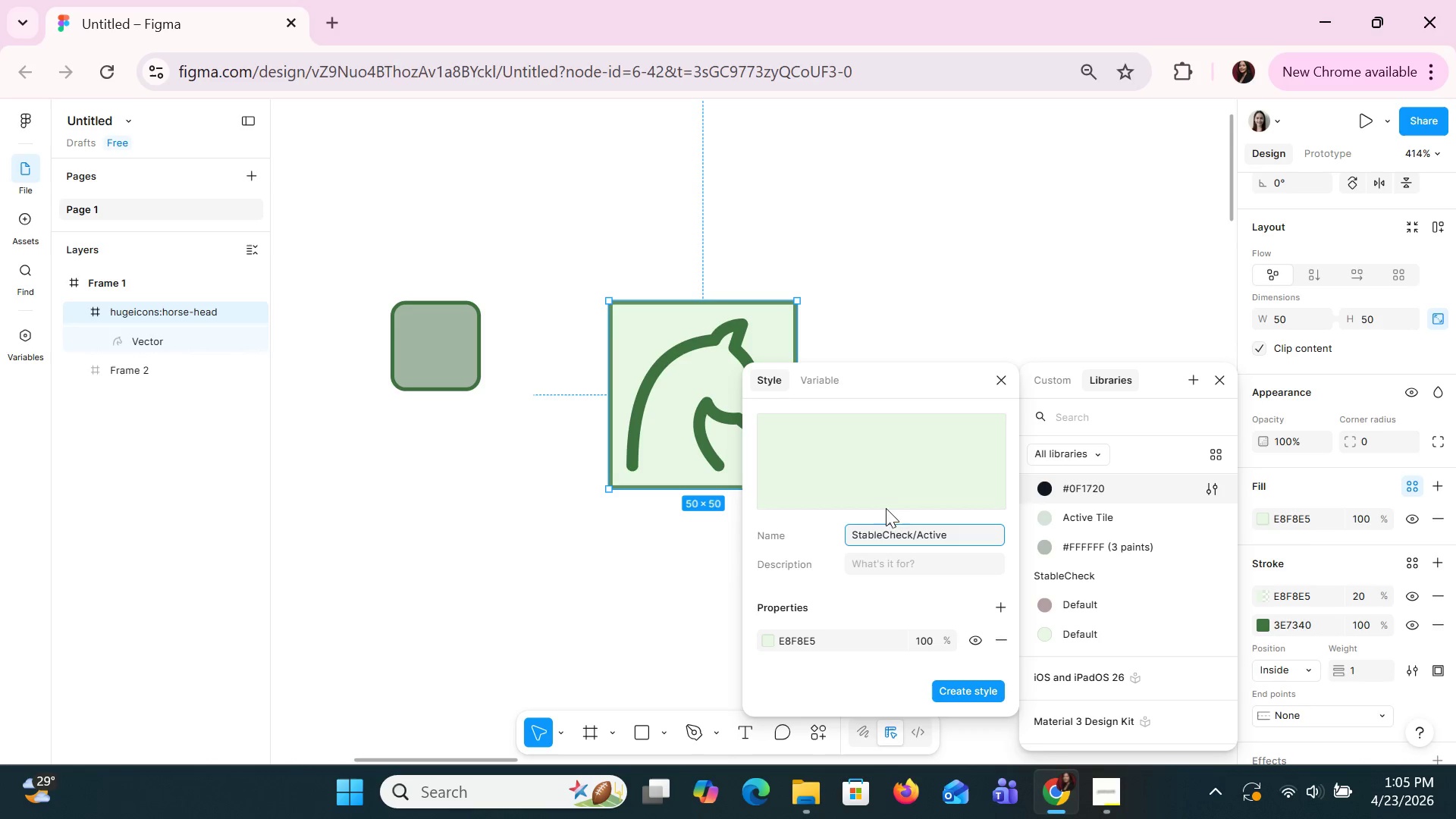 
left_click([806, 635])
 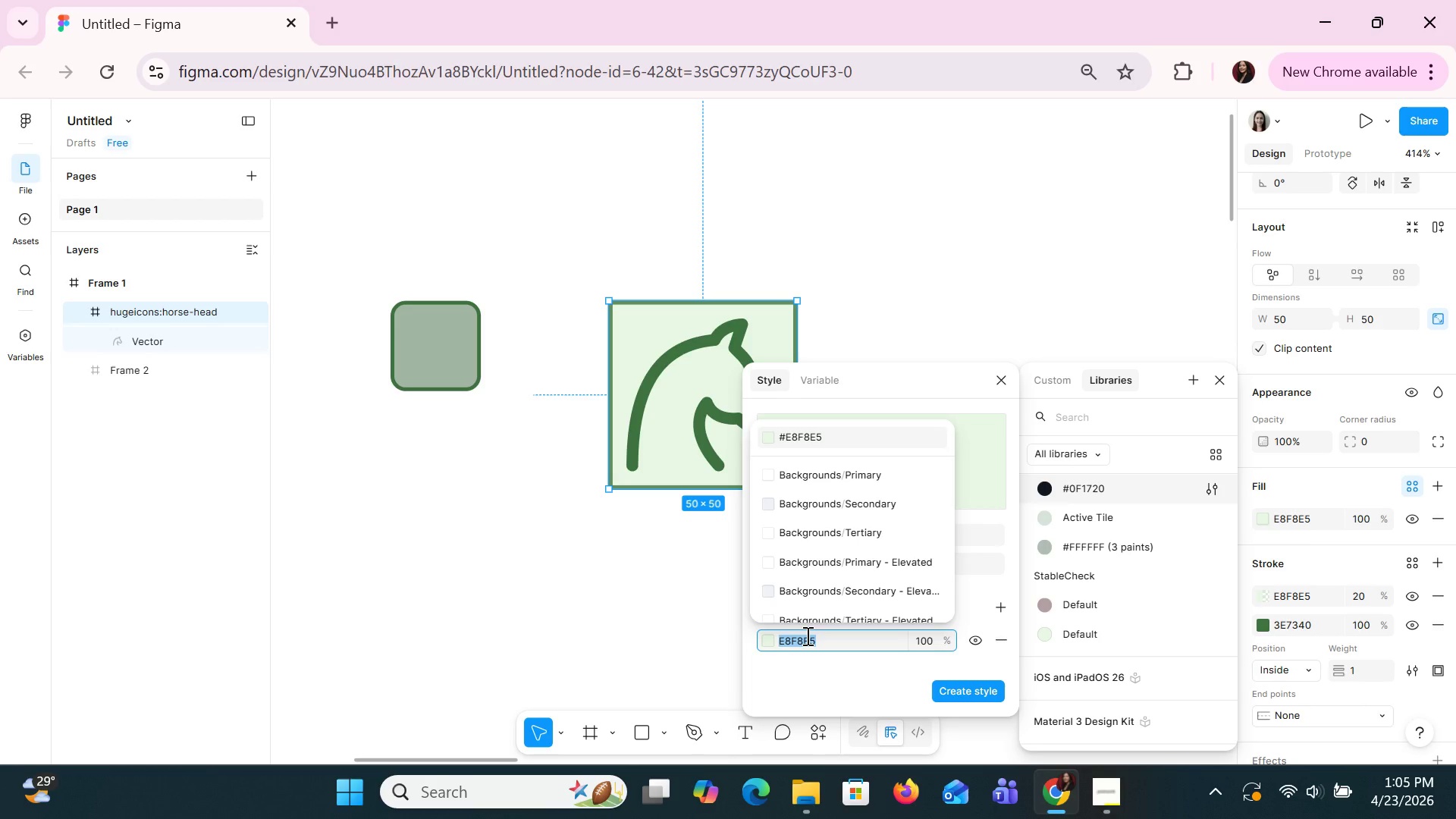 
wait(7.38)
 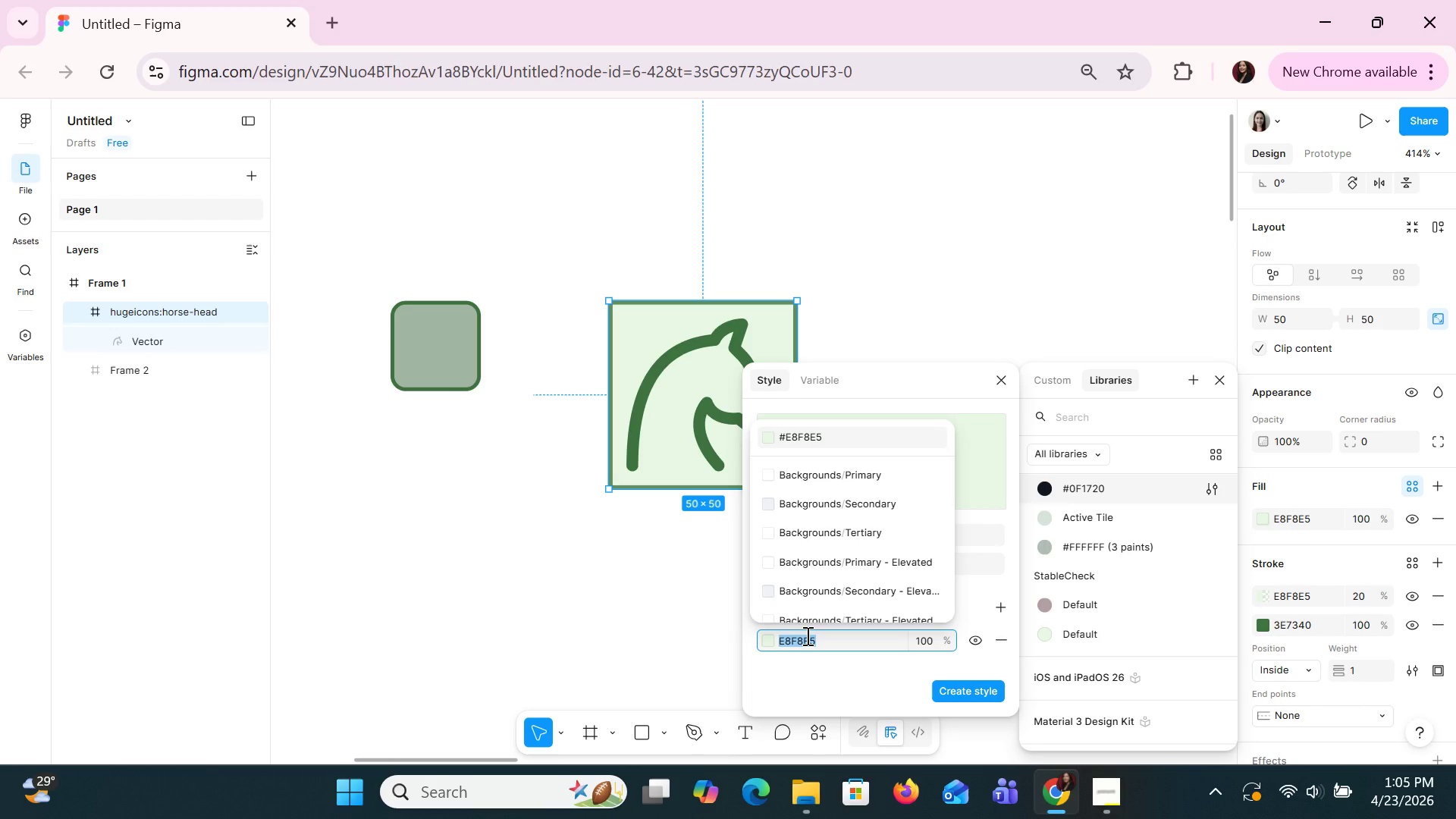 
type(0f1720)
 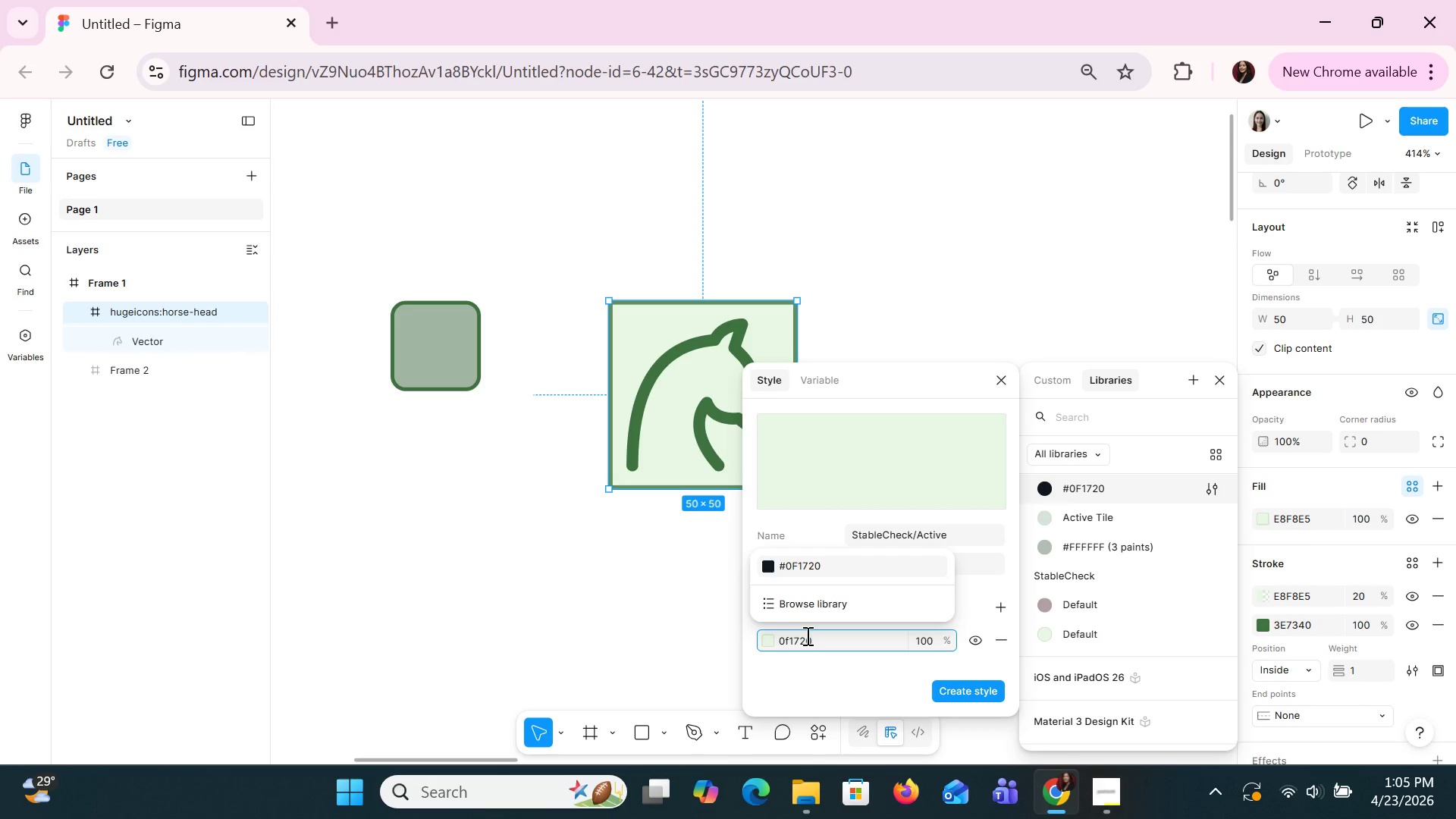 
key(Enter)
 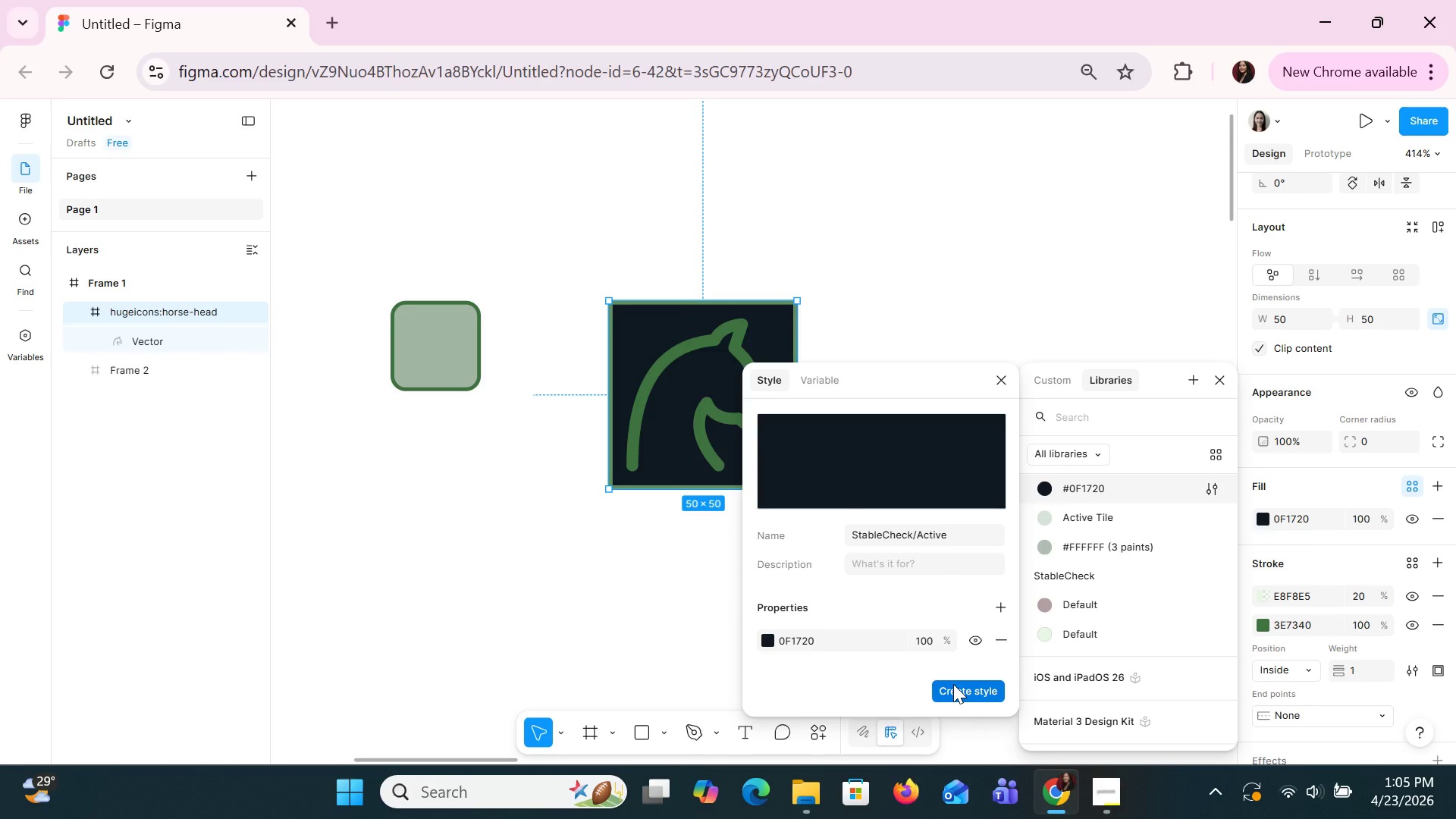 
wait(5.17)
 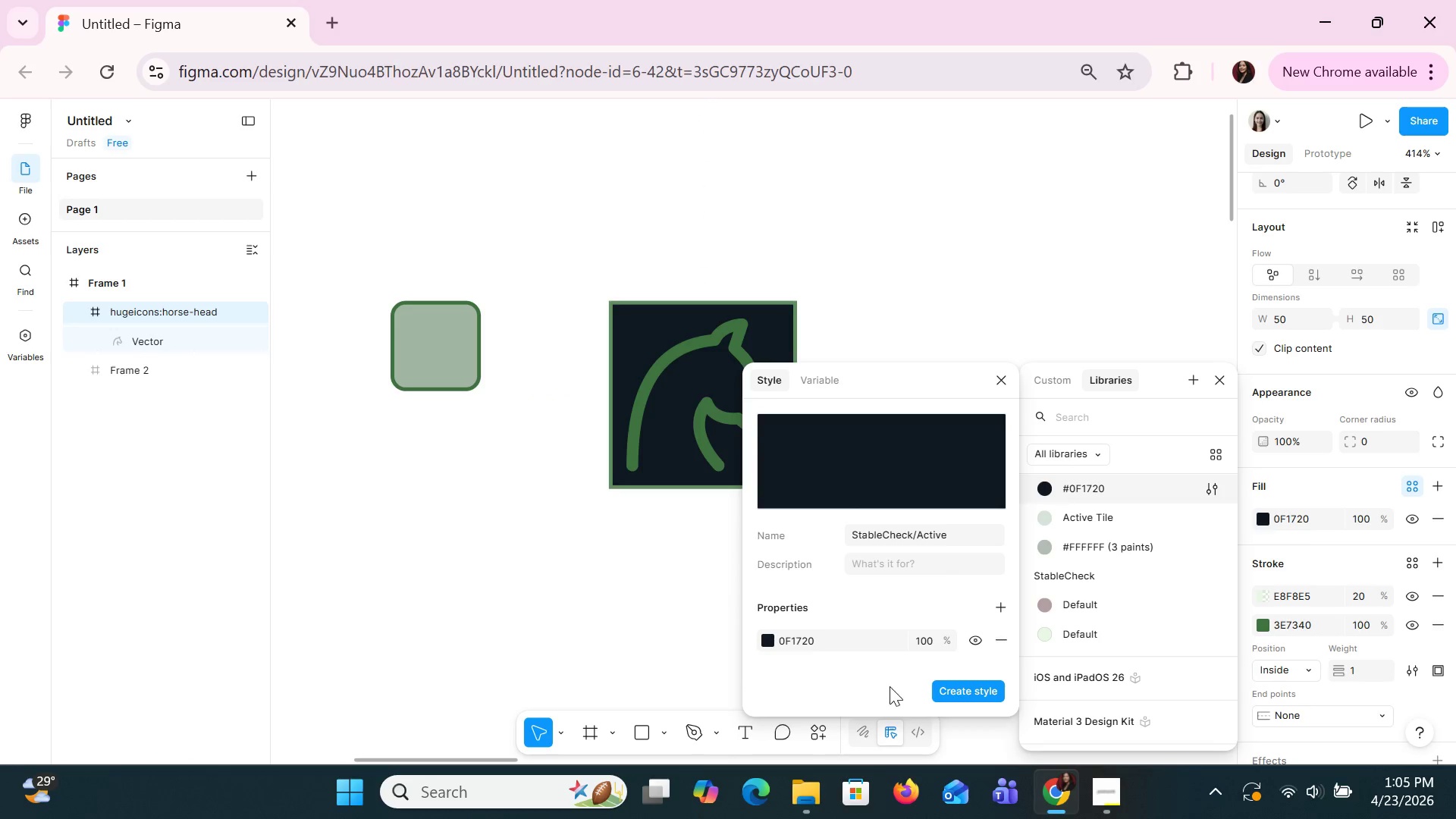 
mouse_move([1004, 626])
 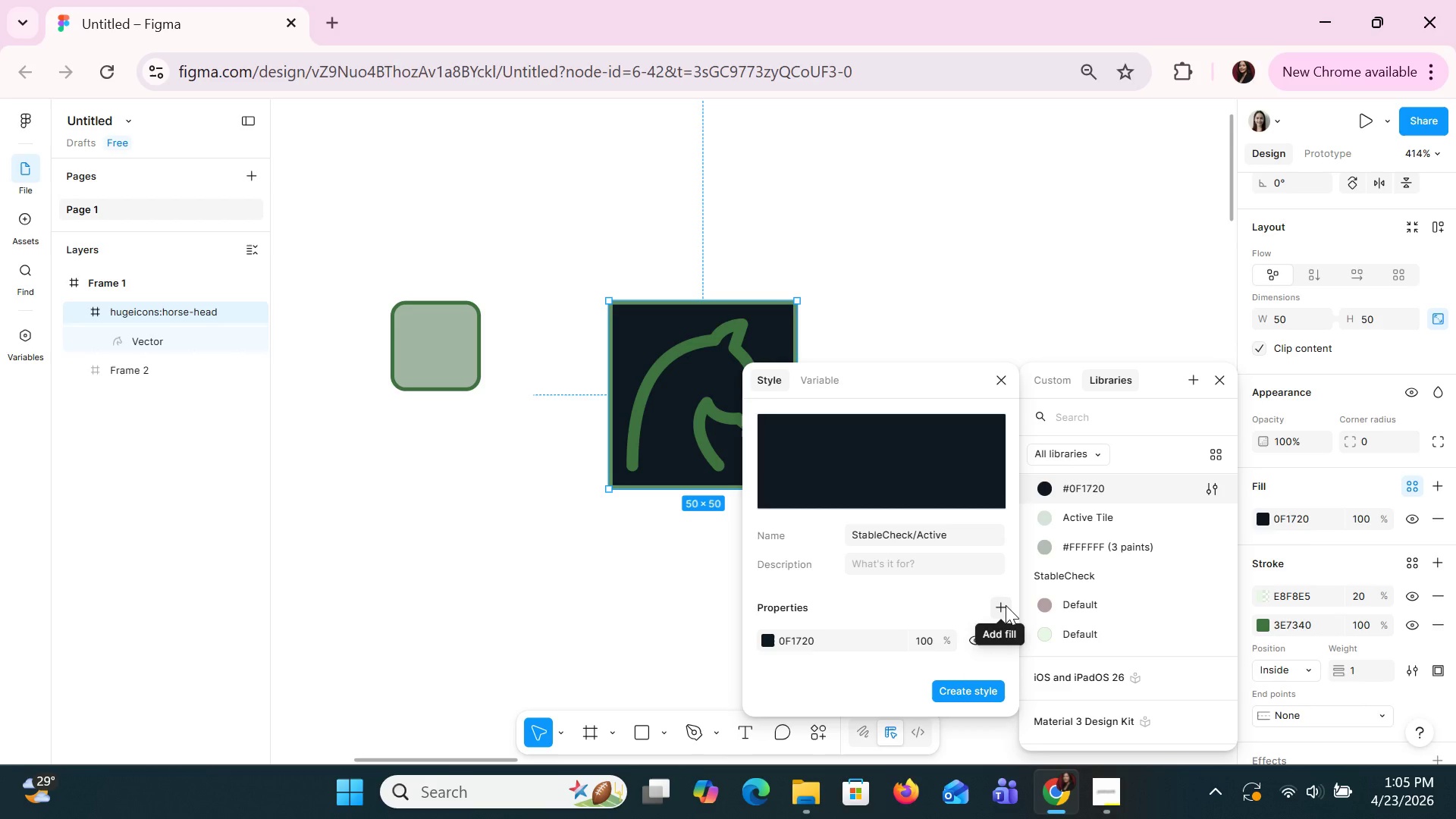 
left_click([1006, 605])
 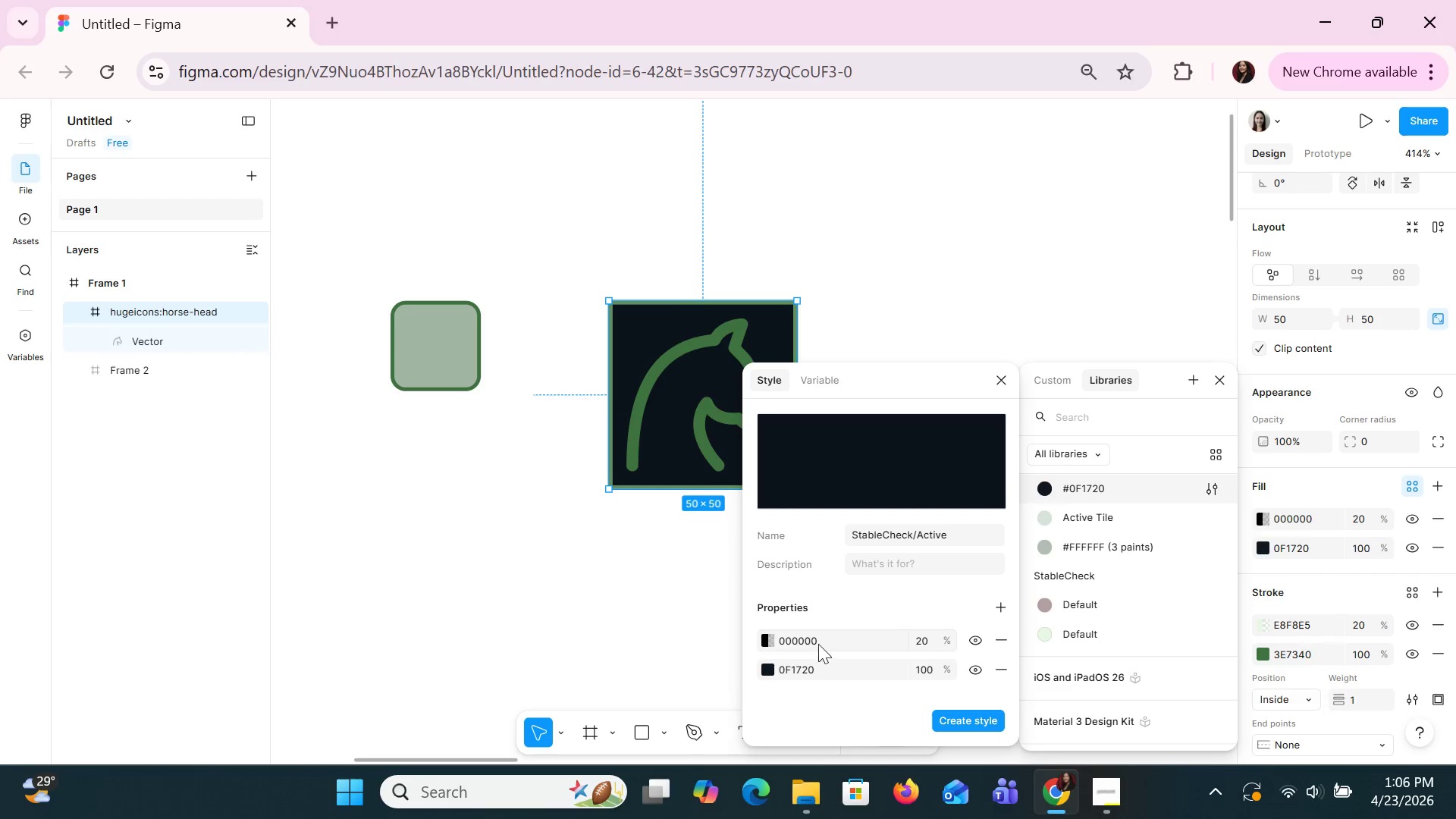 
left_click([816, 644])
 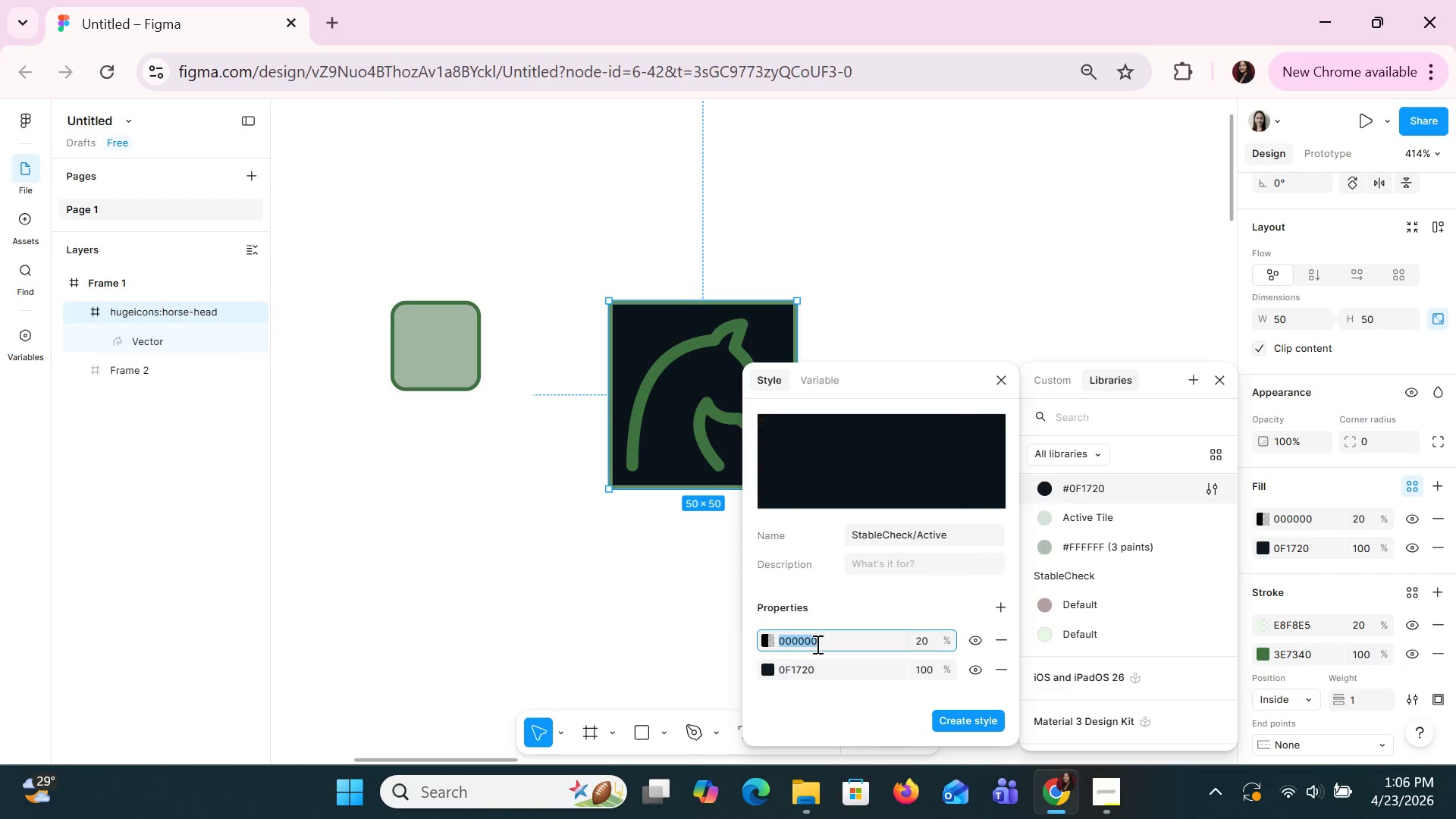 
double_click([816, 644])
 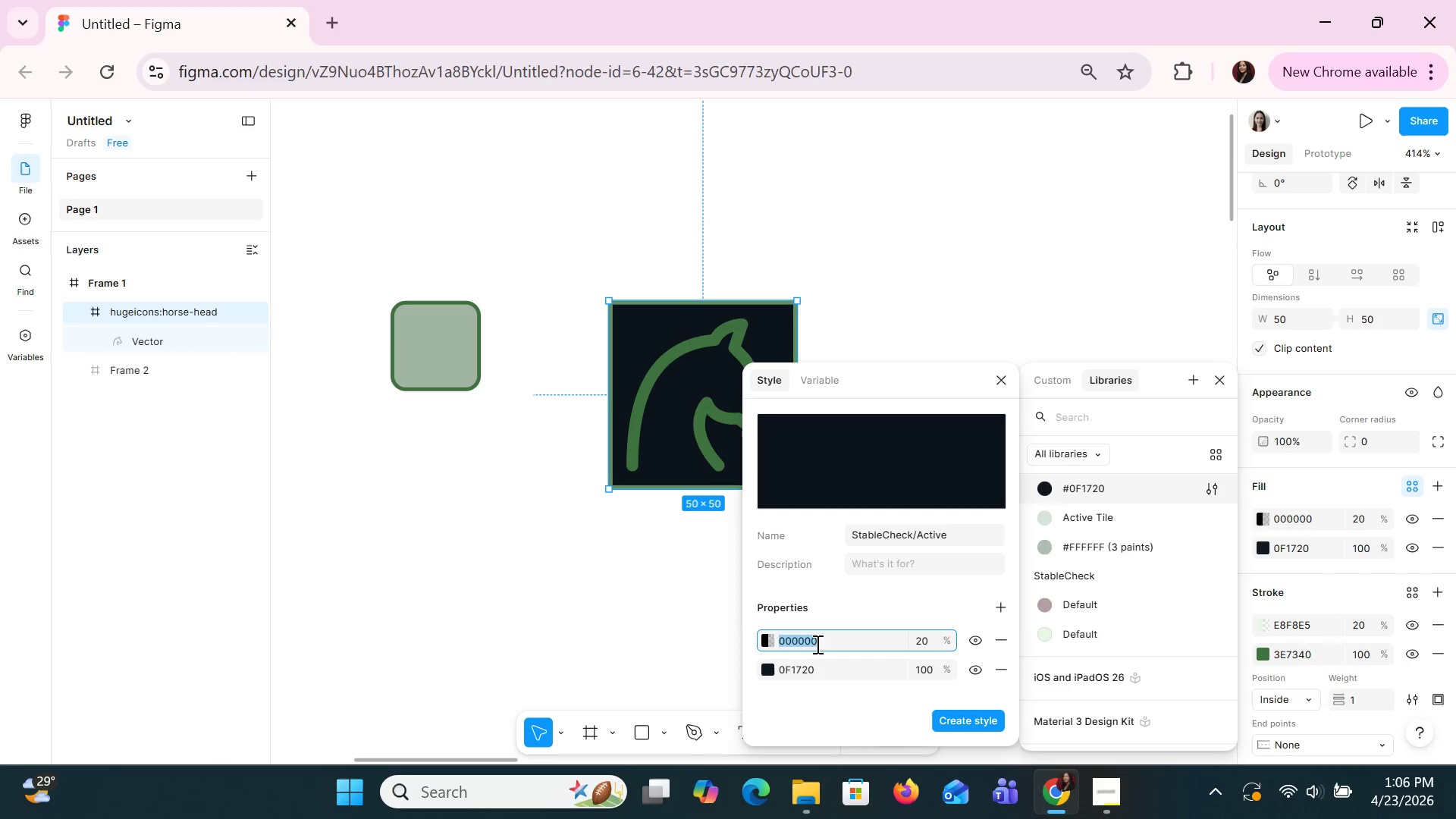 
type(3e7340)
 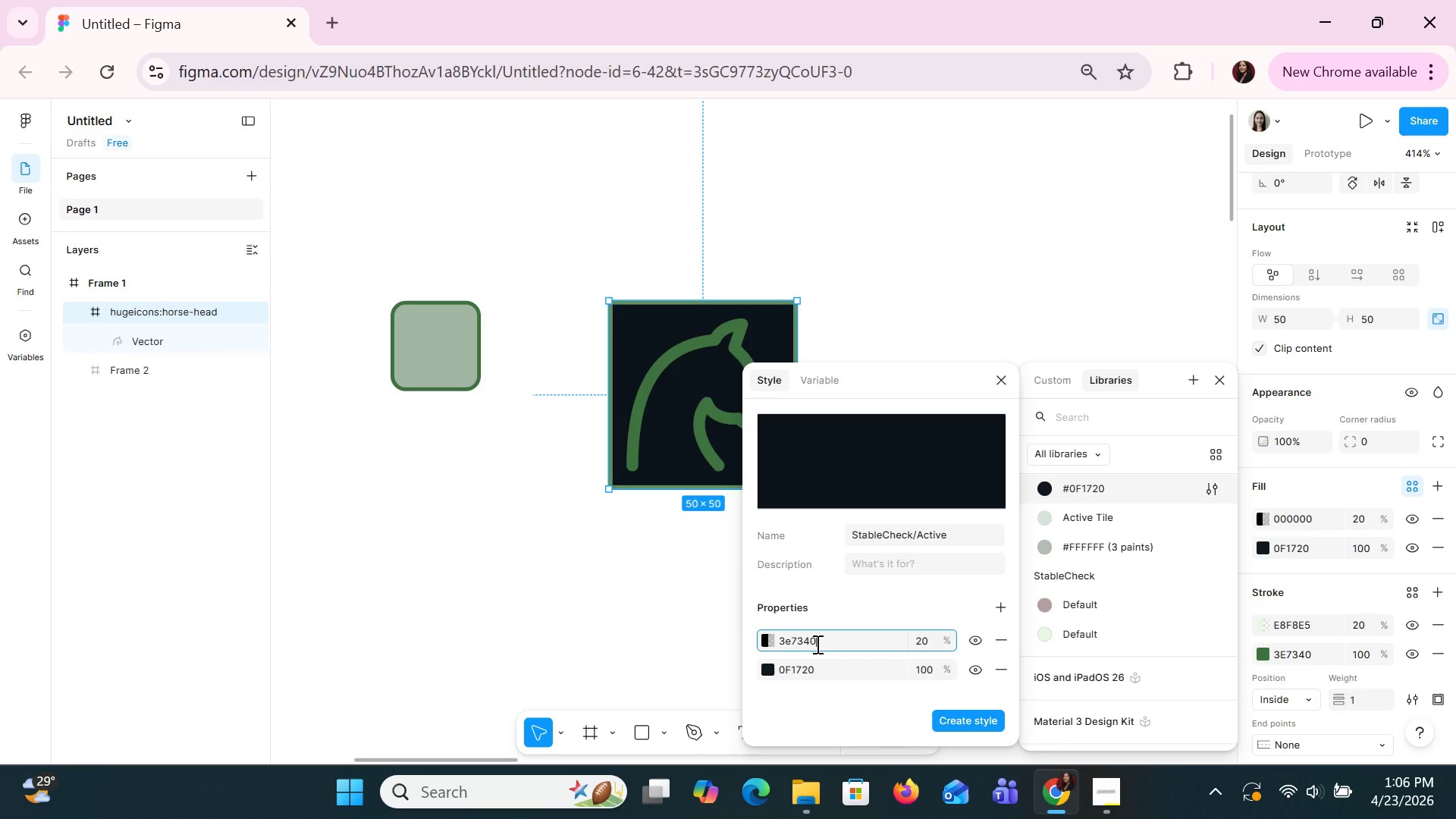 
key(Enter)
 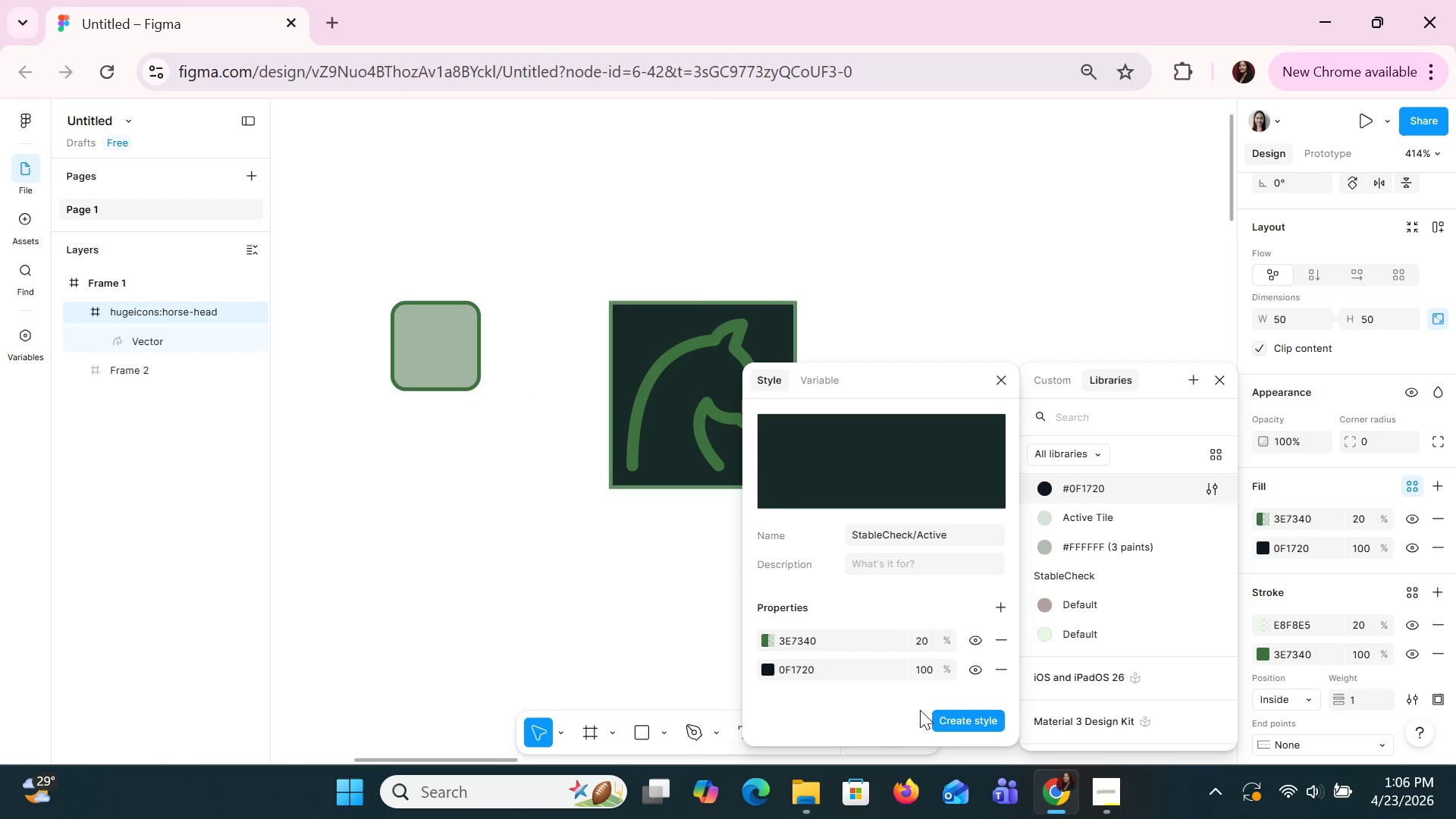 
left_click([956, 723])
 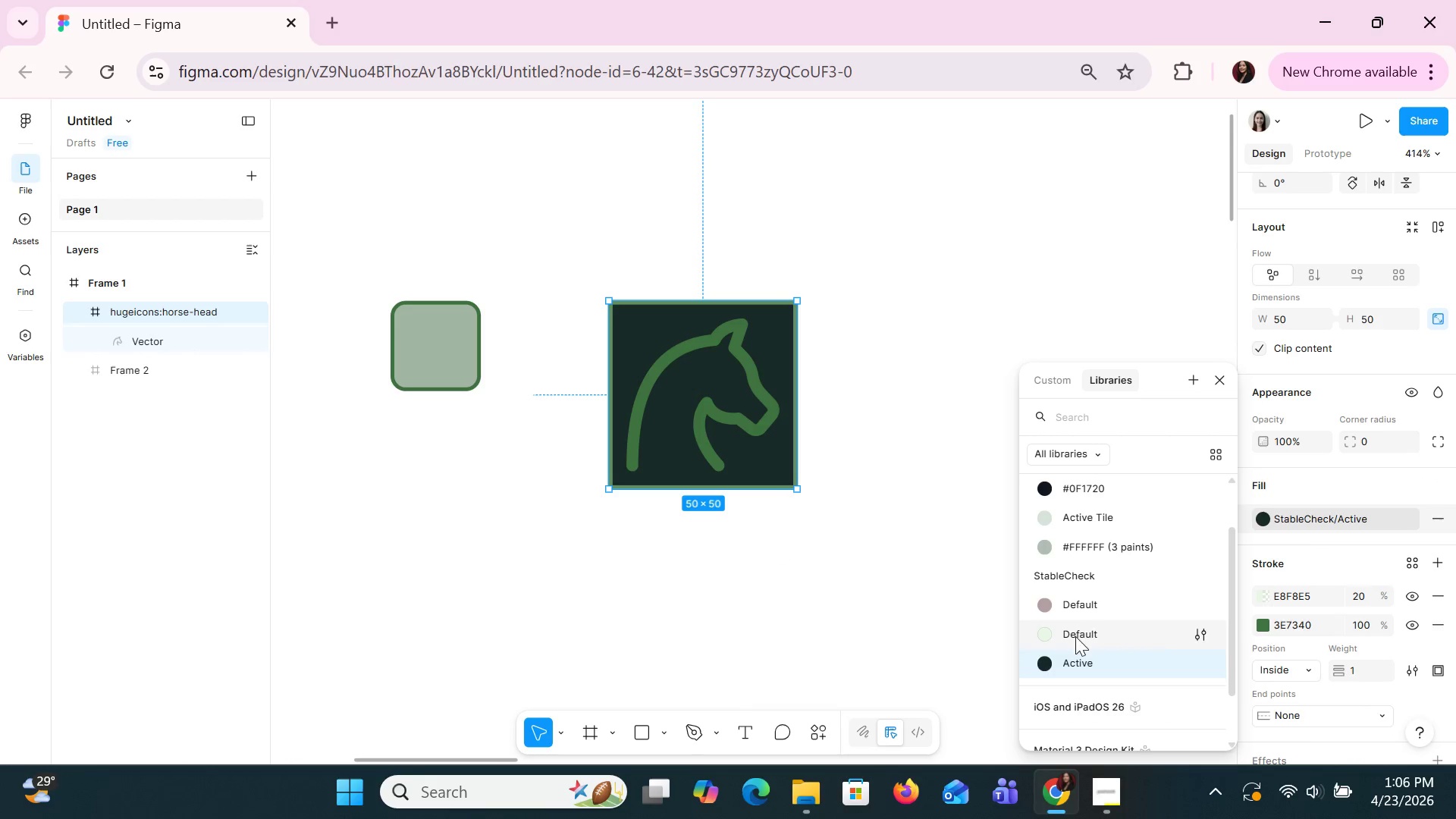 
mouse_move([1162, 524])
 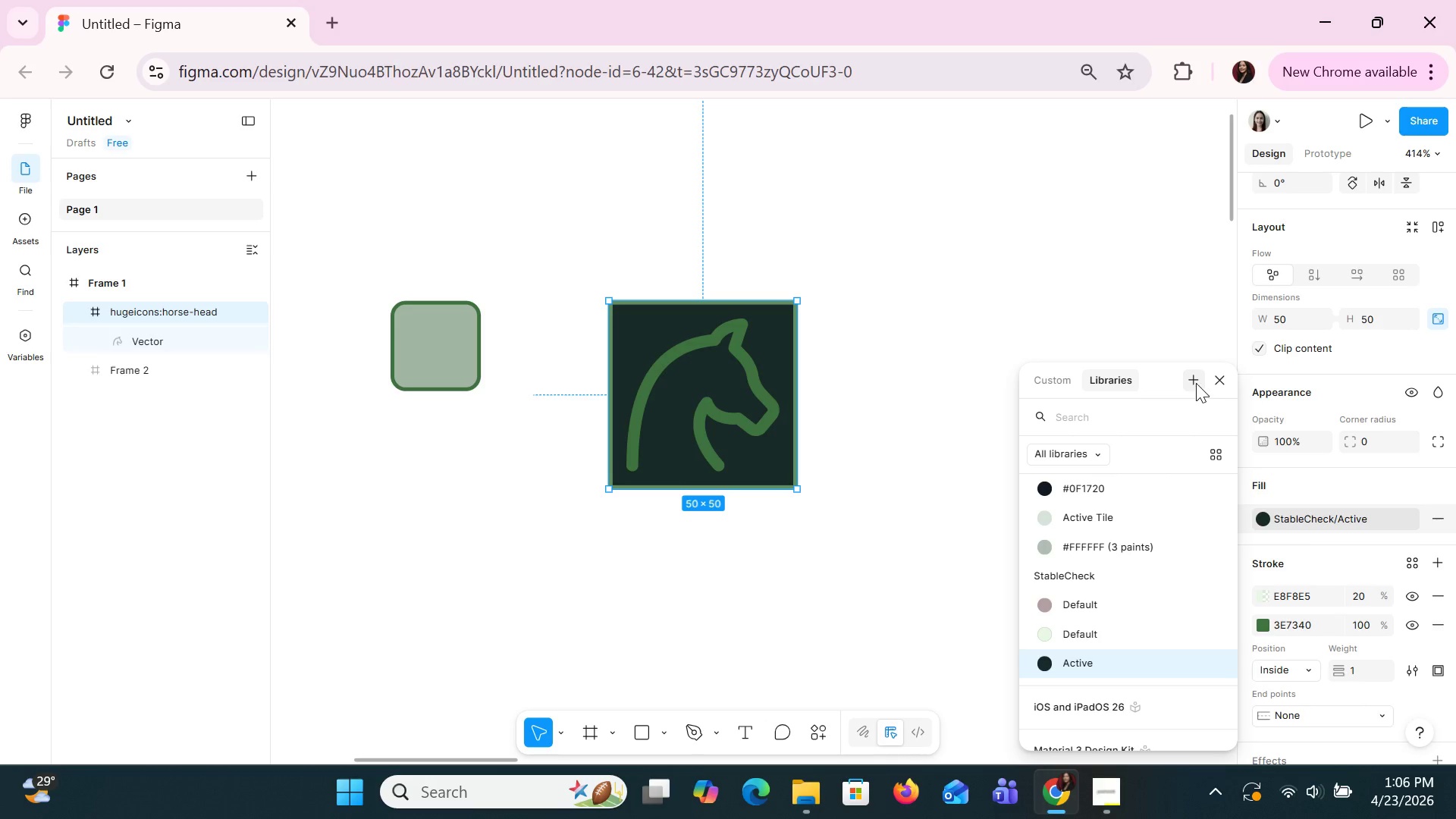 
left_click([1196, 382])
 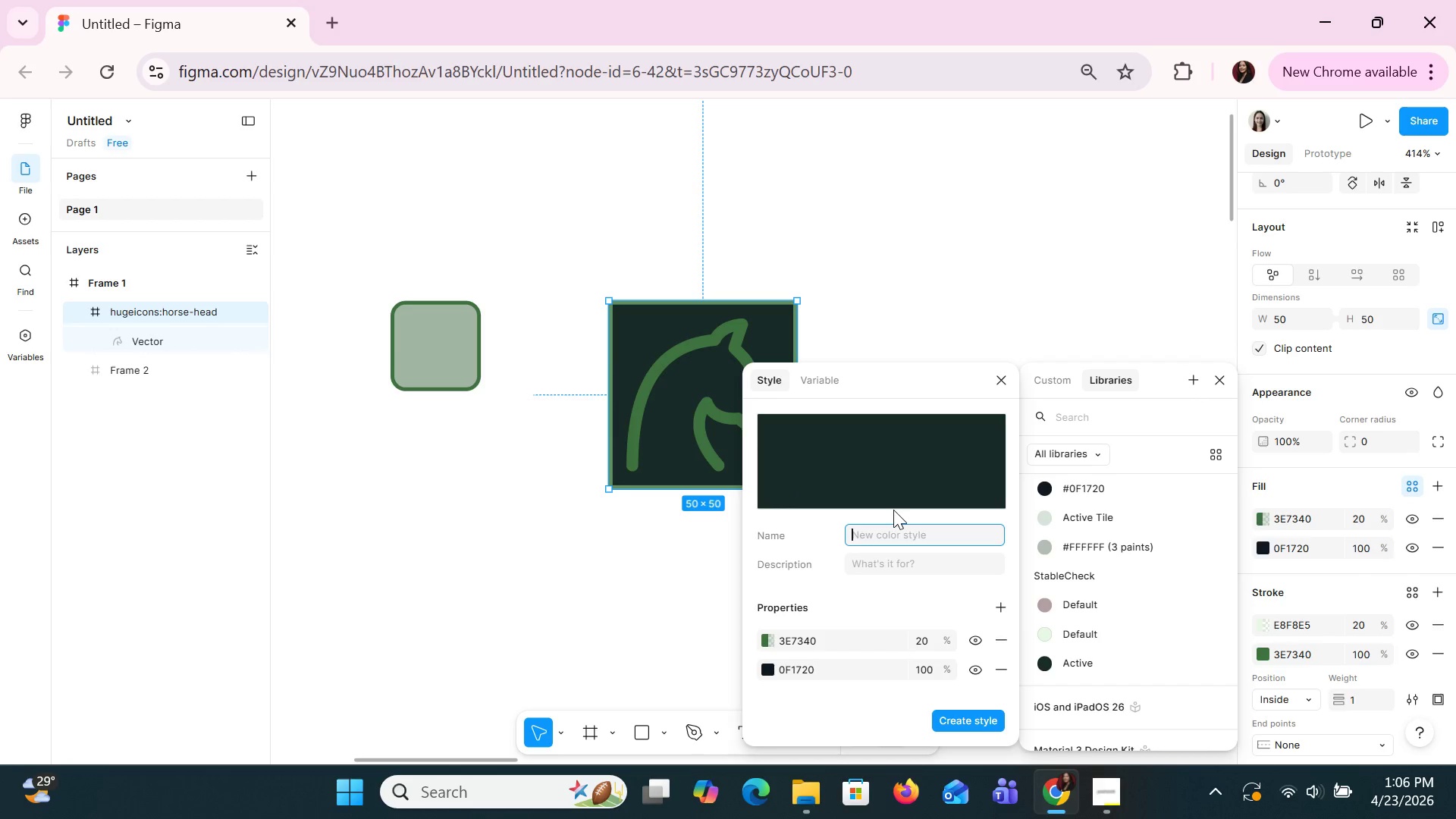 
type(Stable )
key(Backspace)
type(Checl)
key(Backspace)
type(k/Dark BG)
 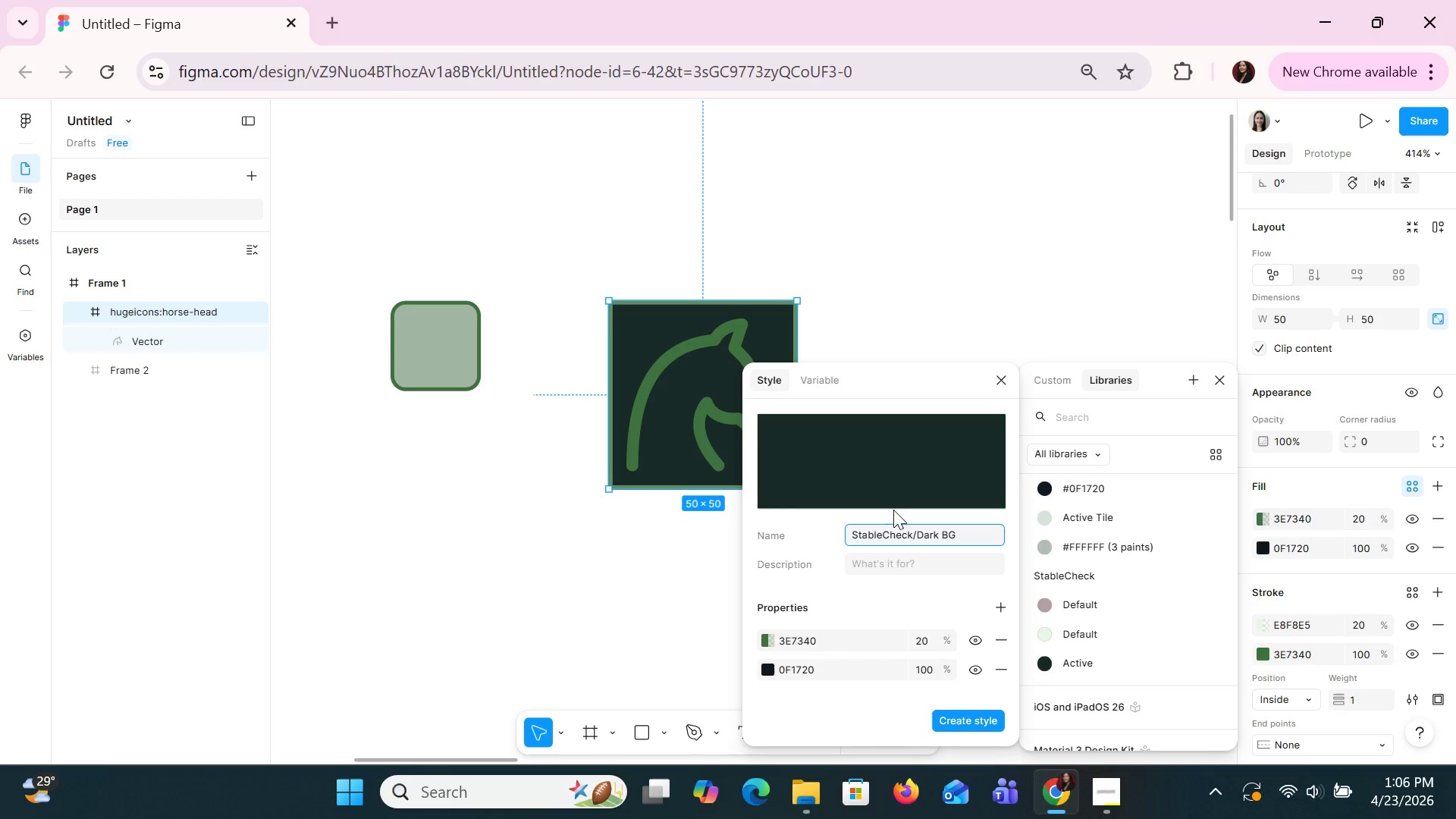 
double_click([809, 643])
 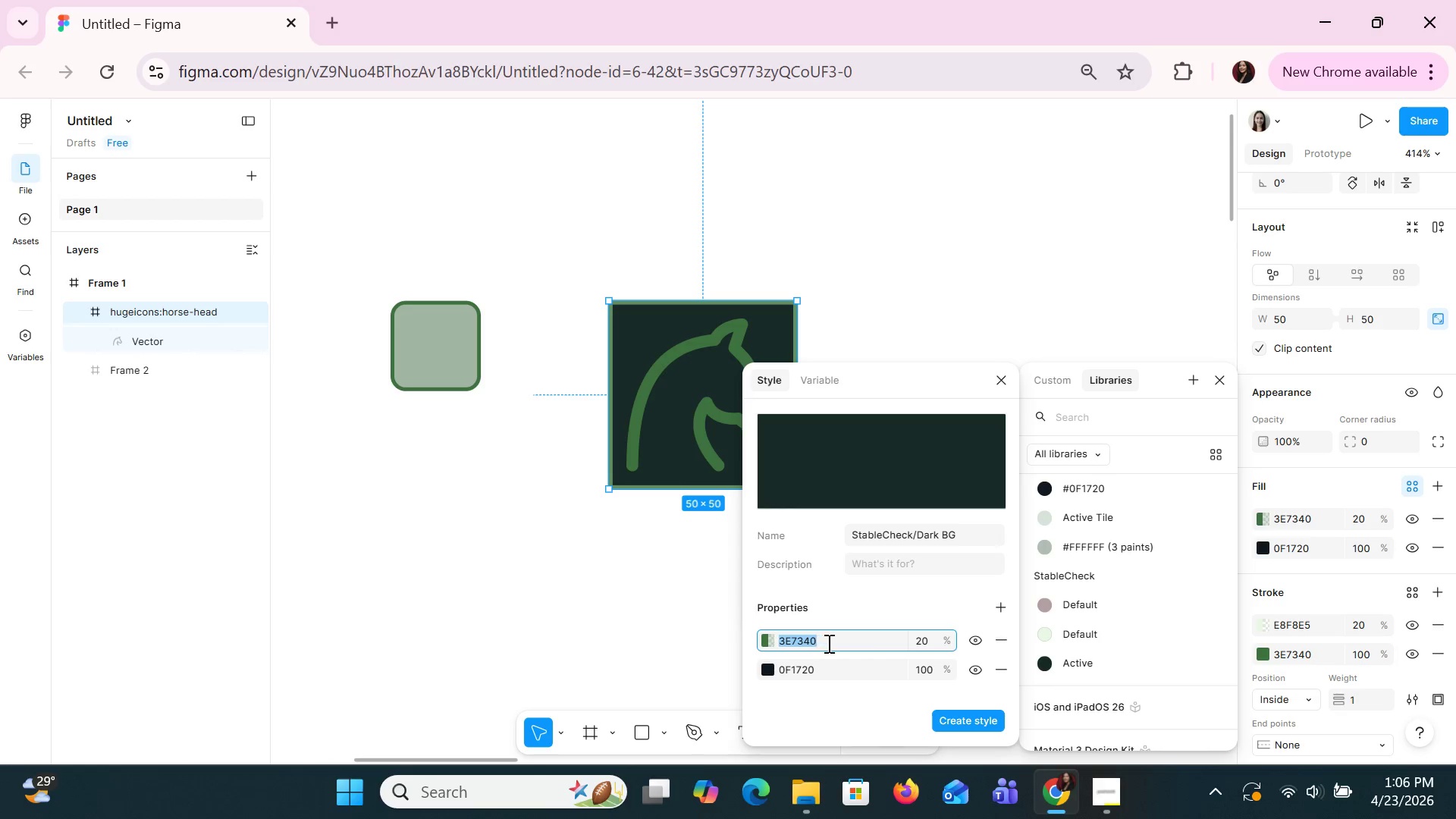 
left_click([828, 643])
 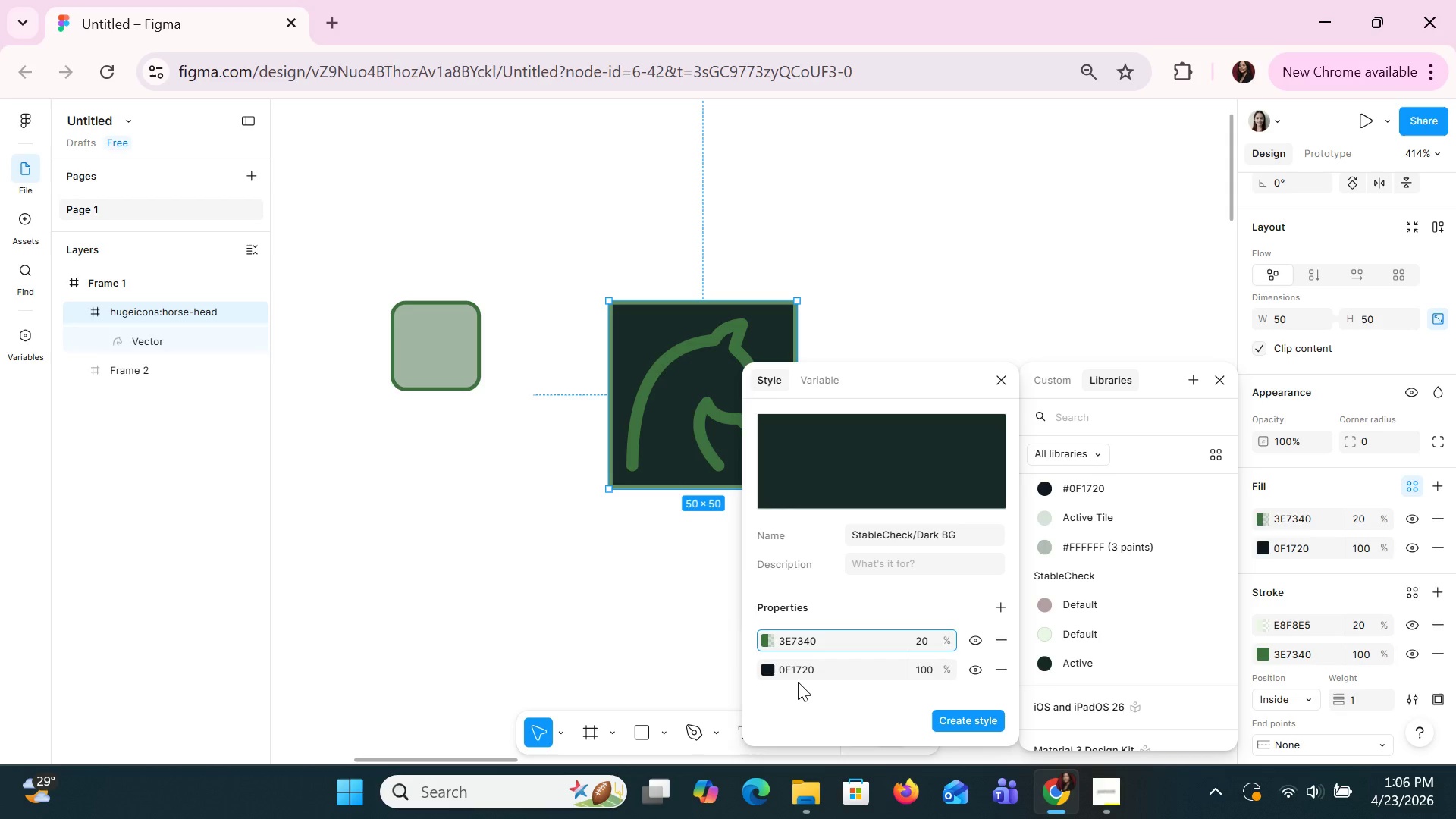 
wait(8.91)
 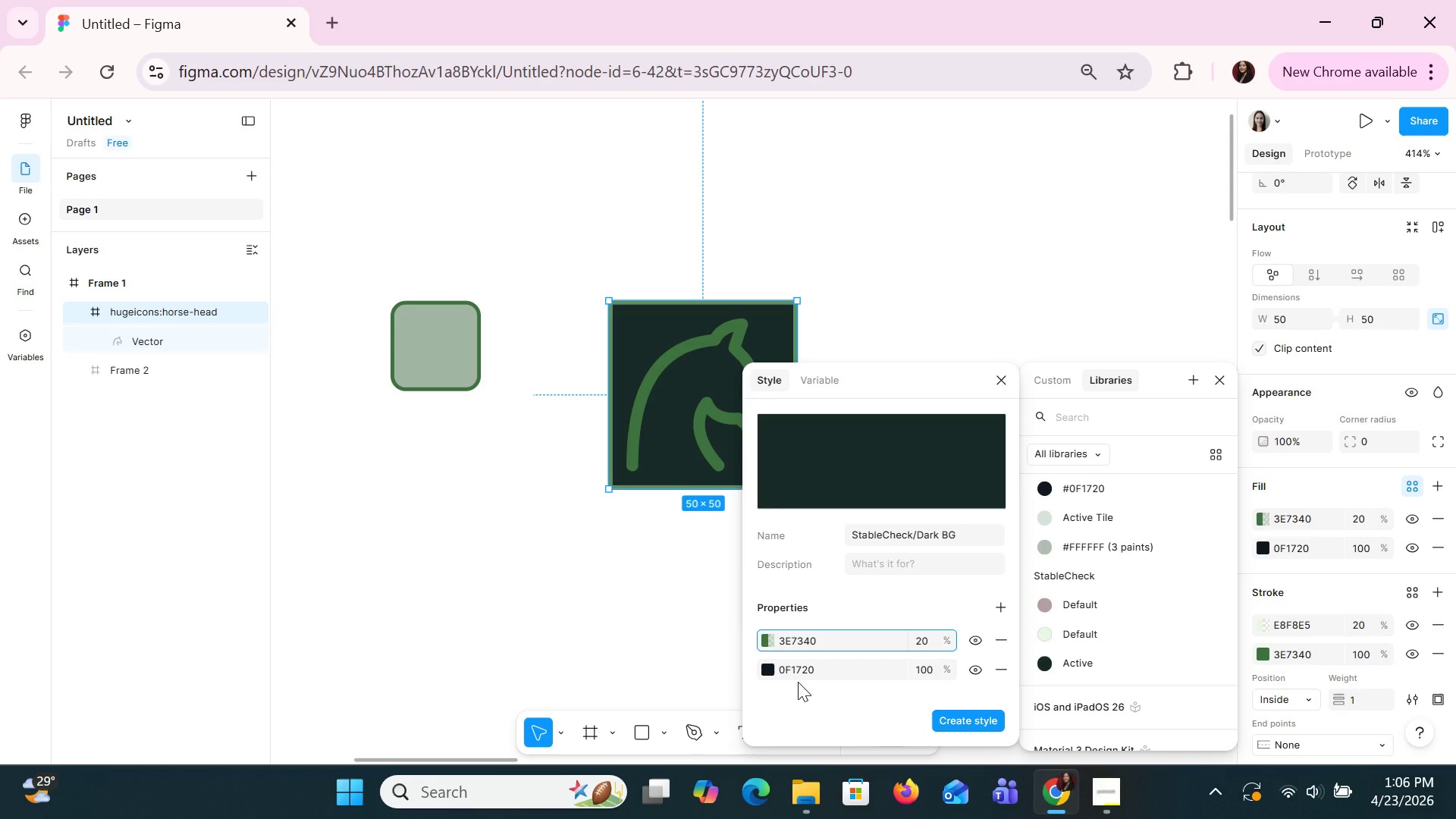 
left_click([980, 714])
 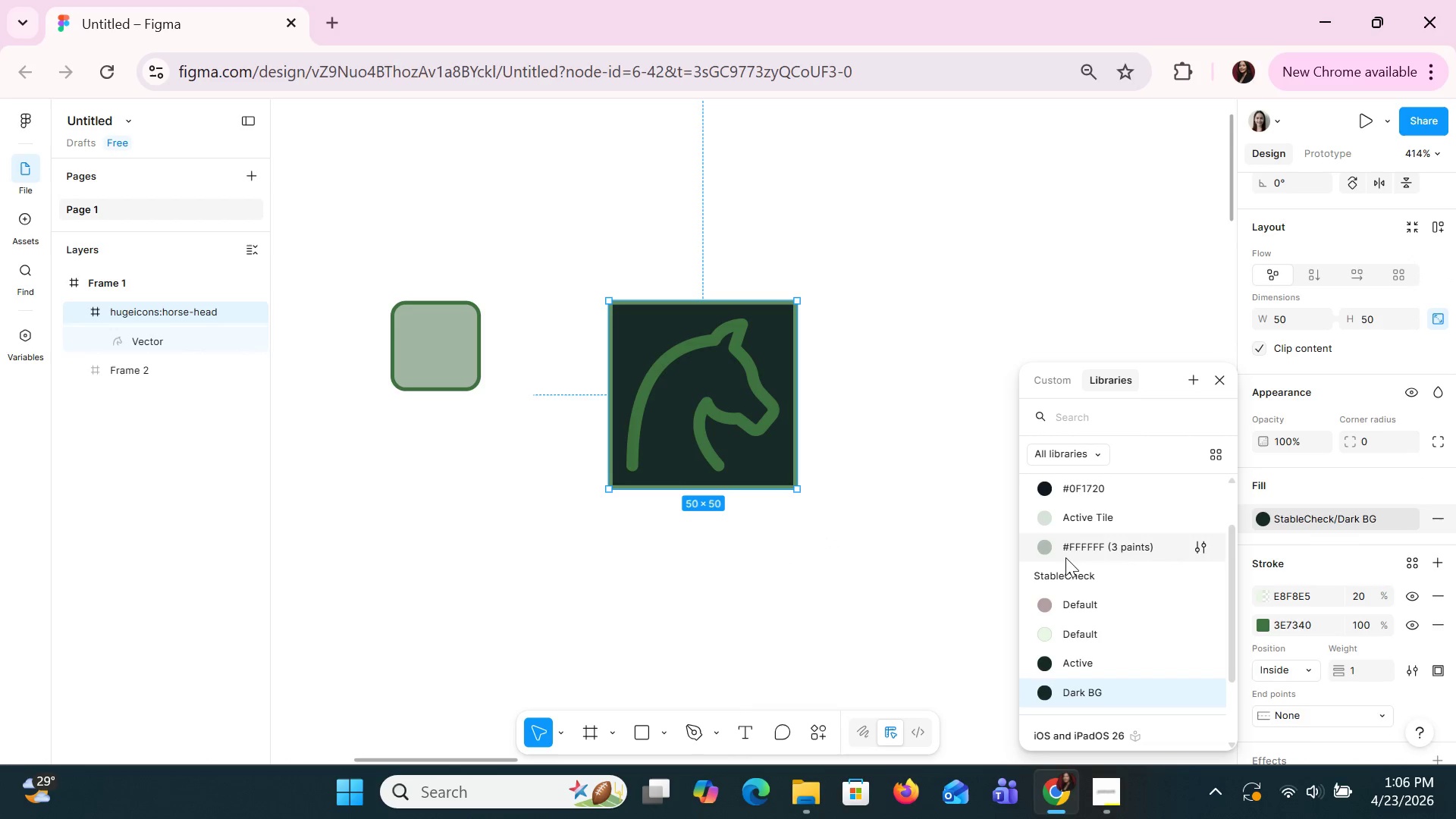 
left_click([1062, 631])
 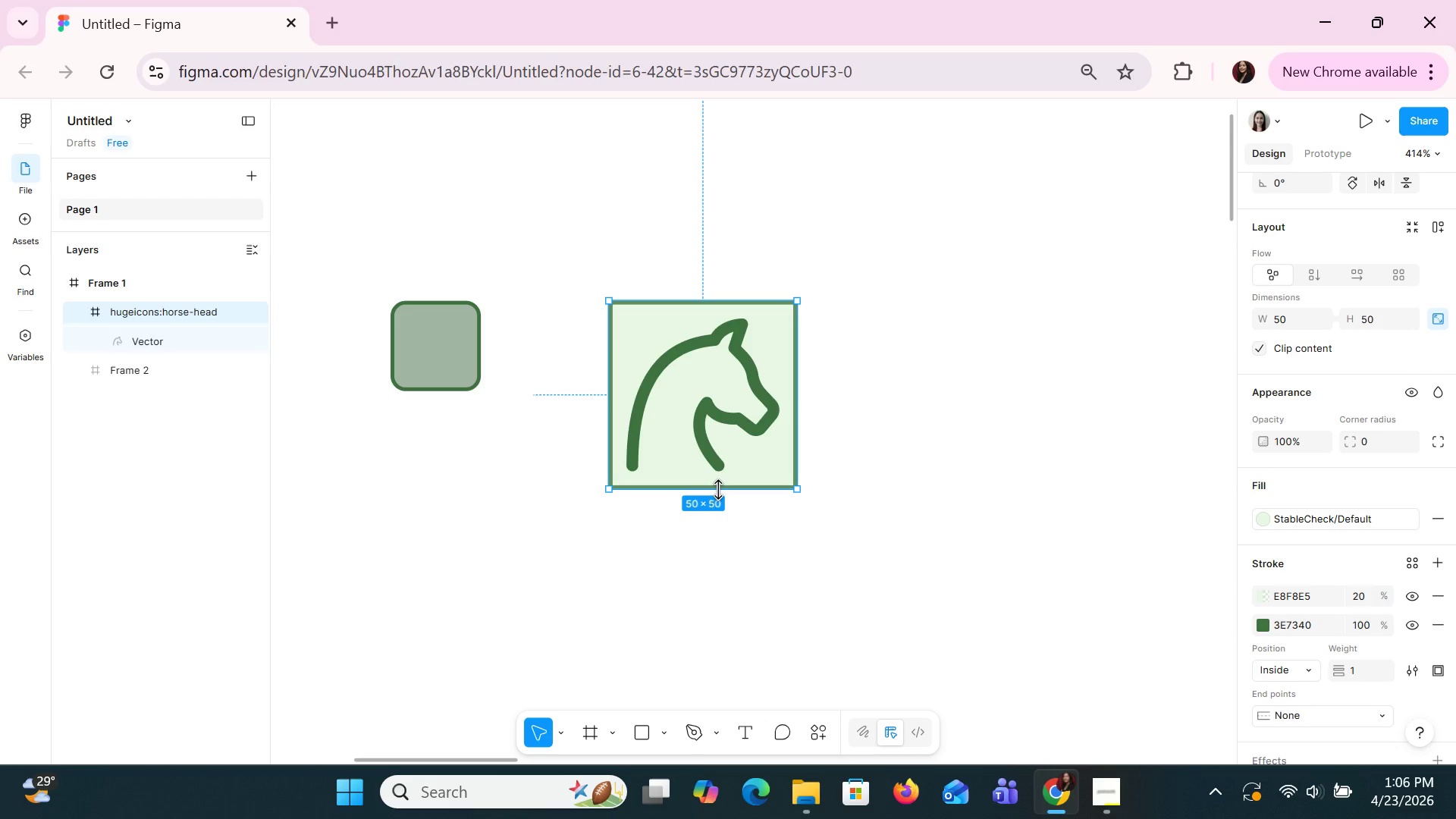 
wait(15.54)
 